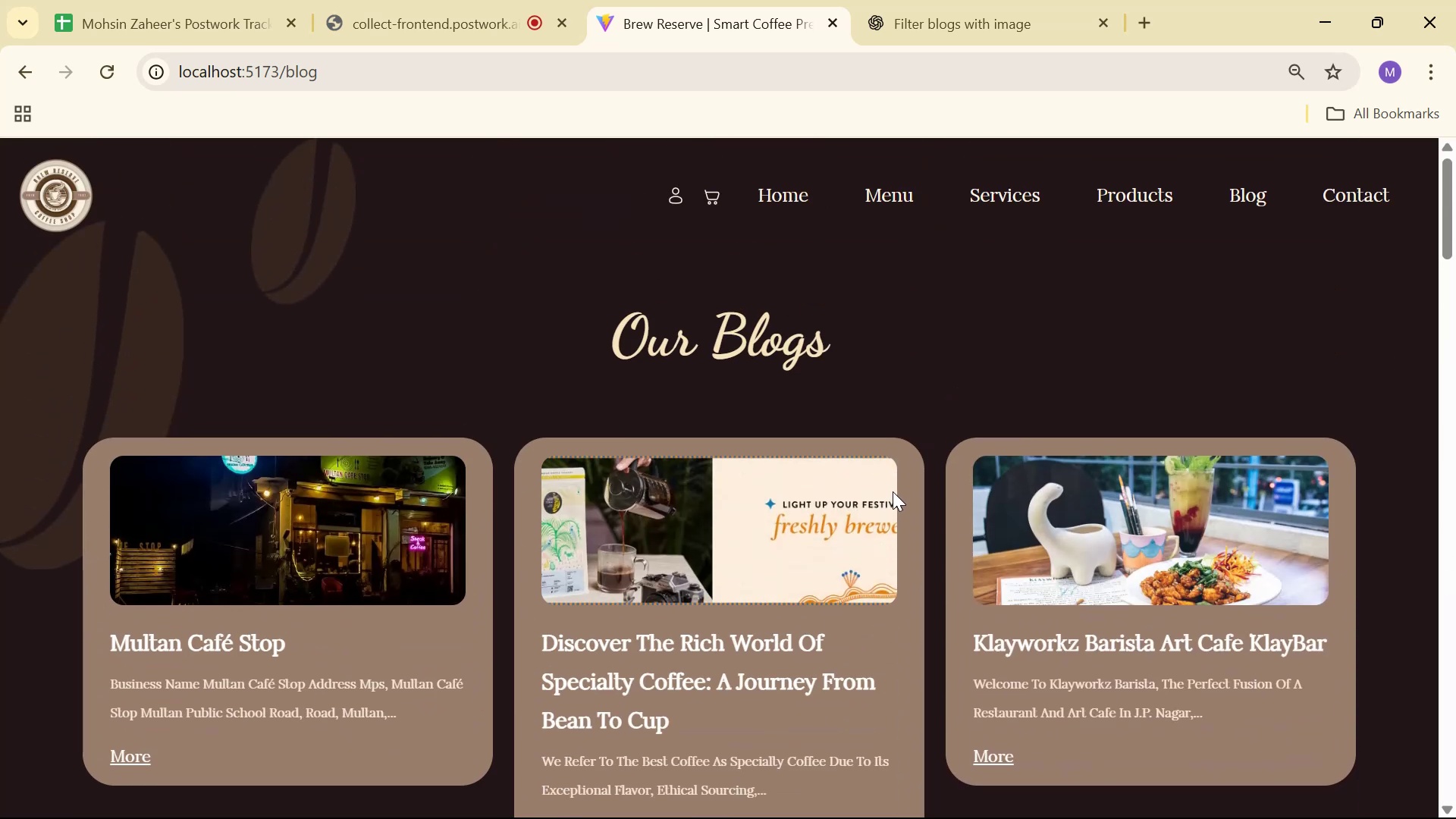 
scroll: coordinate [840, 506], scroll_direction: down, amount: 29.0
 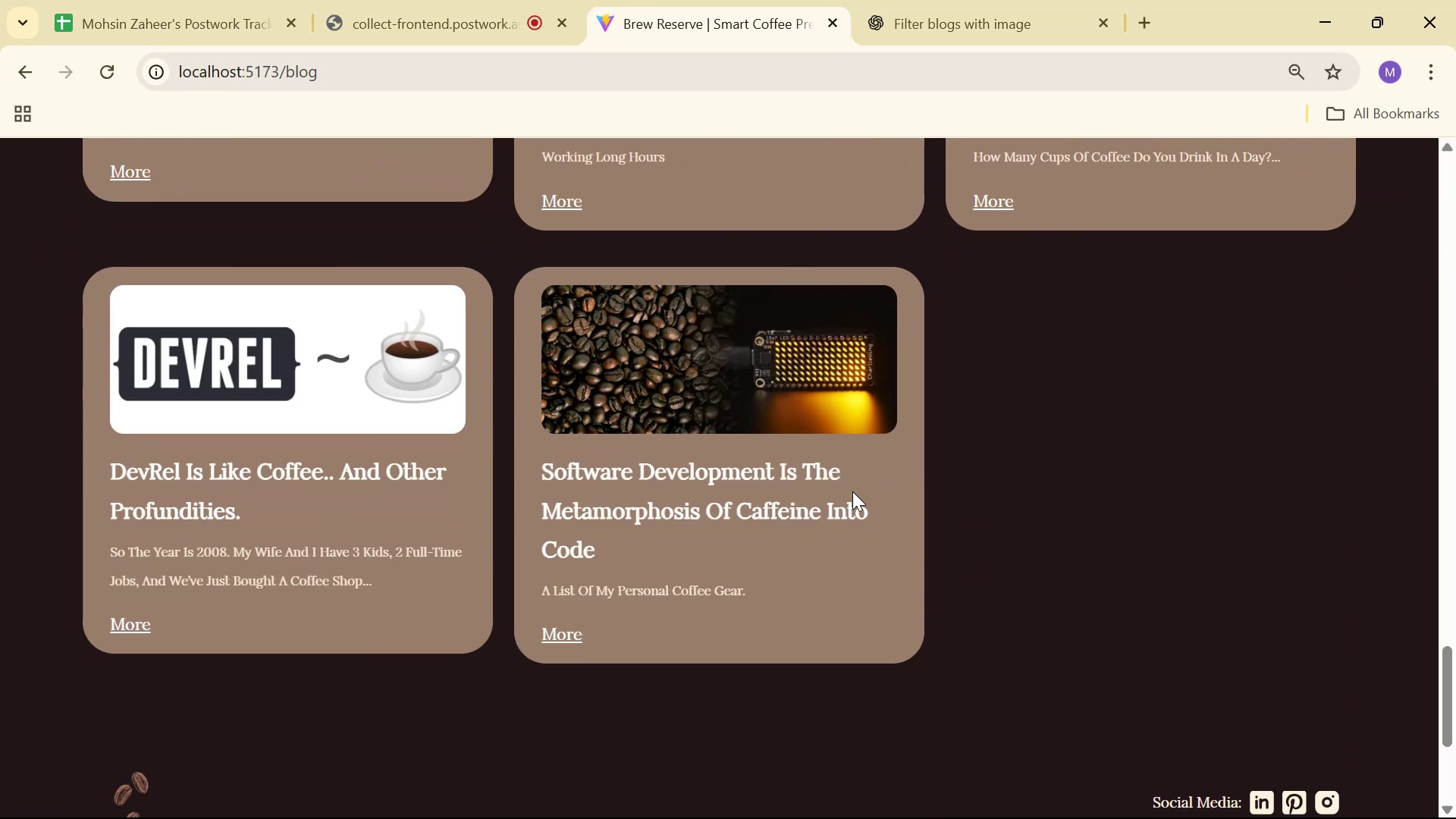 
scroll: coordinate [896, 522], scroll_direction: up, amount: 33.0
 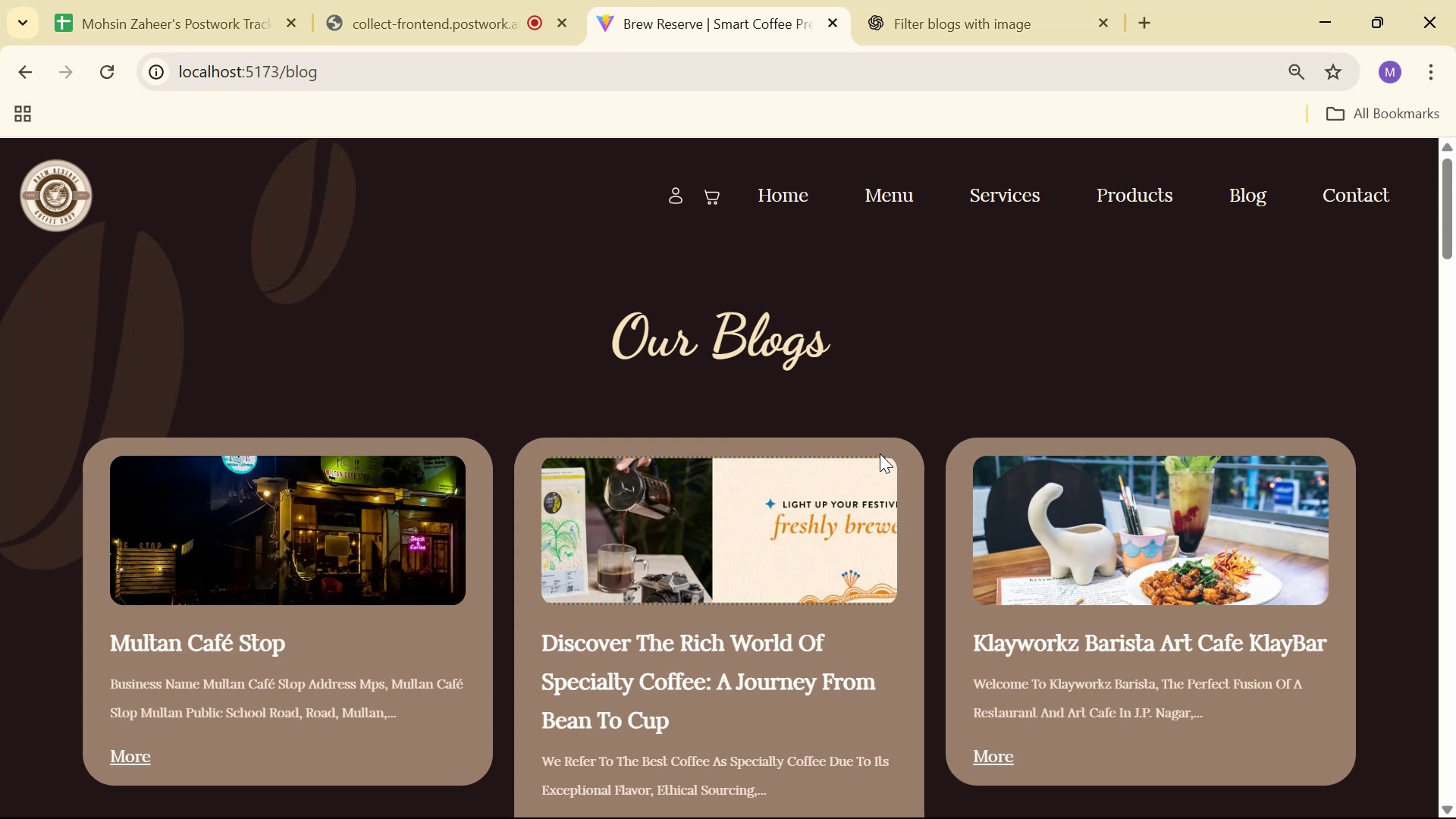 
right_click([752, 661])
 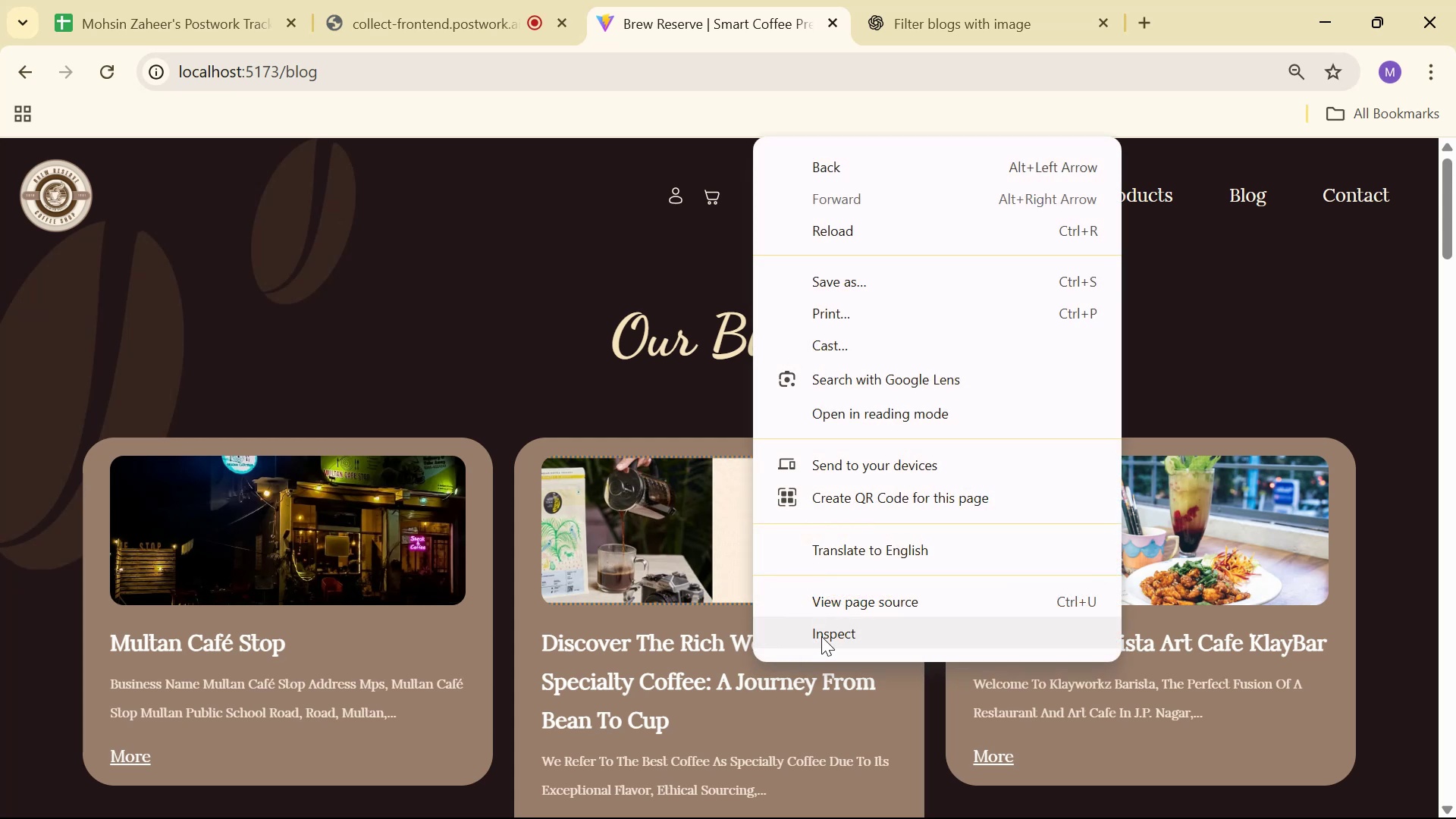 
left_click_drag(start_coordinate=[824, 632], to_coordinate=[824, 629])
 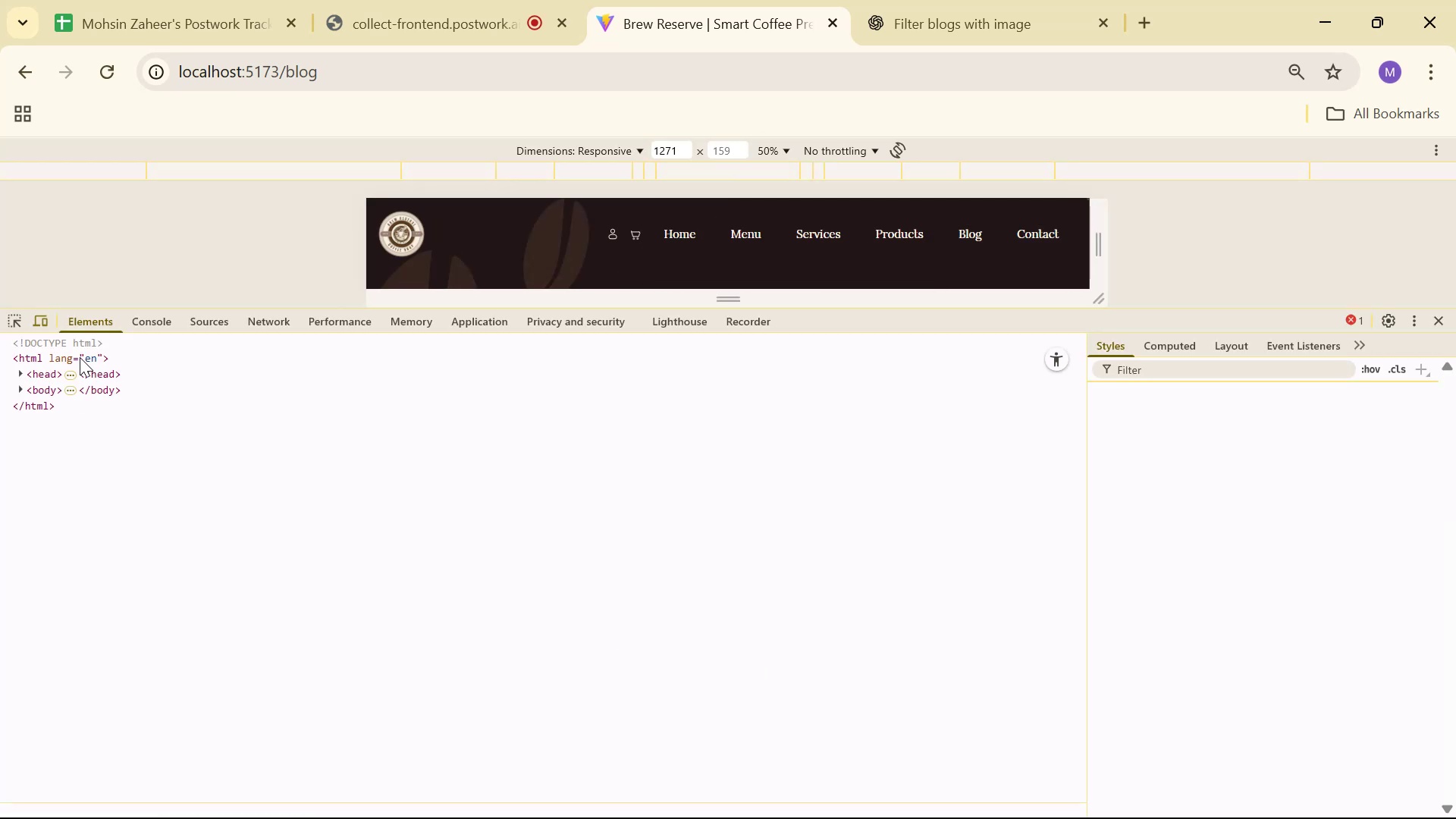 
left_click([147, 325])
 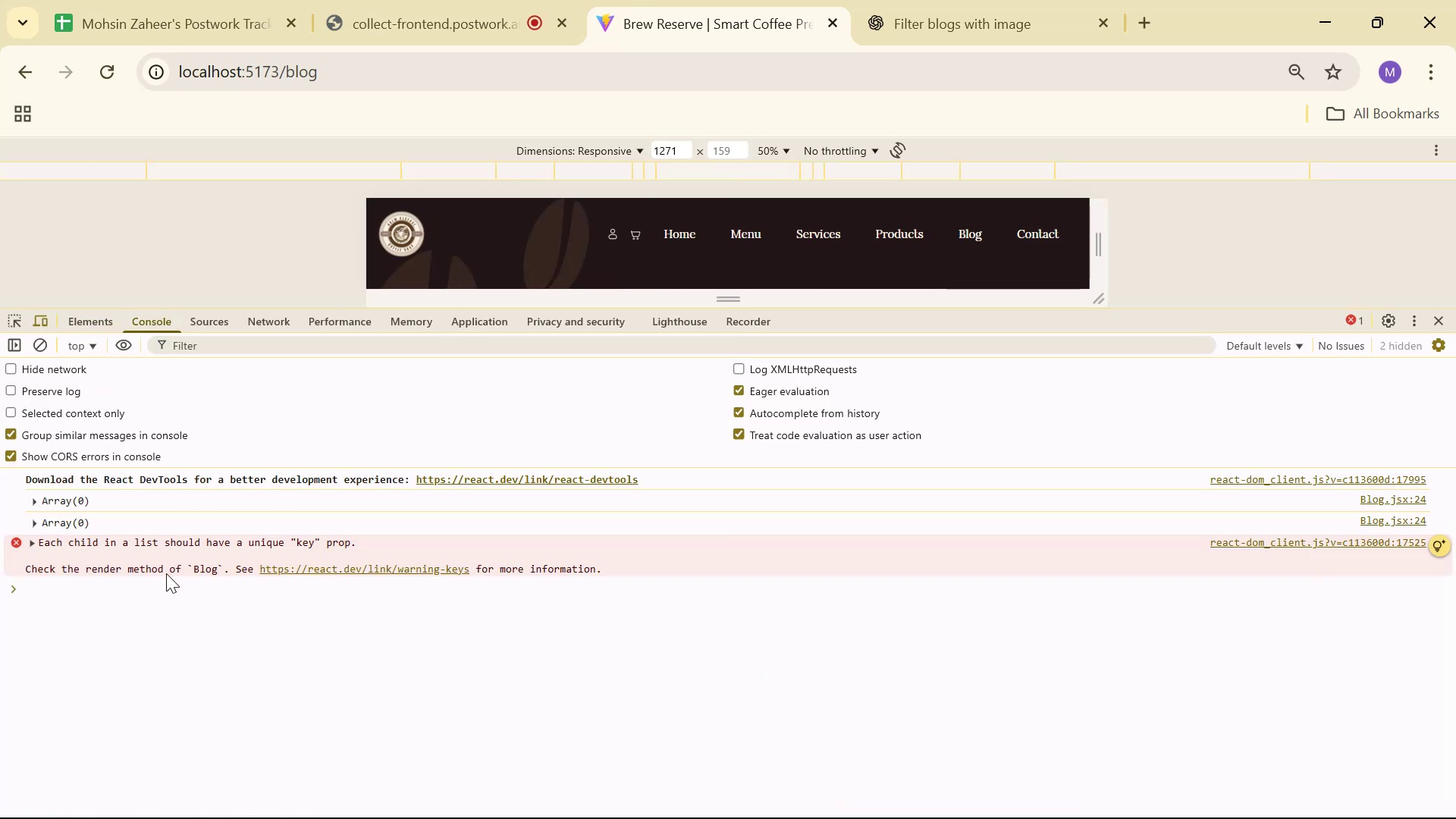 
key(Control+Shift+R)
 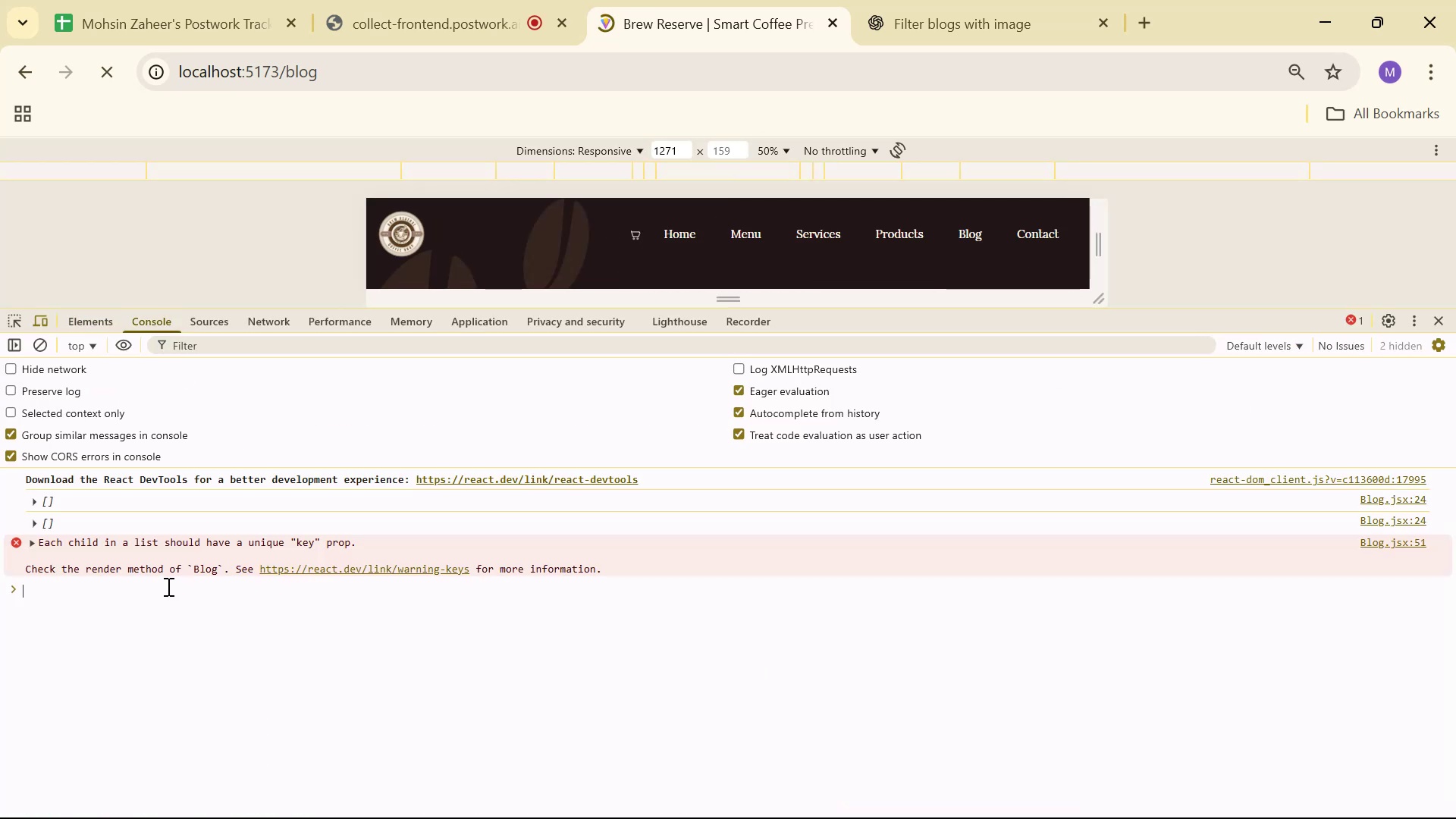 
scroll: coordinate [782, 246], scroll_direction: down, amount: 10.0
 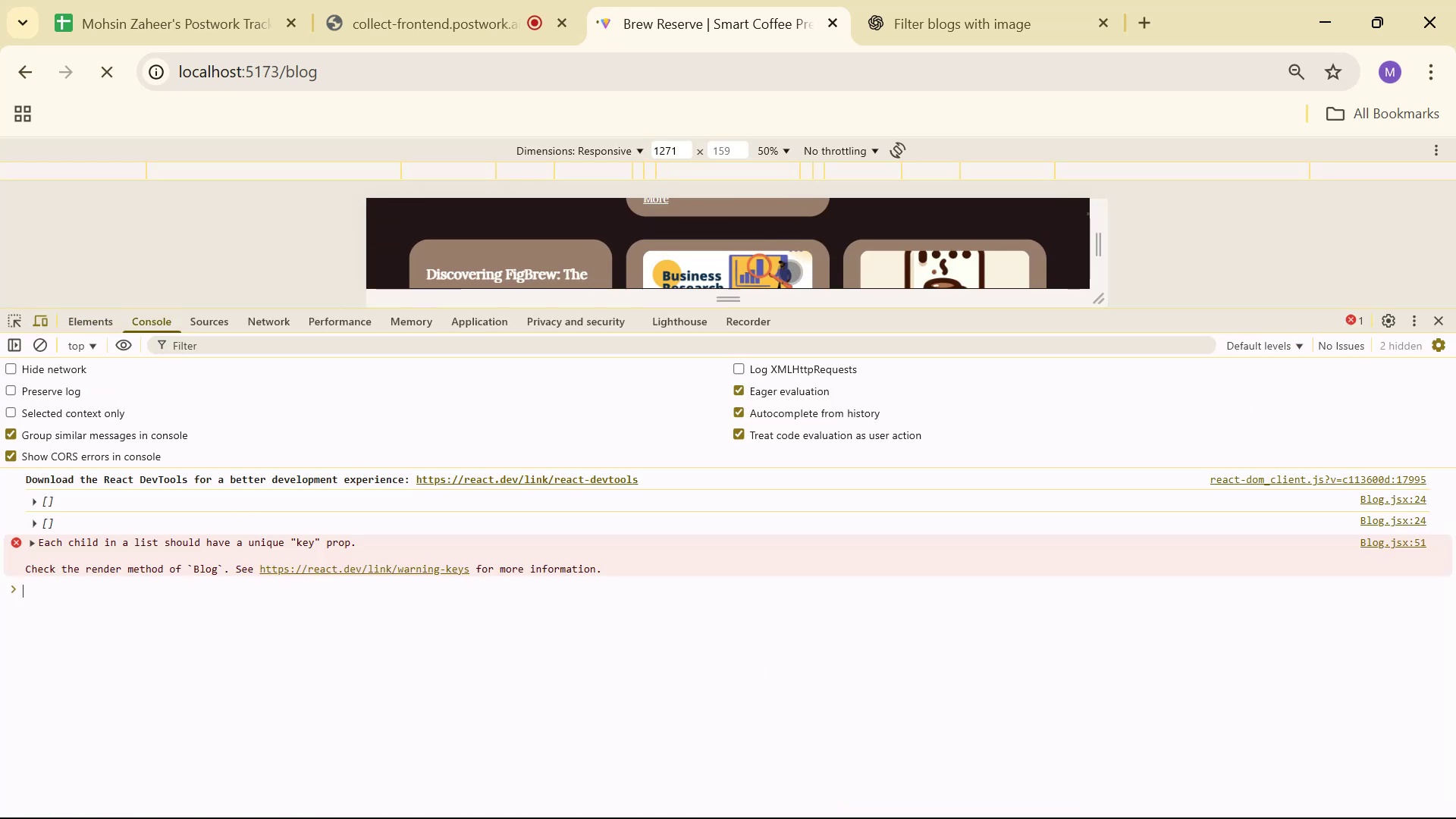 
key(Alt+AltLeft)
 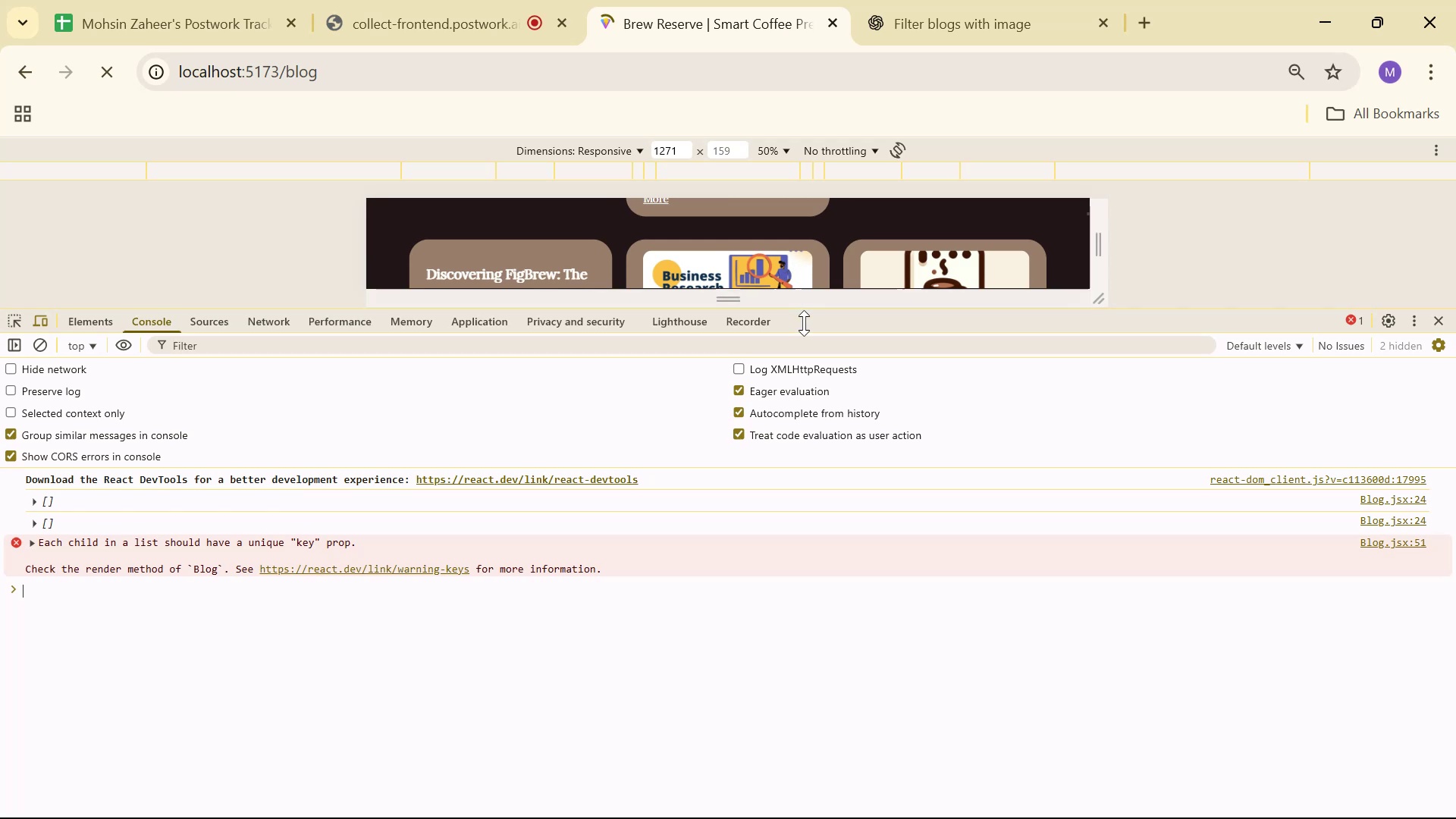 
key(Alt+Tab)
 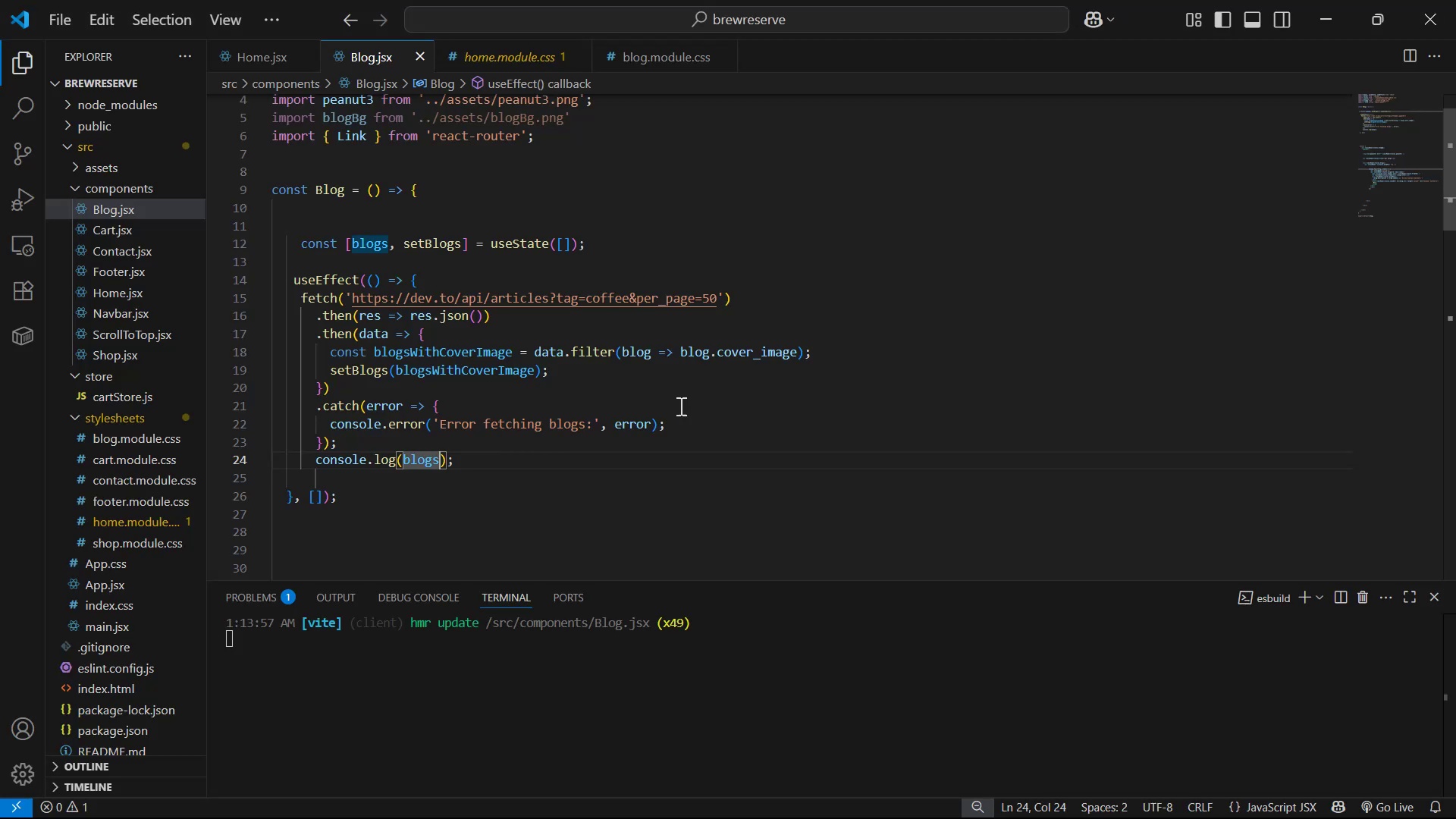 
scroll: coordinate [617, 415], scroll_direction: up, amount: 1.0
 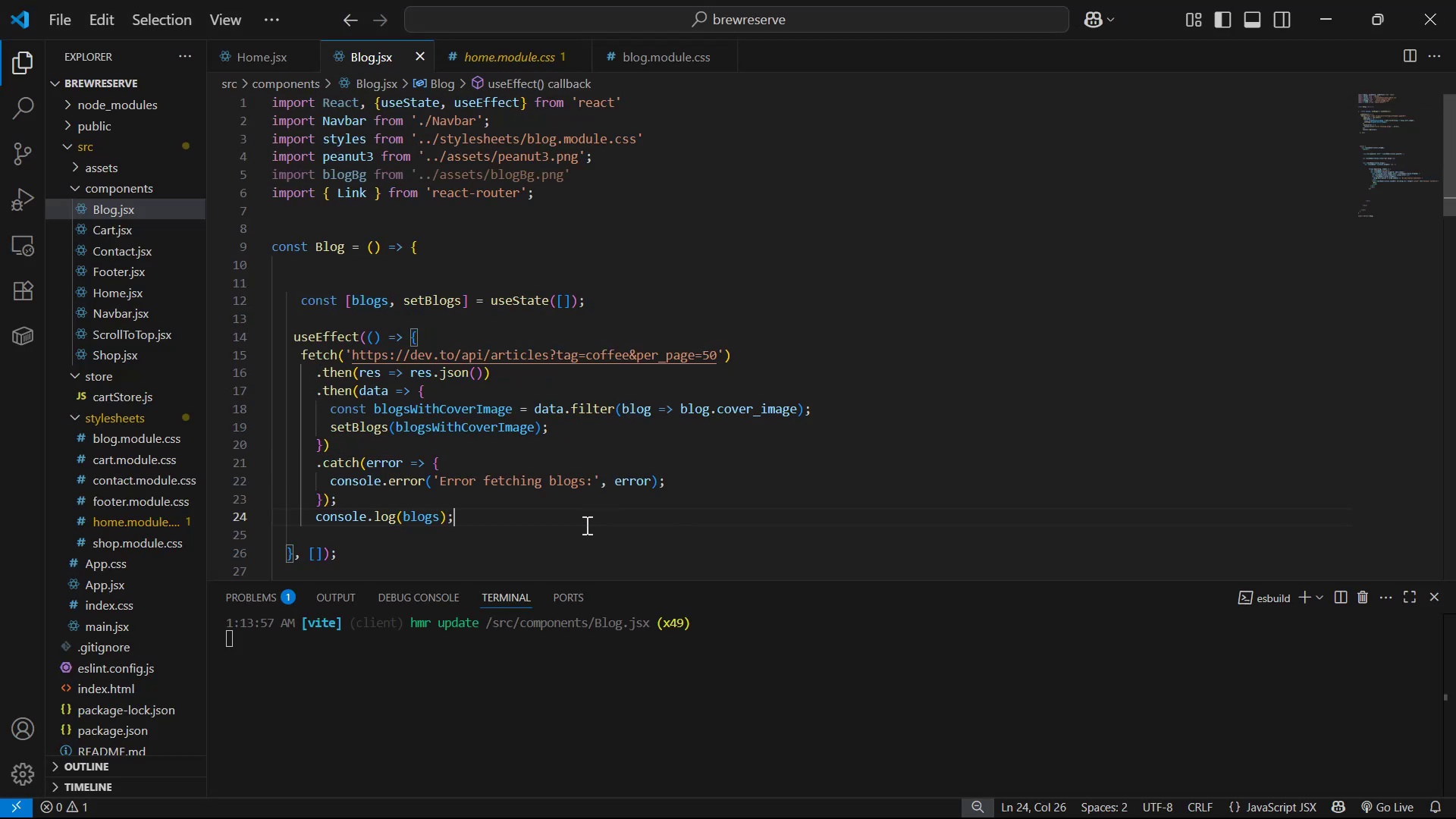 
key(Control+Z)
 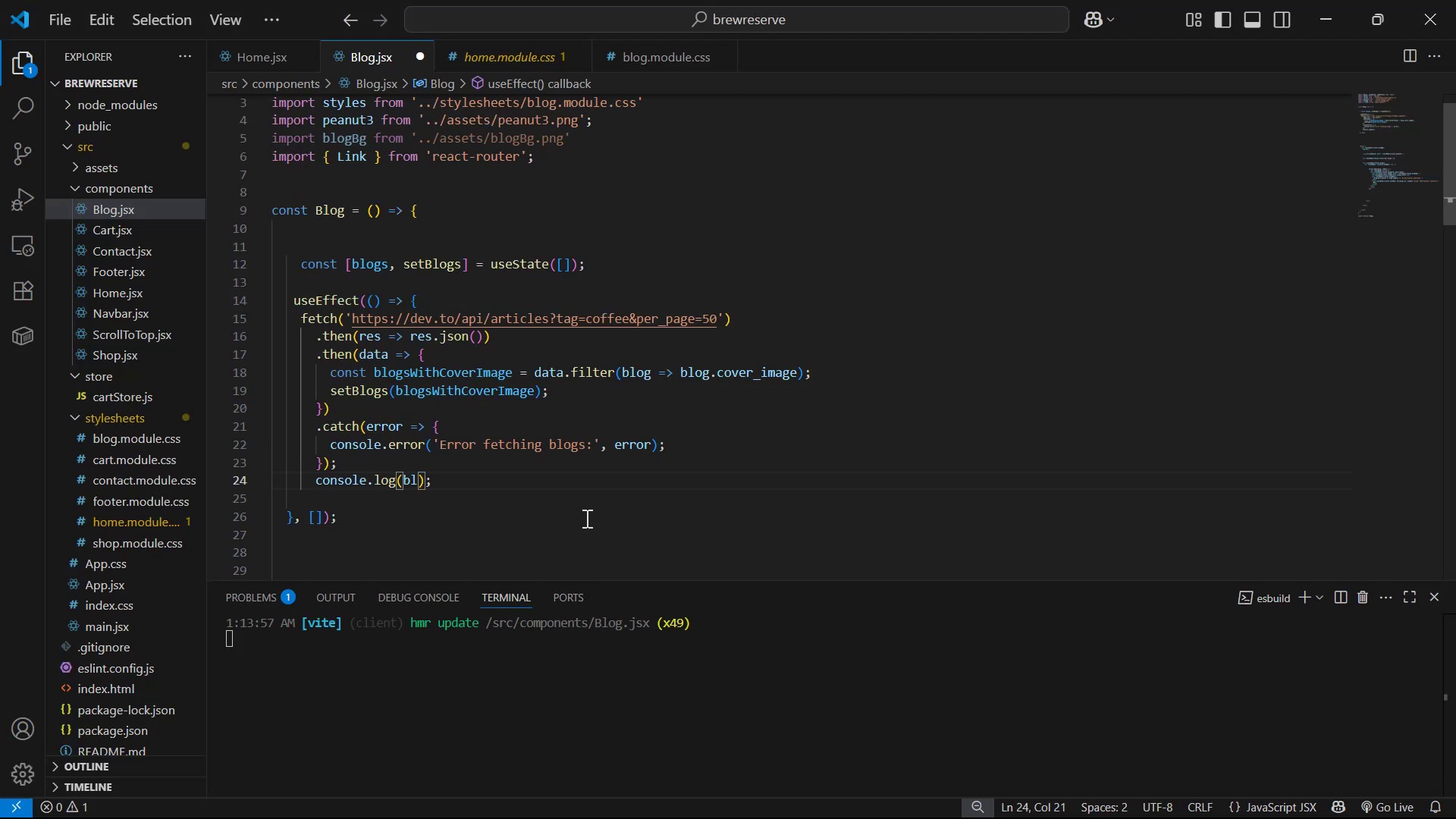 
hold_key(key=ControlLeft, duration=0.59)
 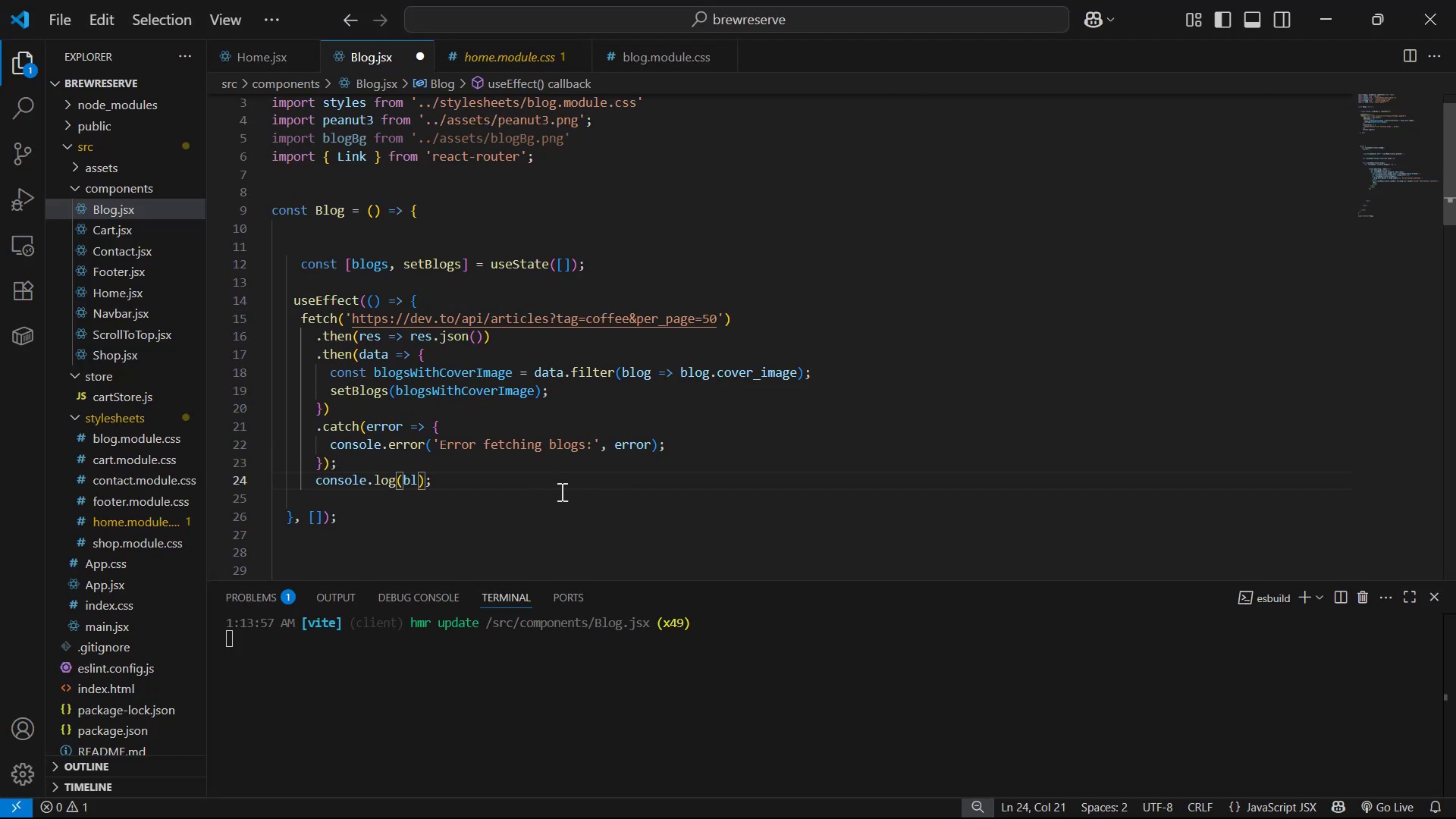 
left_click_drag(start_coordinate=[493, 482], to_coordinate=[331, 471])
 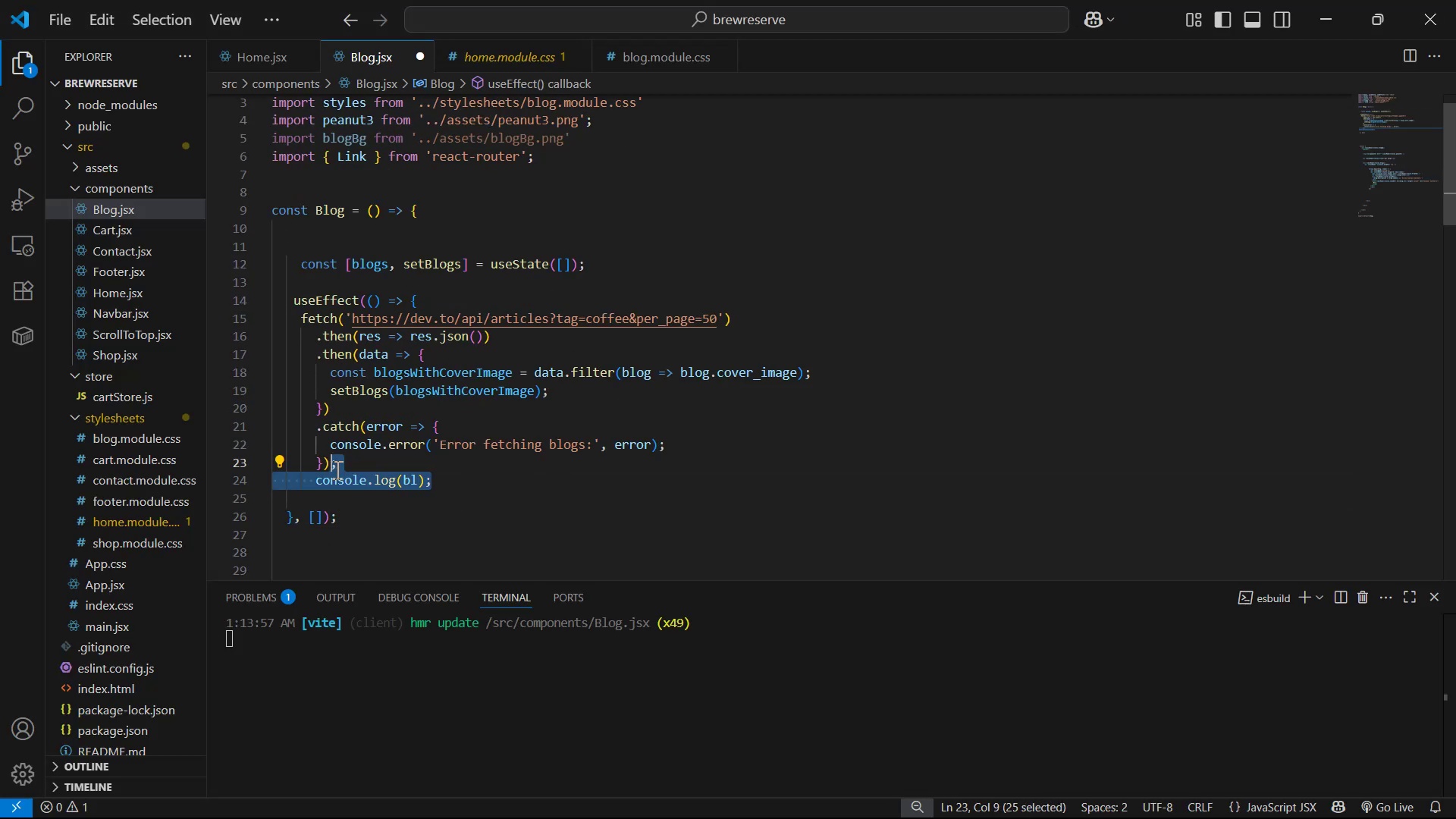 
key(Backspace)
 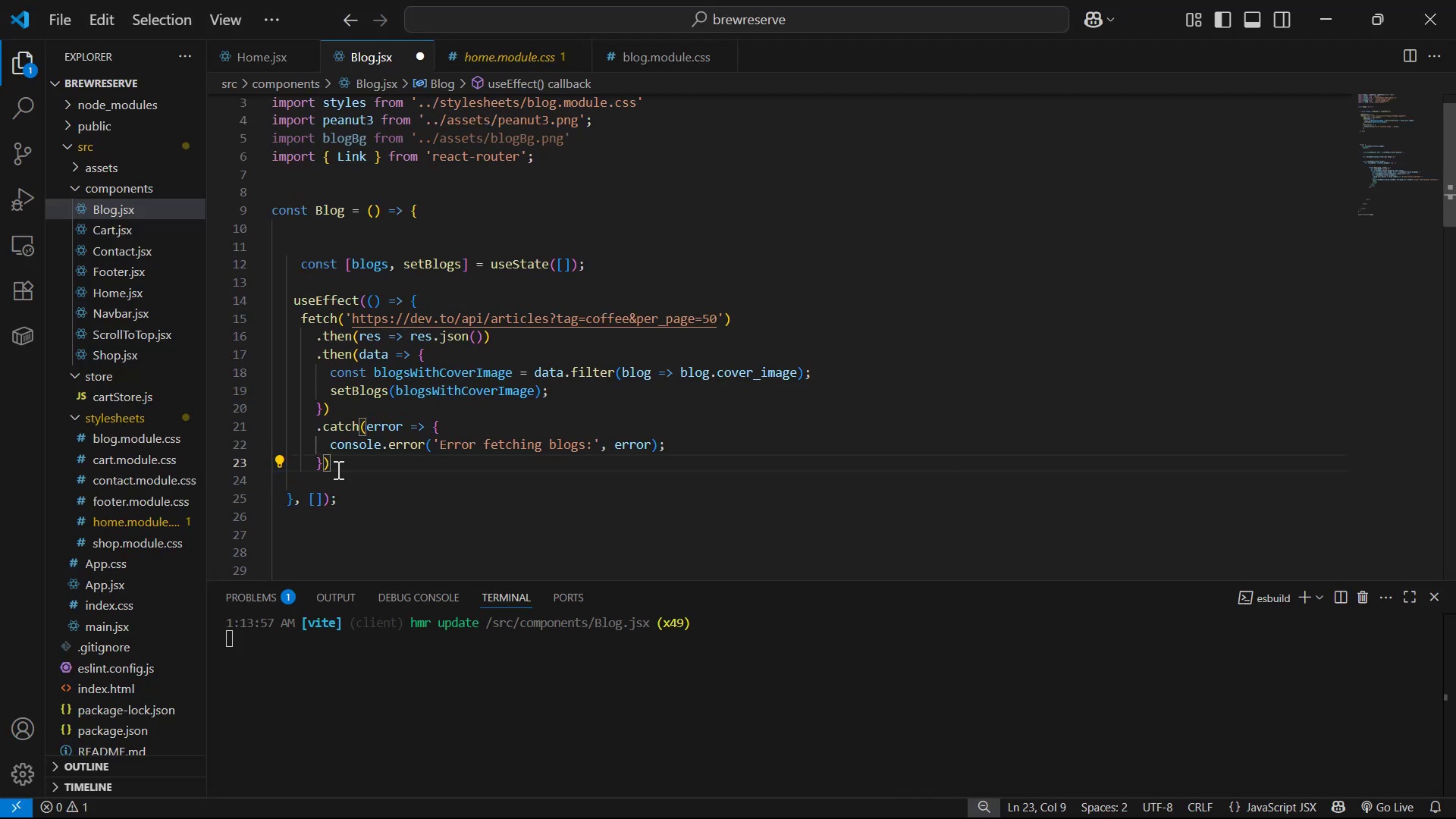 
key(Control+Z)
 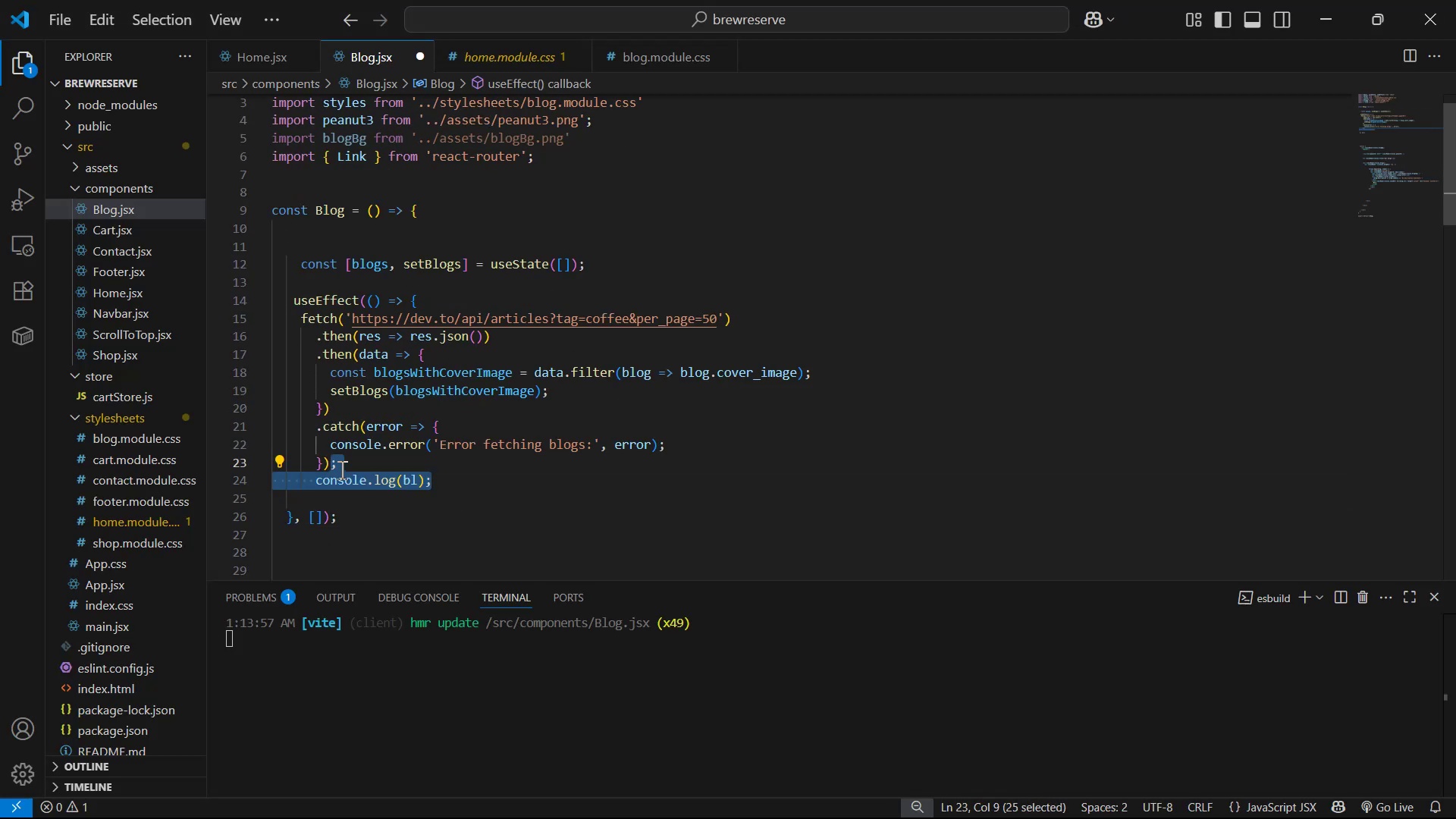 
left_click_drag(start_coordinate=[466, 480], to_coordinate=[293, 491])
 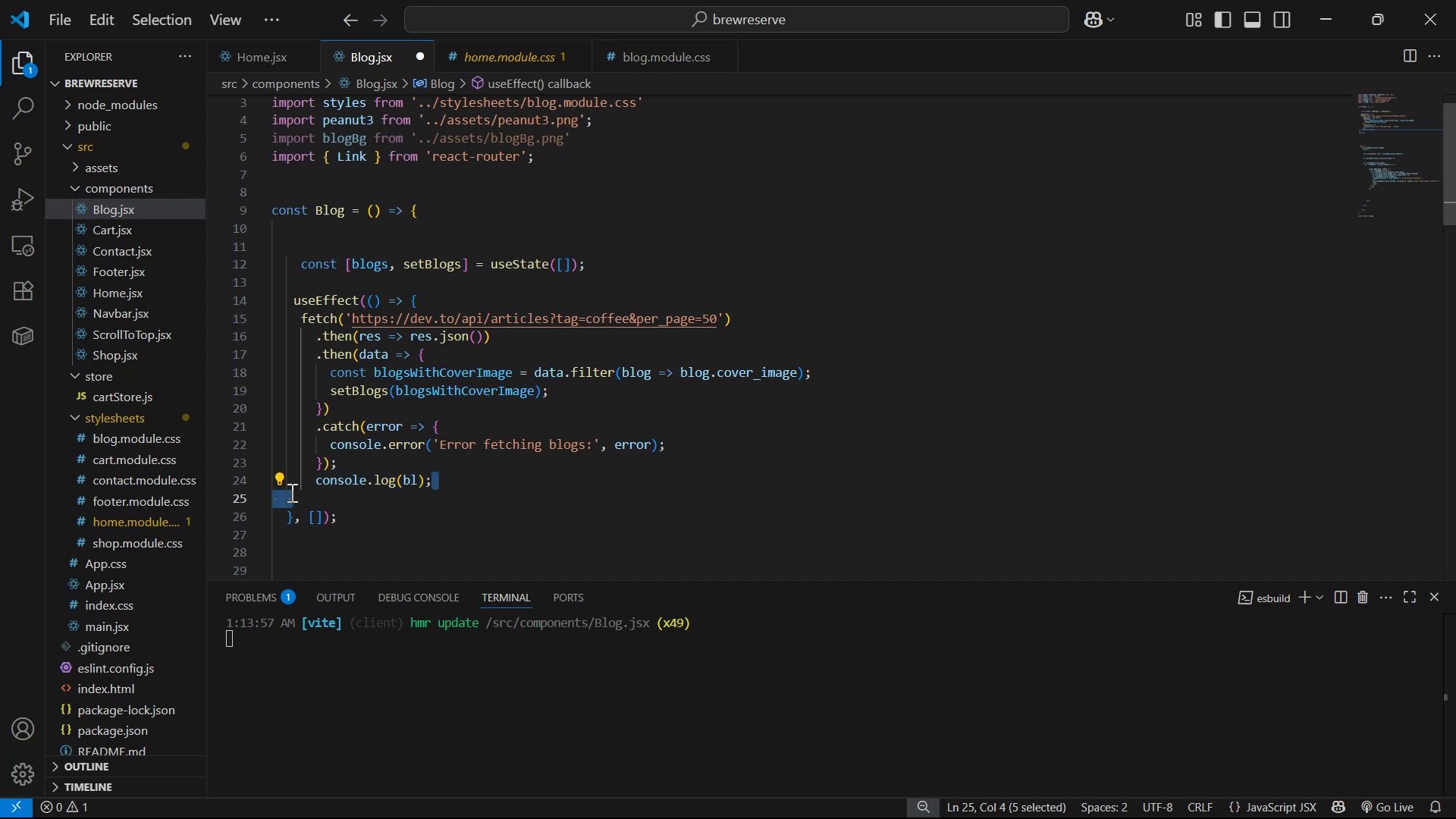 
key(Backspace)
 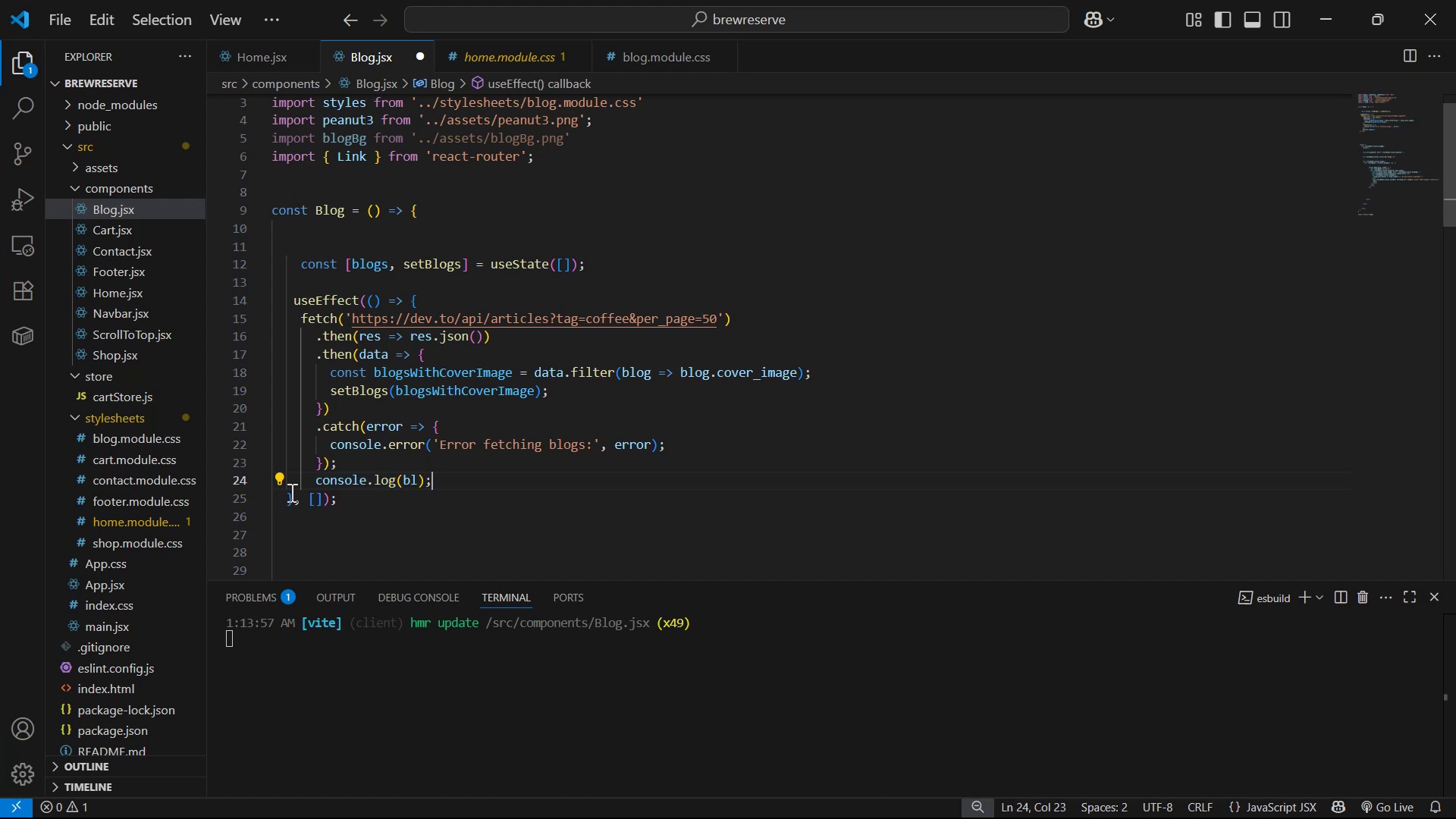 
hold_key(key=Backspace, duration=0.94)
 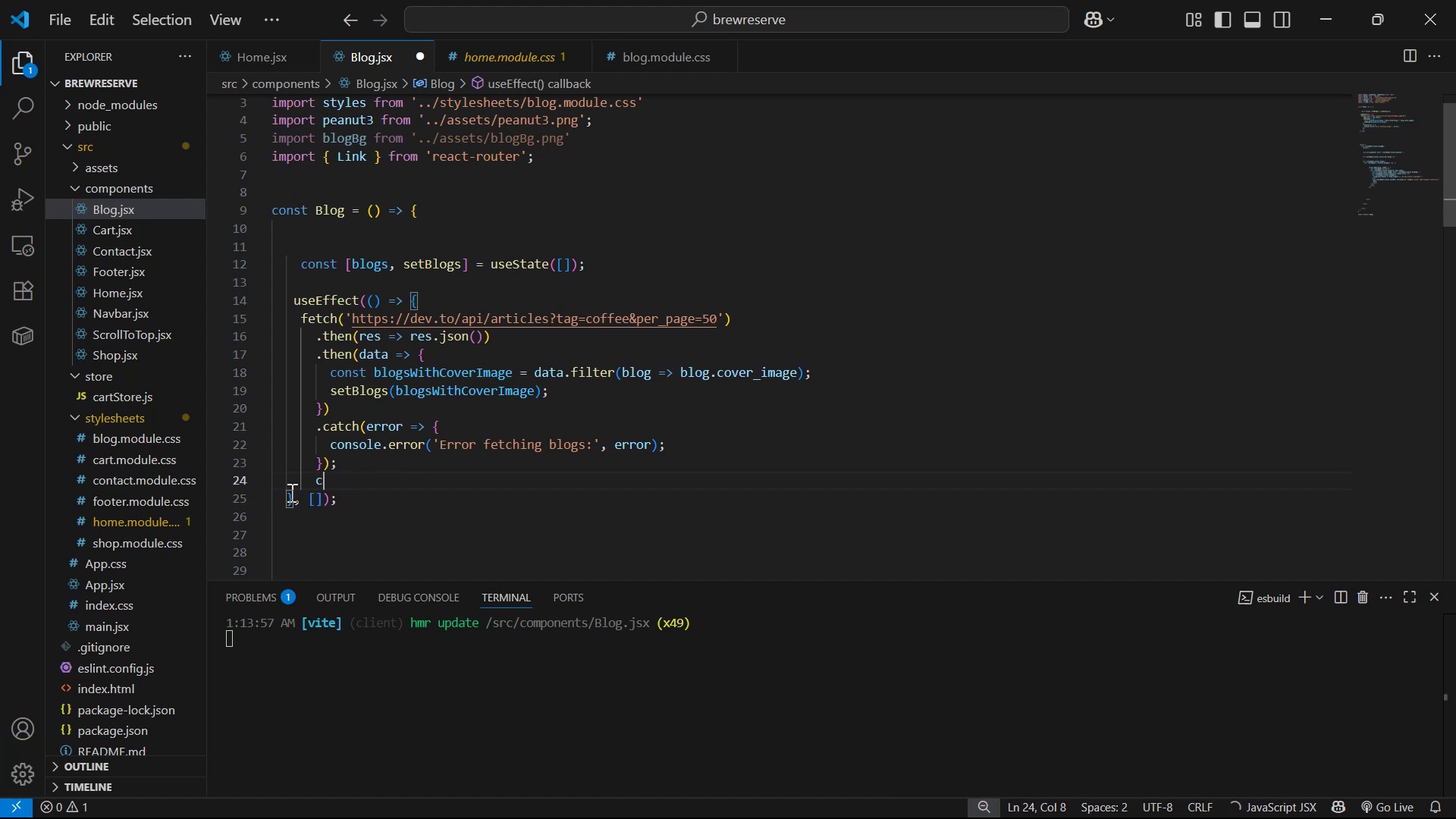 
key(Backspace)
 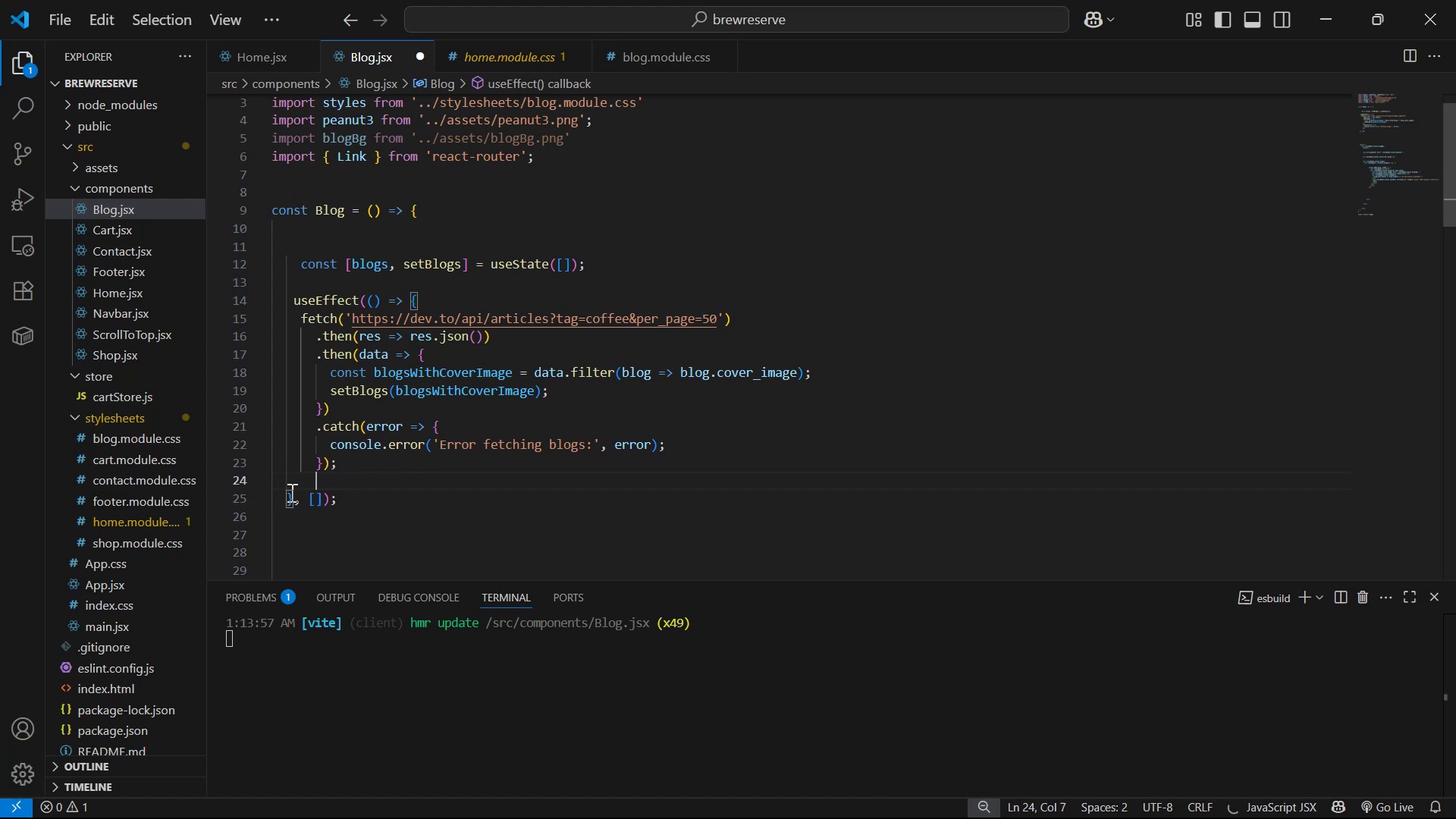 
key(Control+S)
 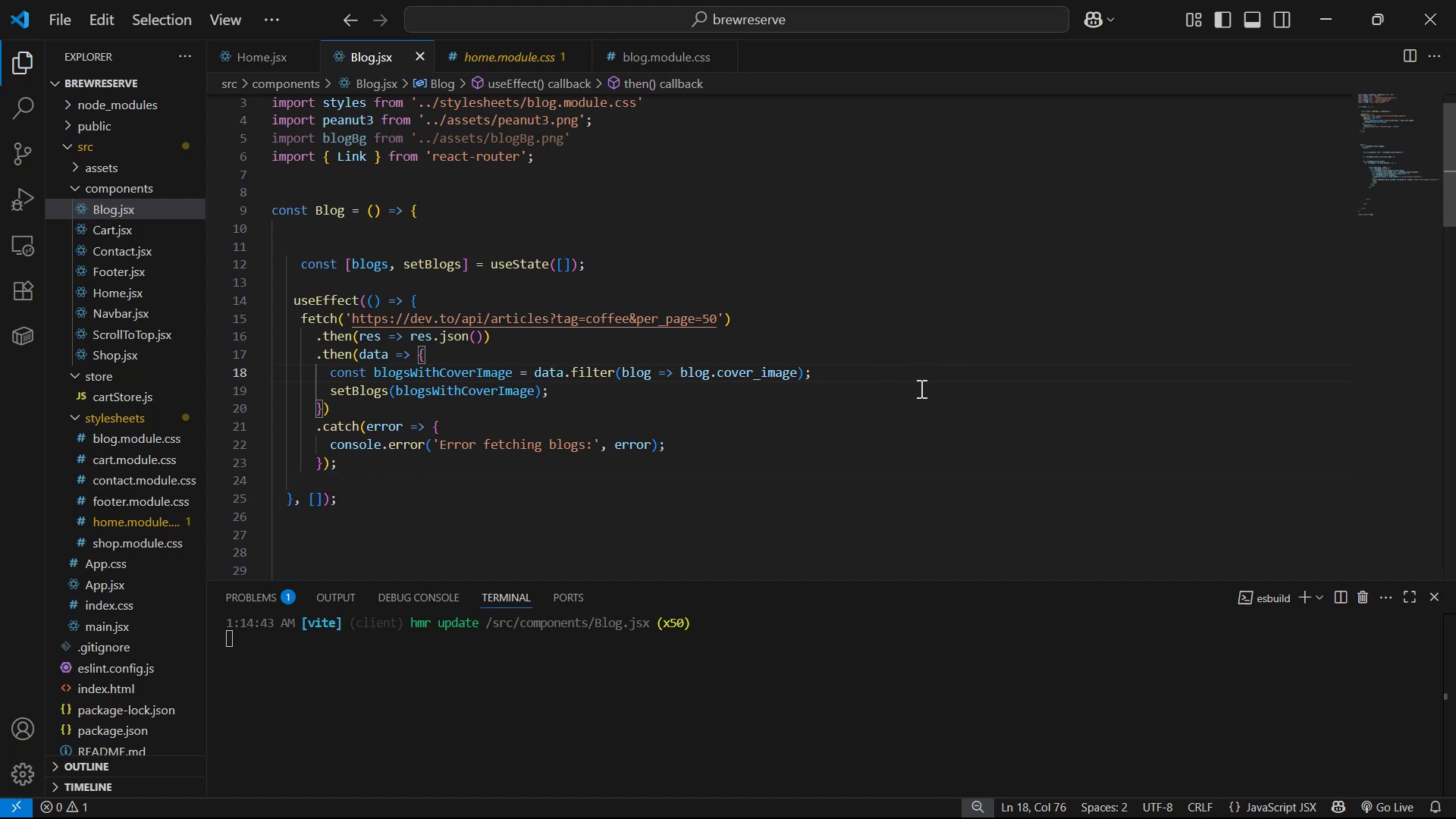 
key(Enter)
 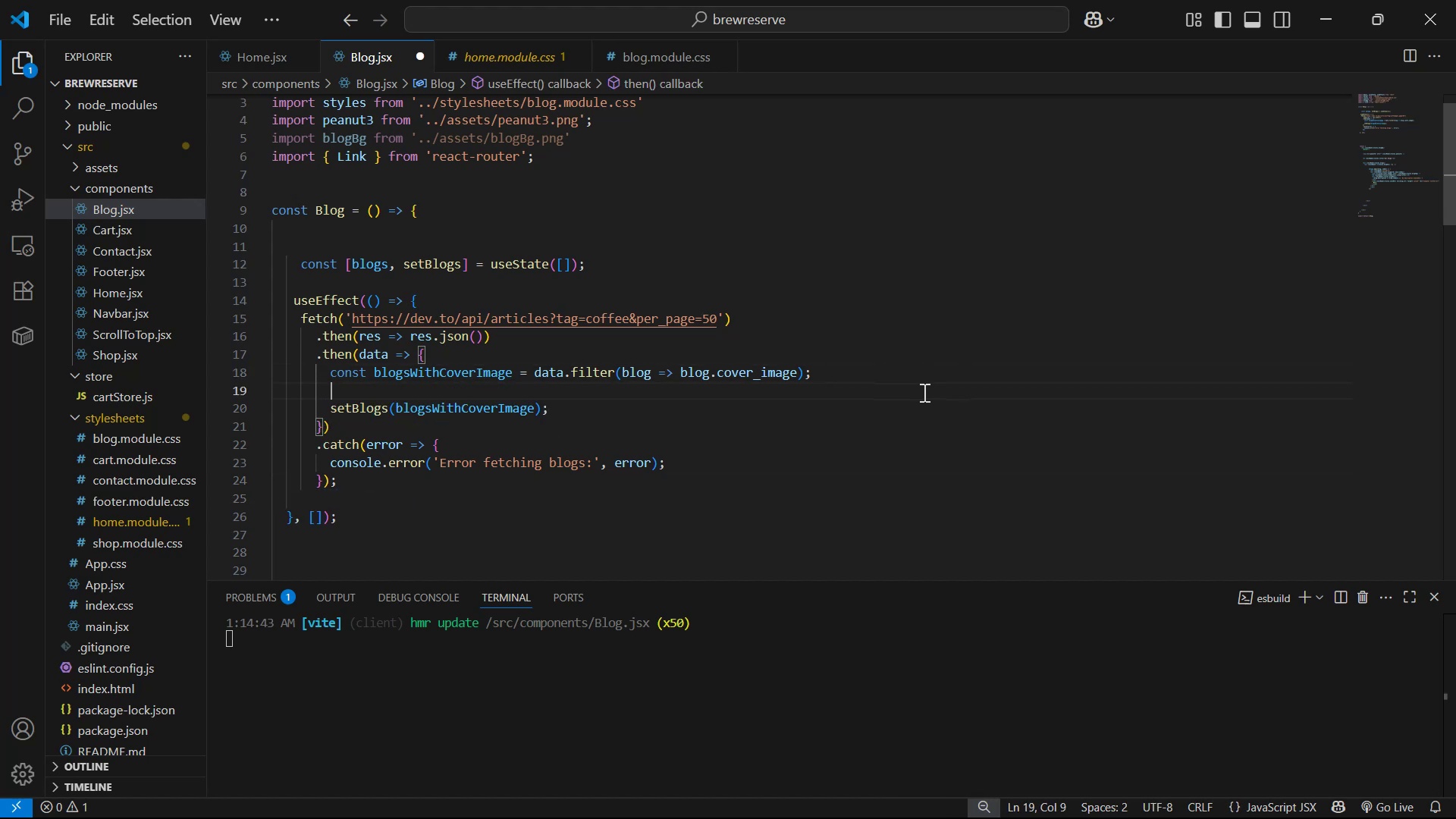 
type(log)
 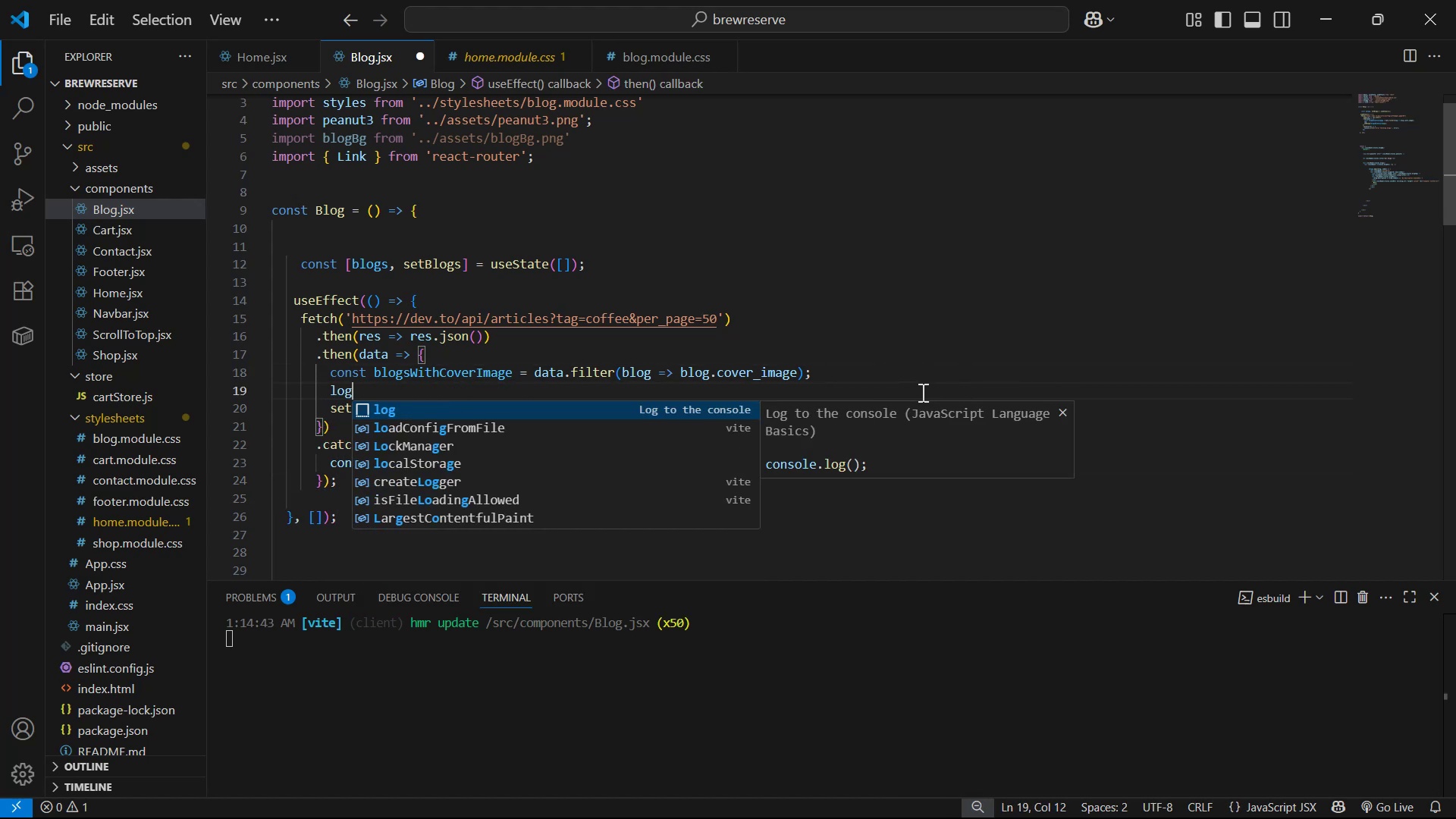 
key(Enter)
 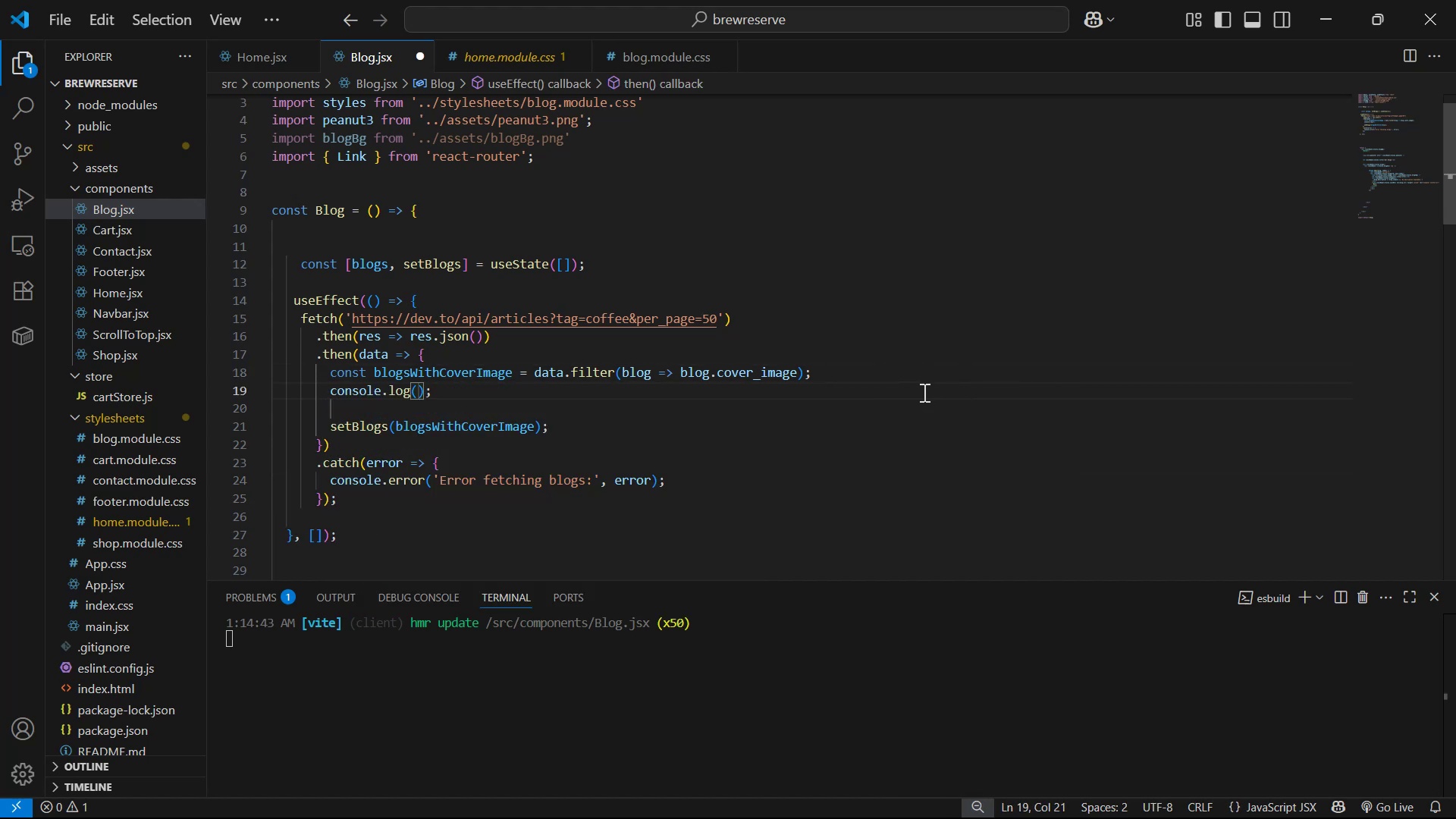 
type(bl)
 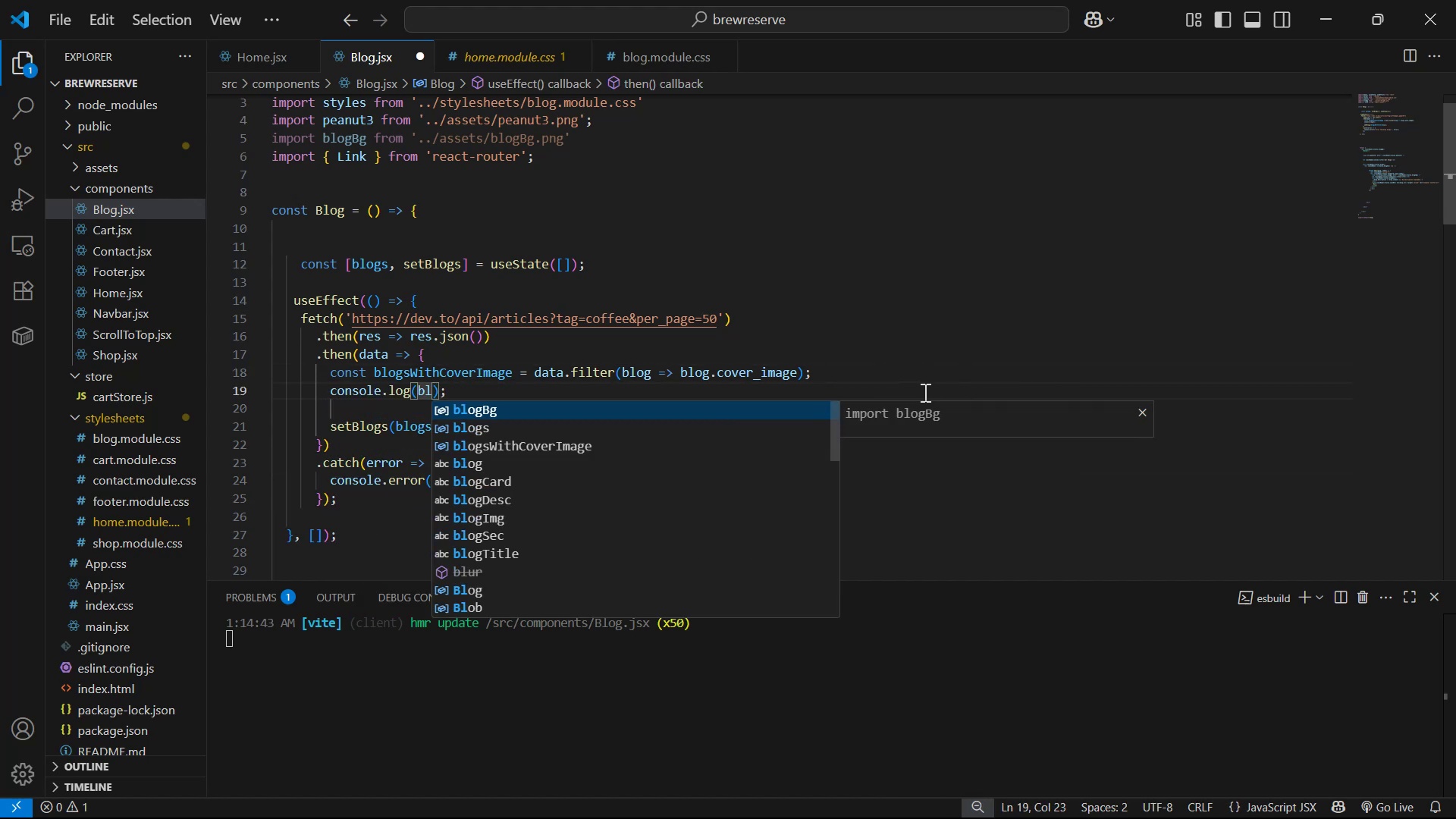 
key(ArrowDown)
 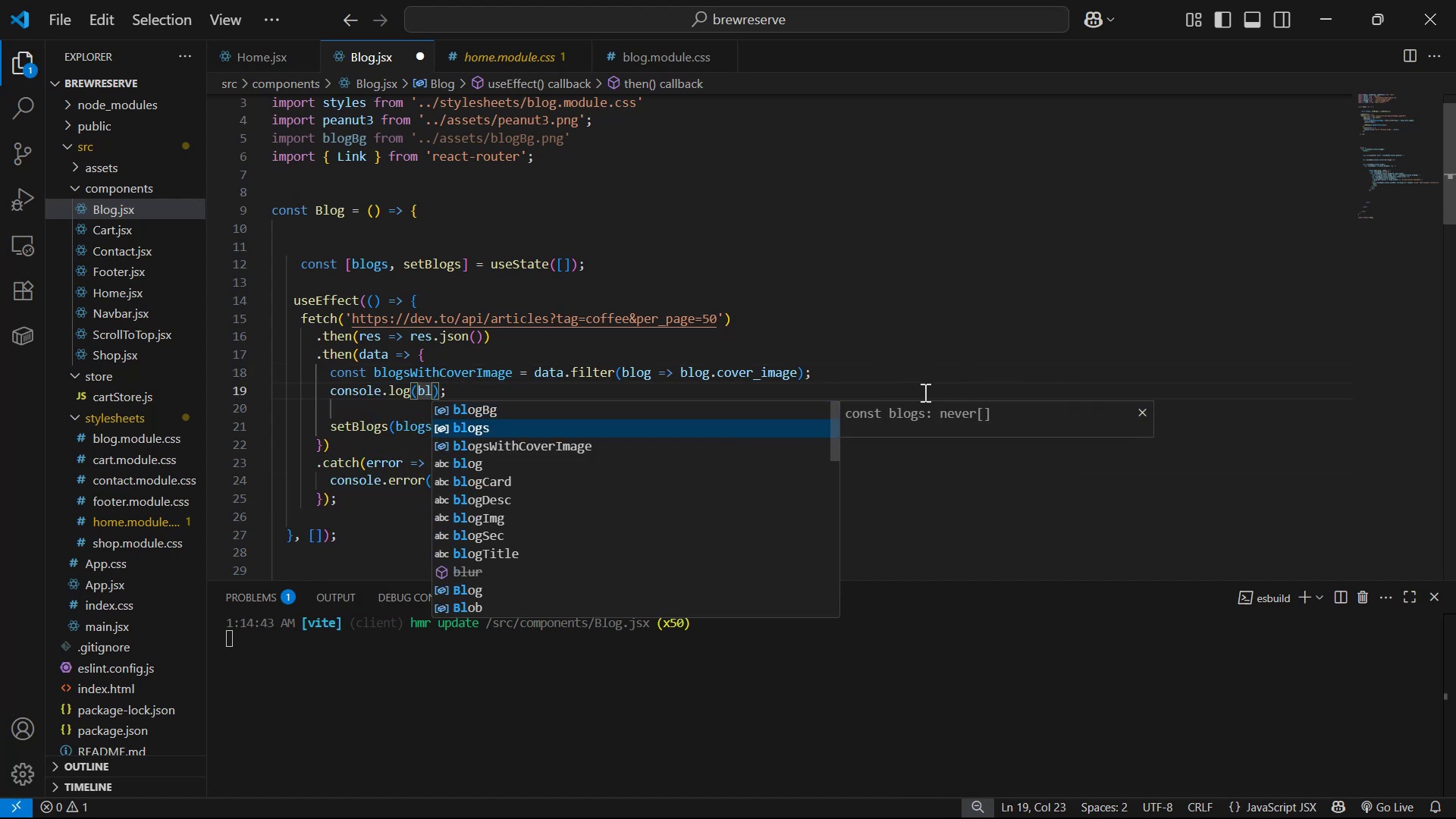 
key(ArrowDown)
 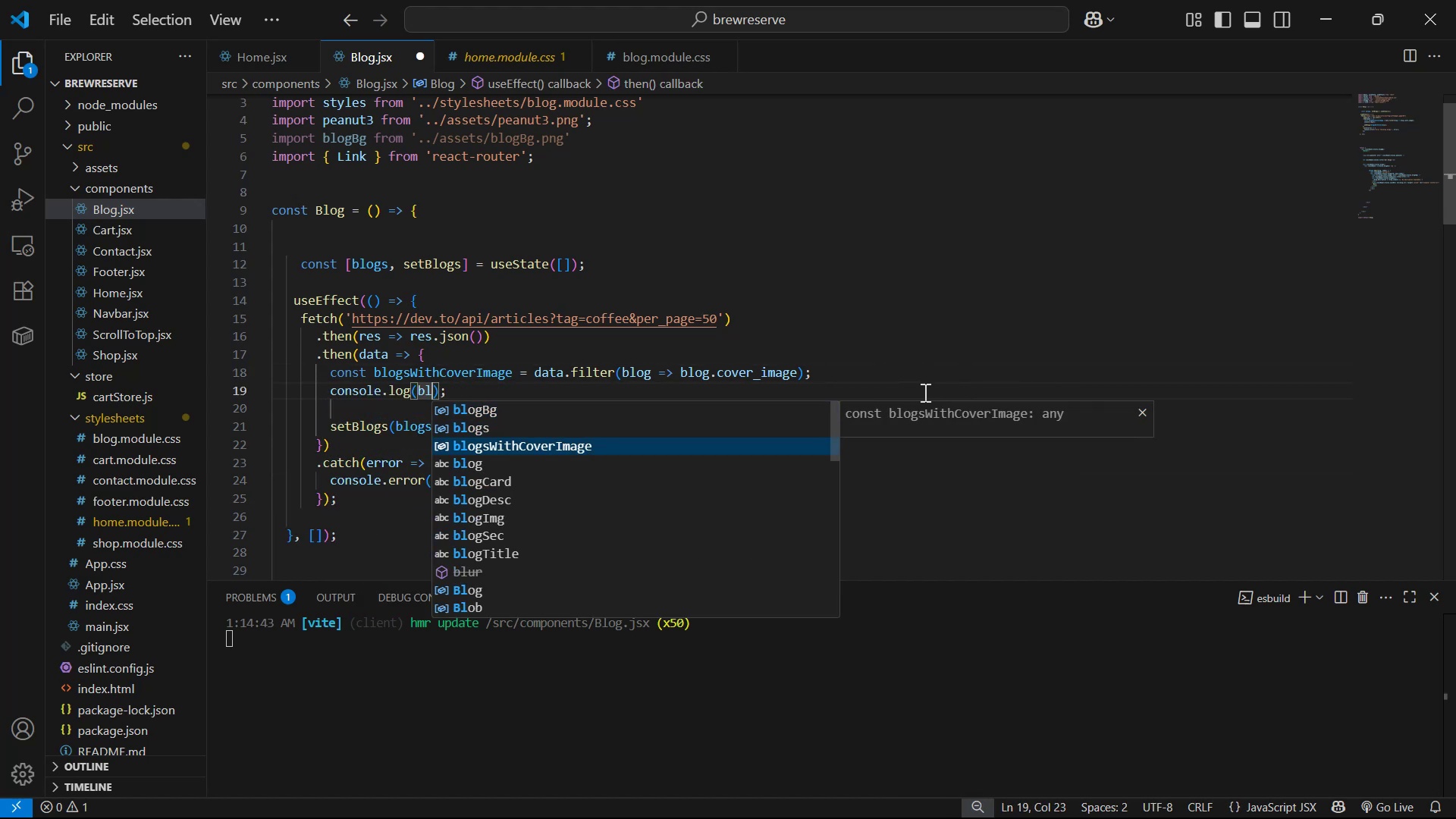 
key(Enter)
 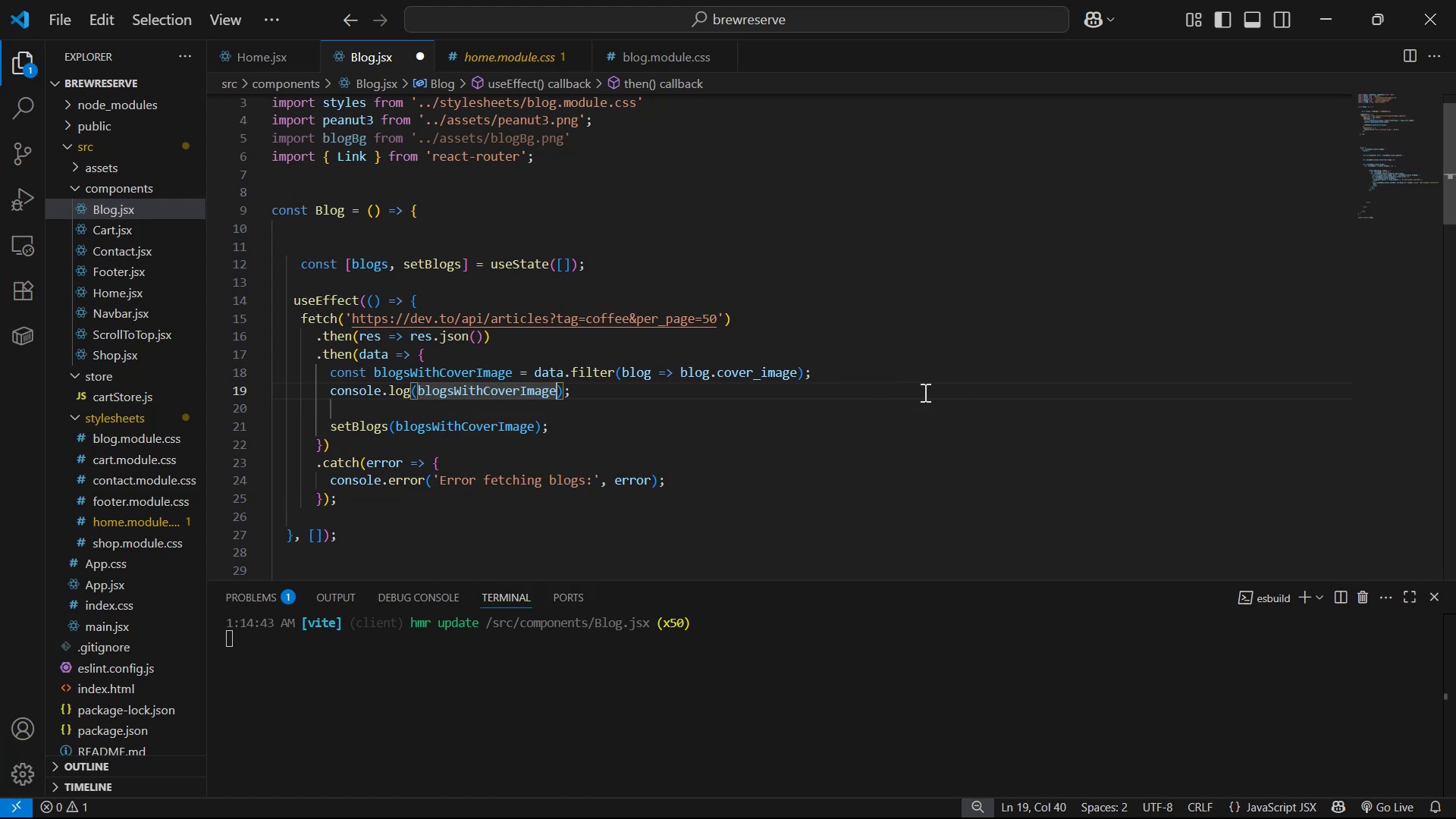 
key(Control+S)
 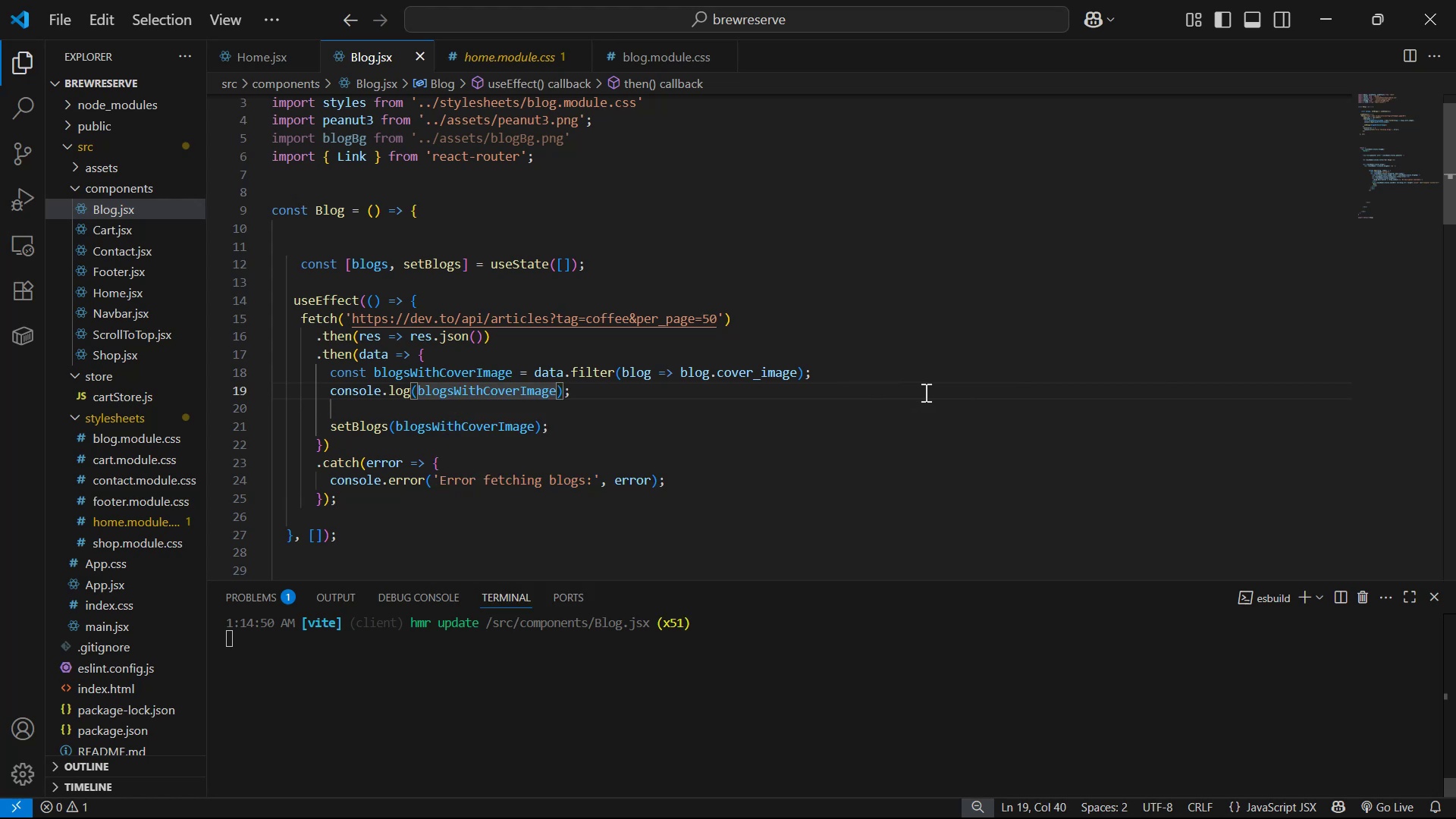 
key(Alt+AltLeft)
 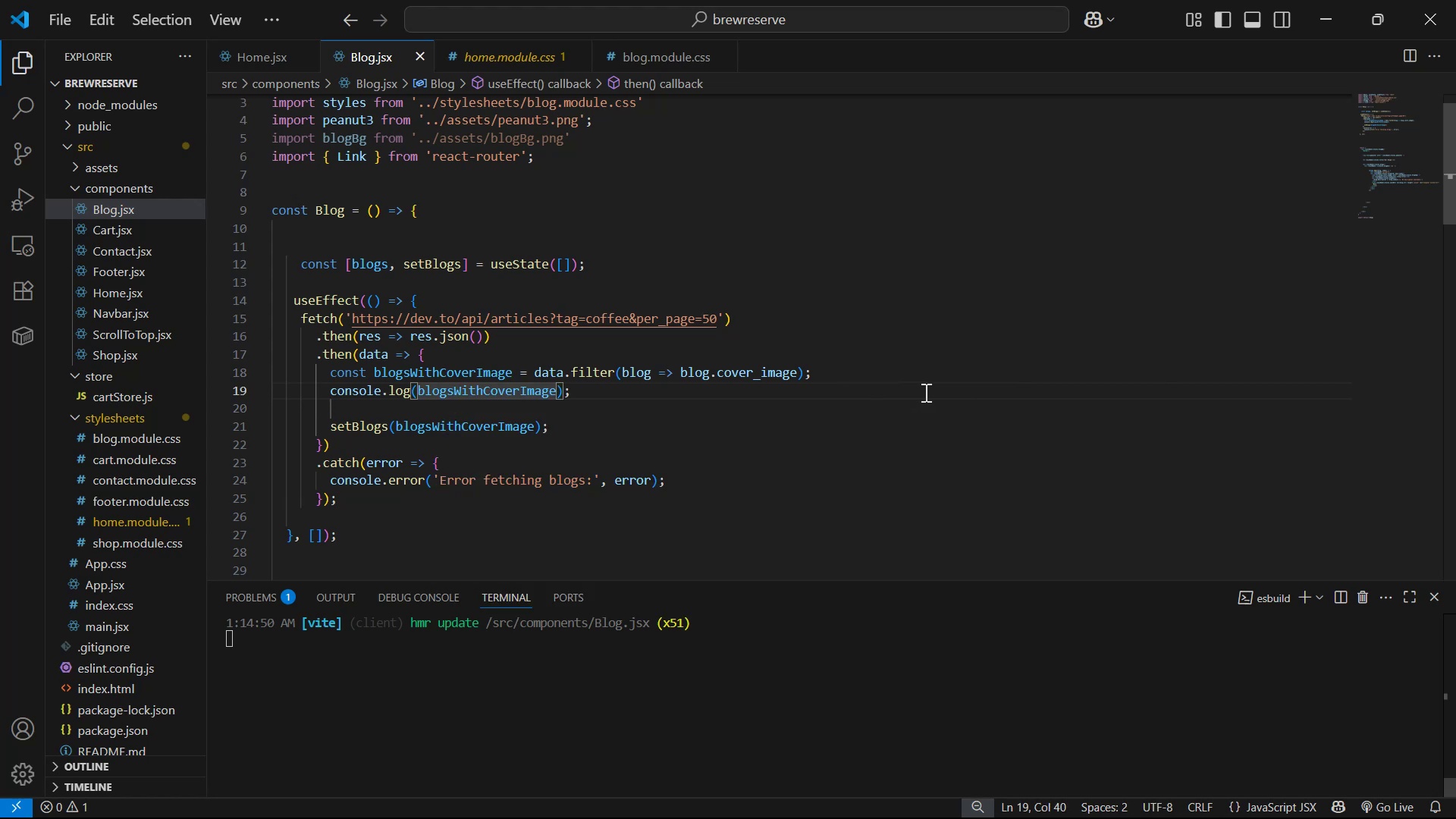 
key(Alt+Tab)
 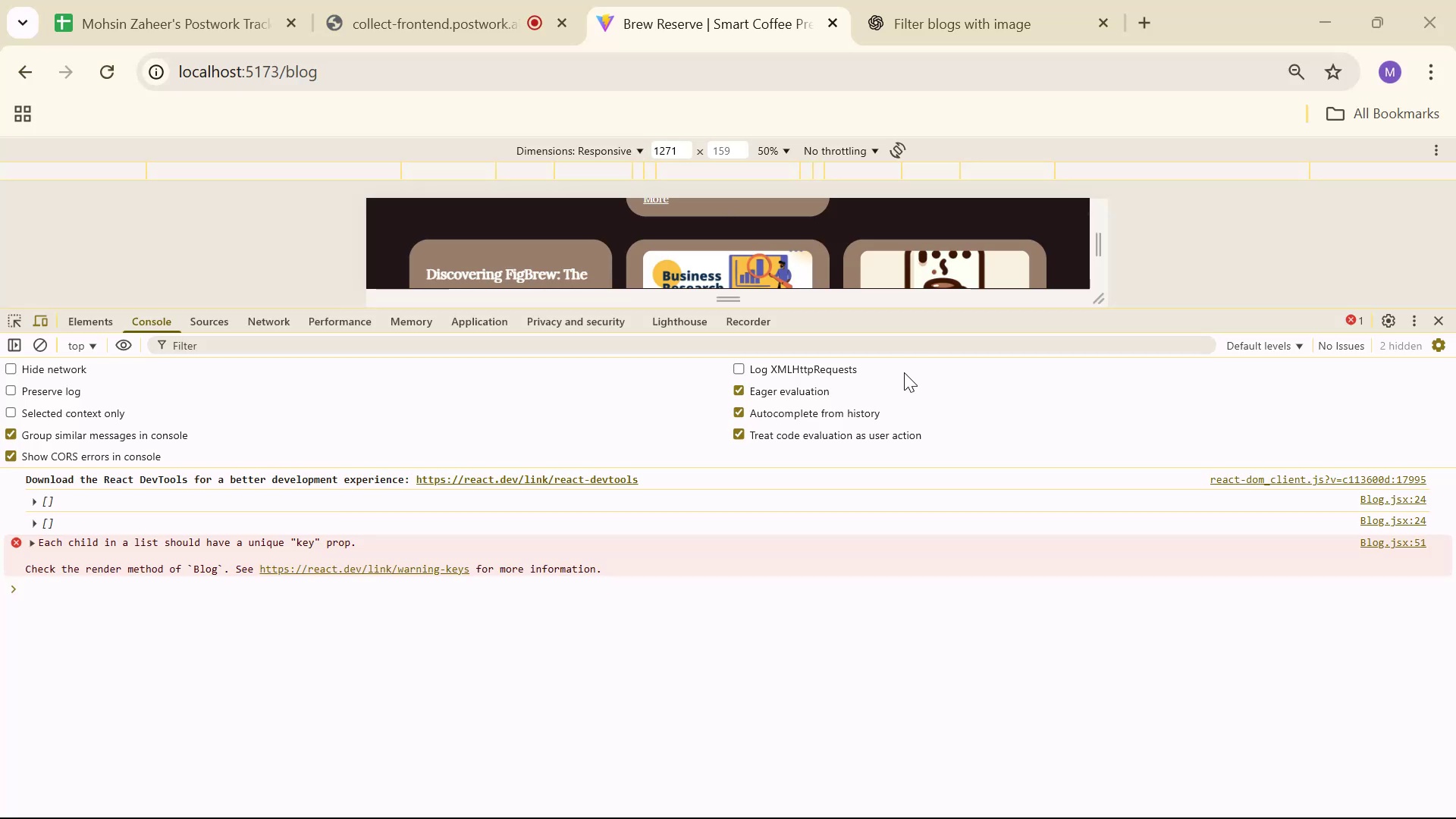 
key(Control+Shift+R)
 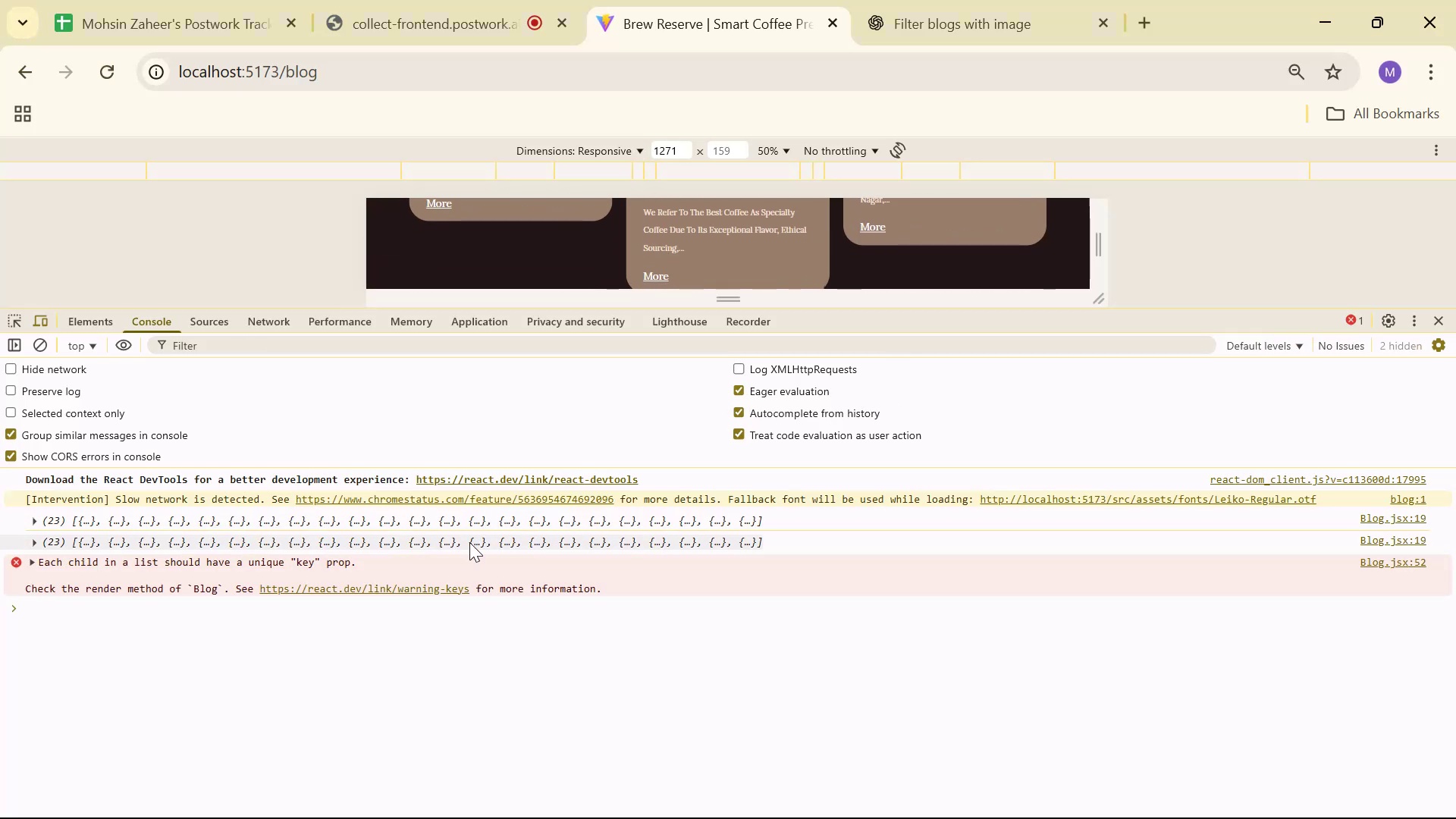 
left_click([33, 515])
 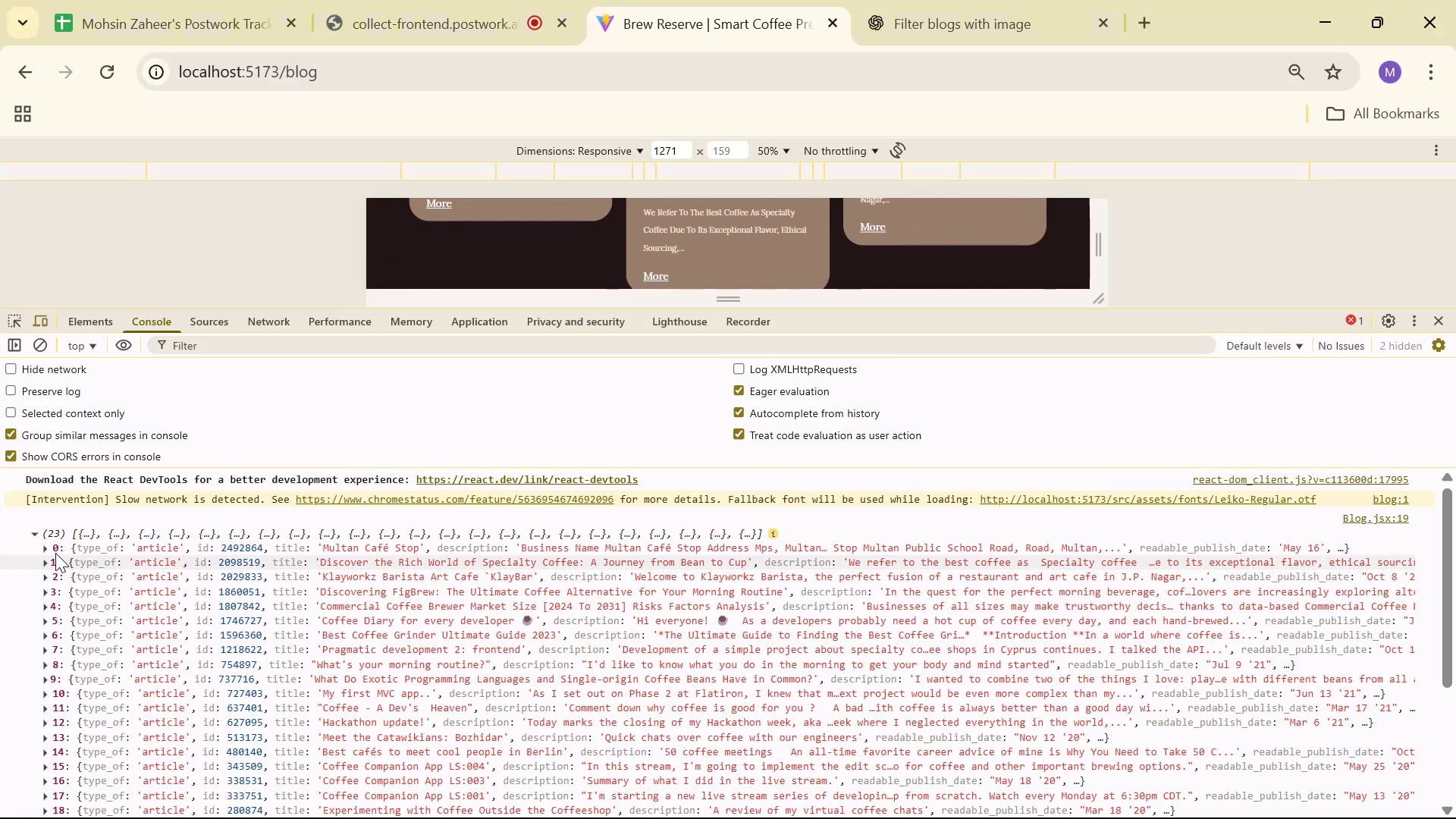 
left_click([47, 544])
 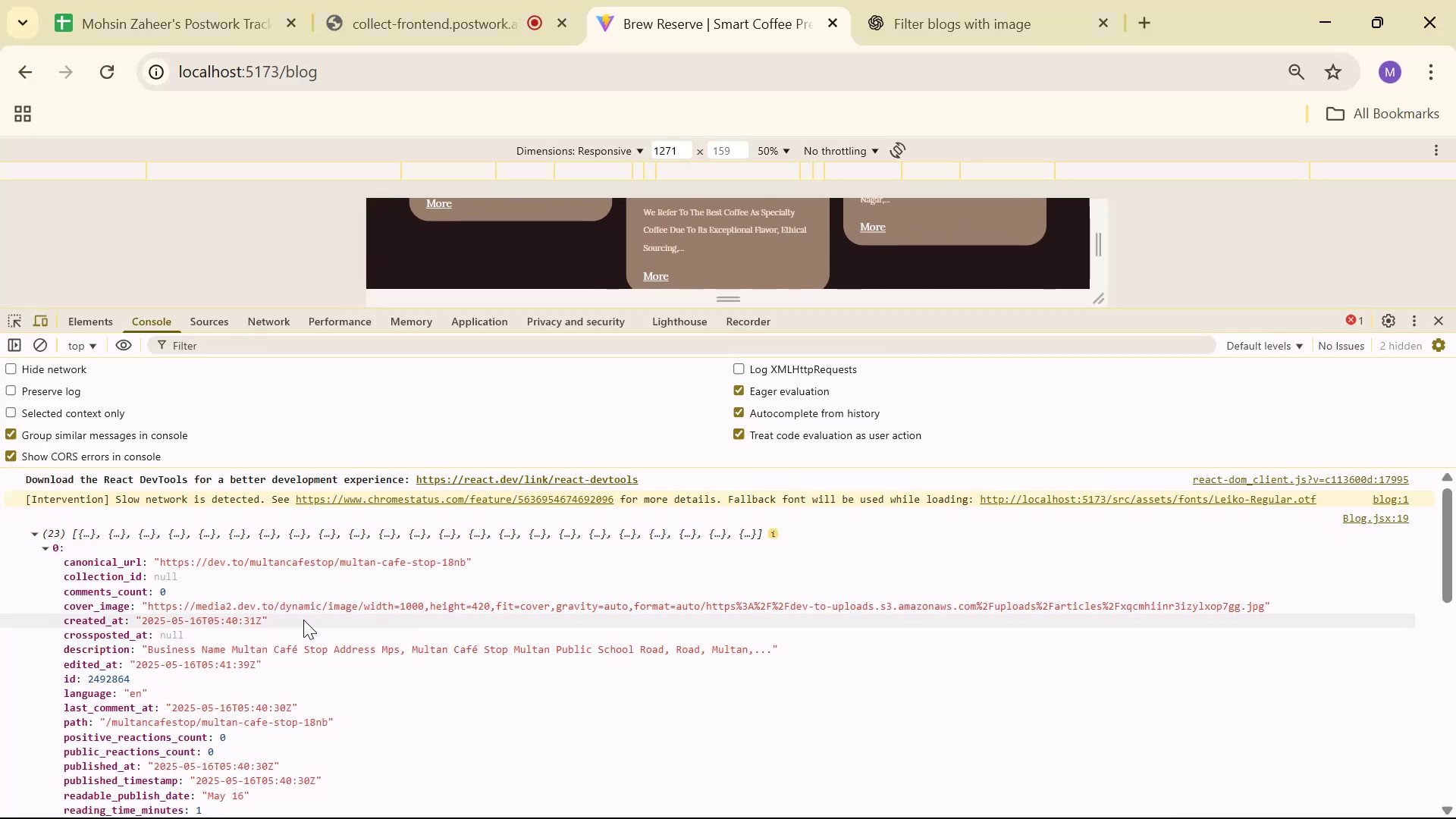 
scroll: coordinate [322, 652], scroll_direction: down, amount: 1.0
 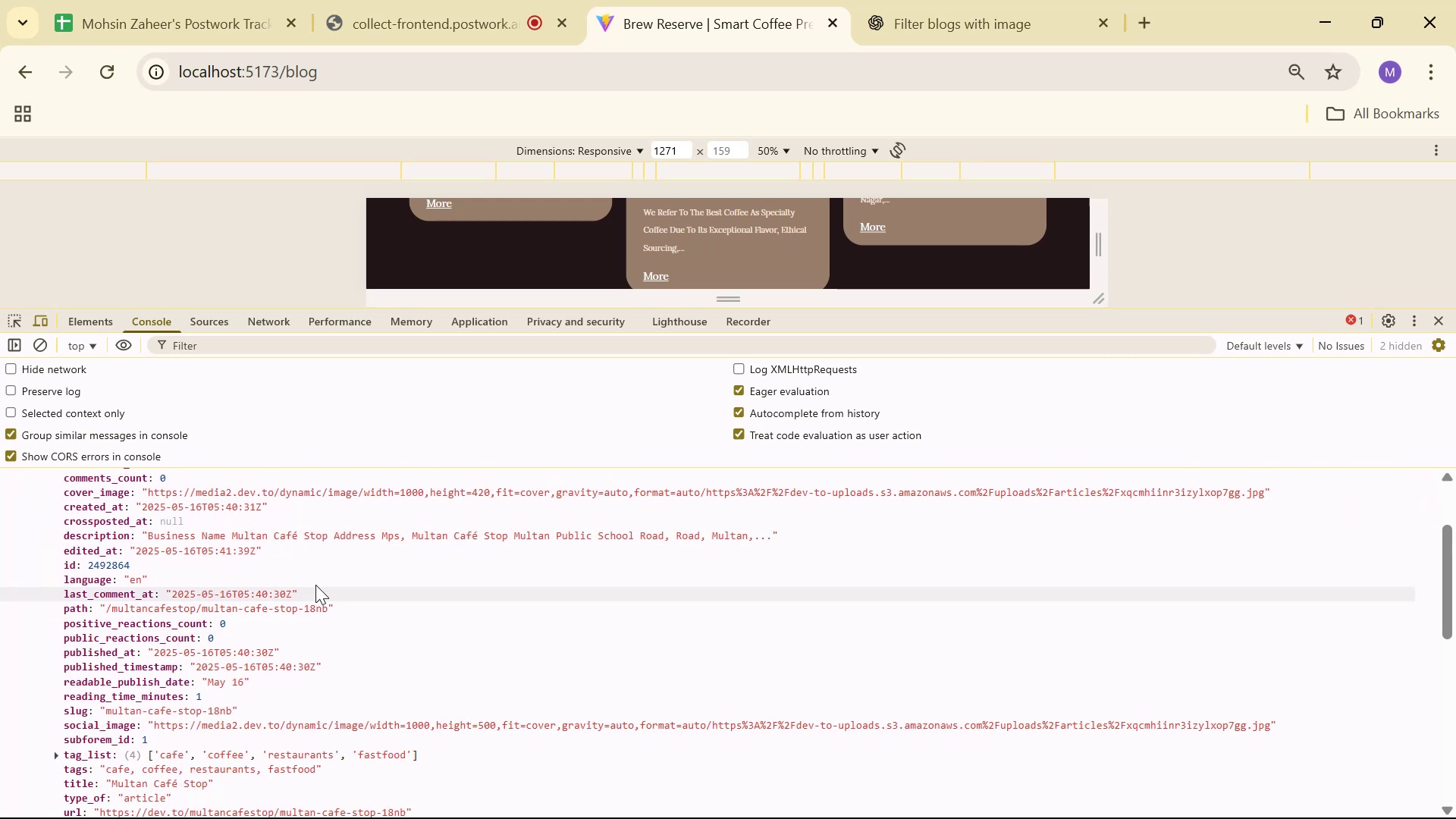 
wait(7.22)
 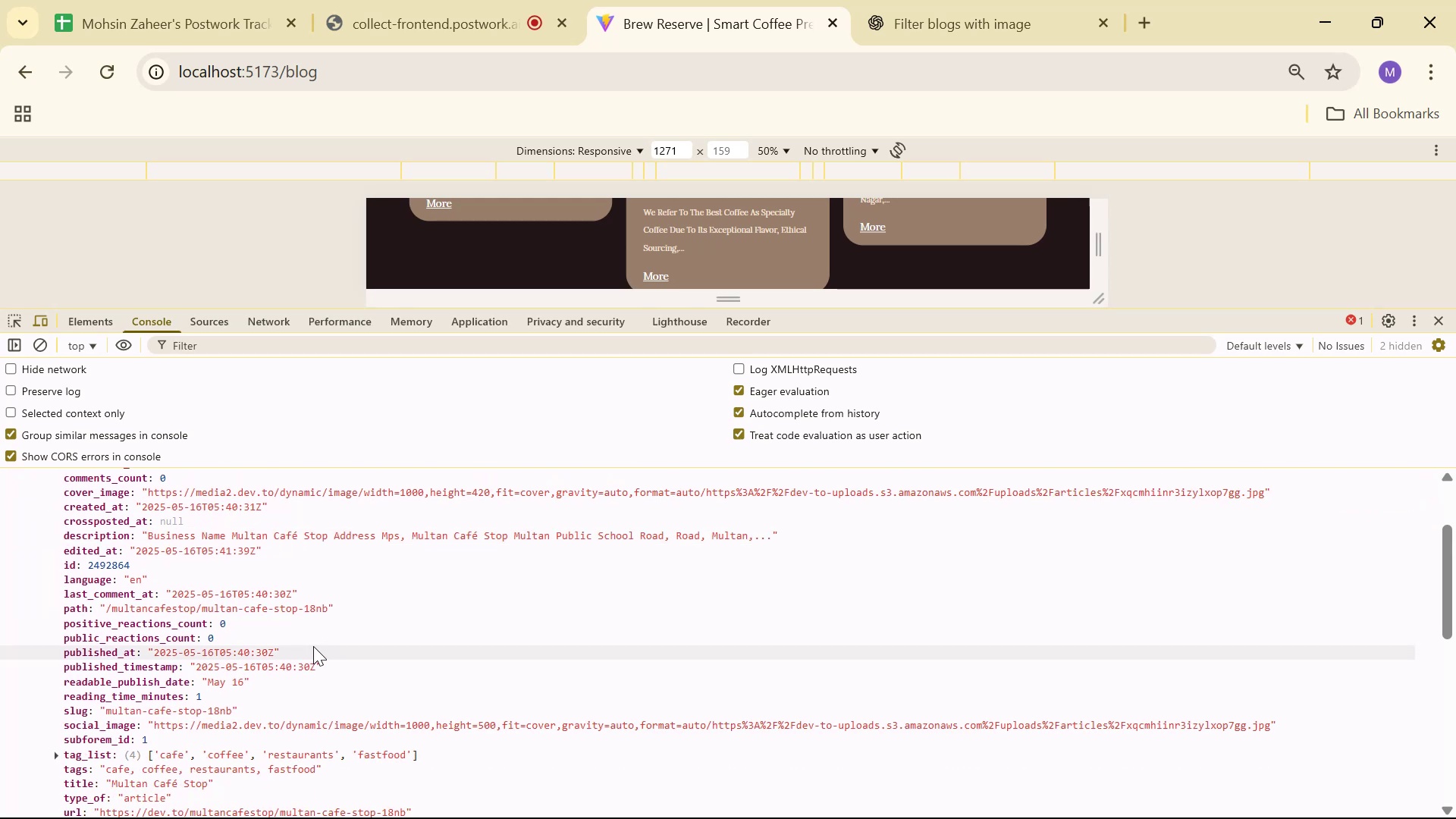 
scroll: coordinate [299, 602], scroll_direction: down, amount: 1.0
 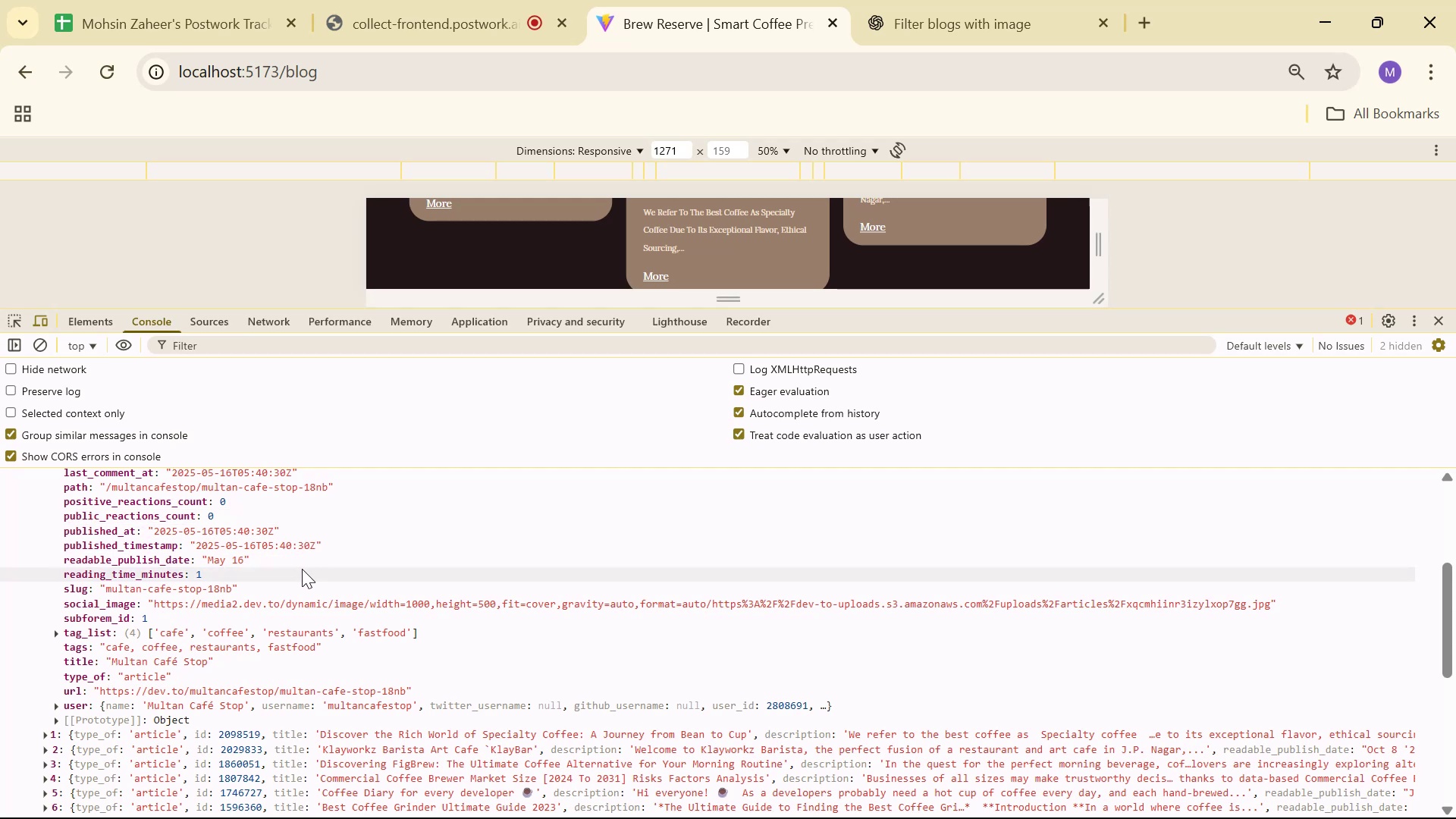 
wait(11.69)
 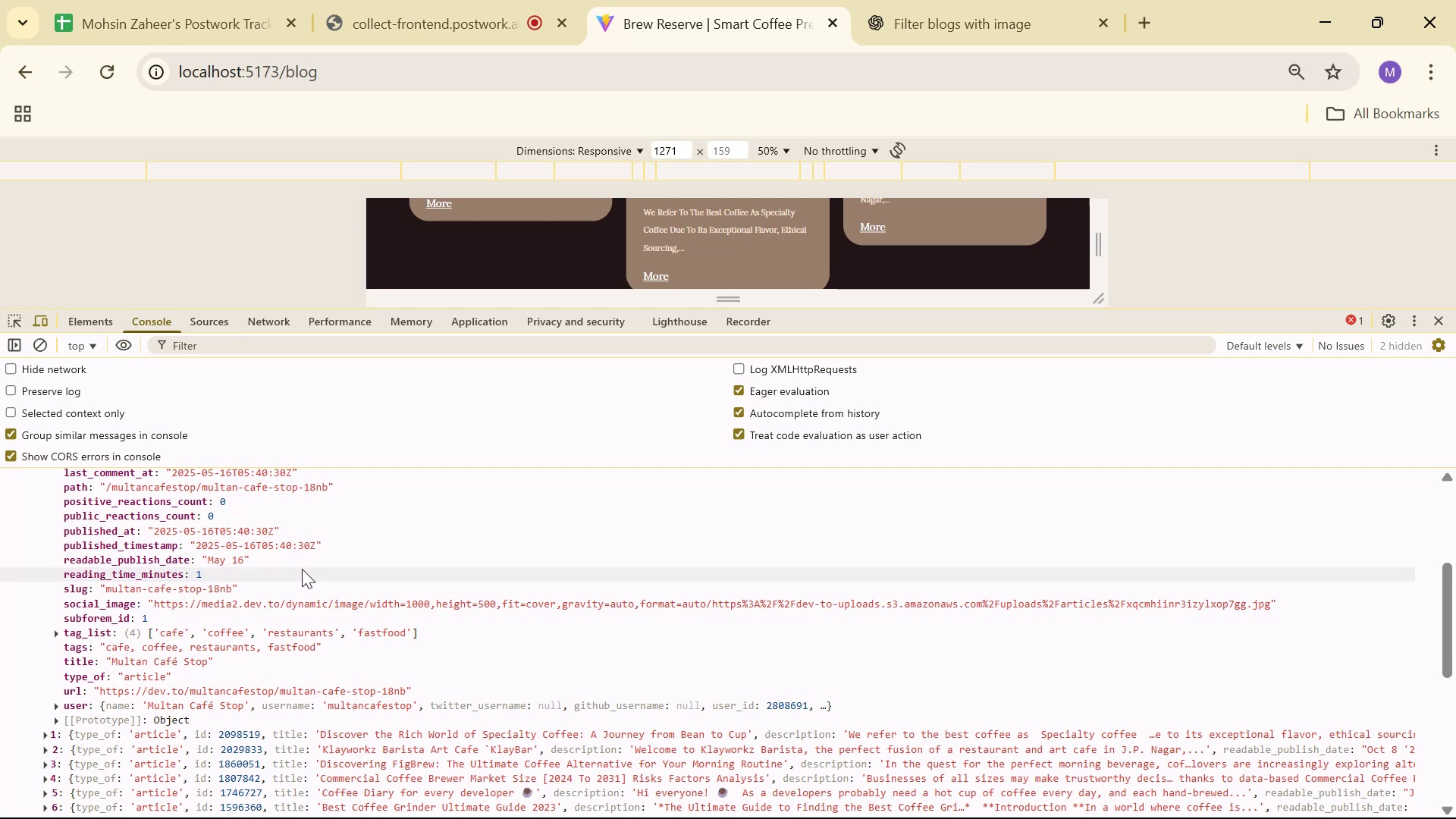 
scroll: coordinate [300, 554], scroll_direction: up, amount: 2.0
 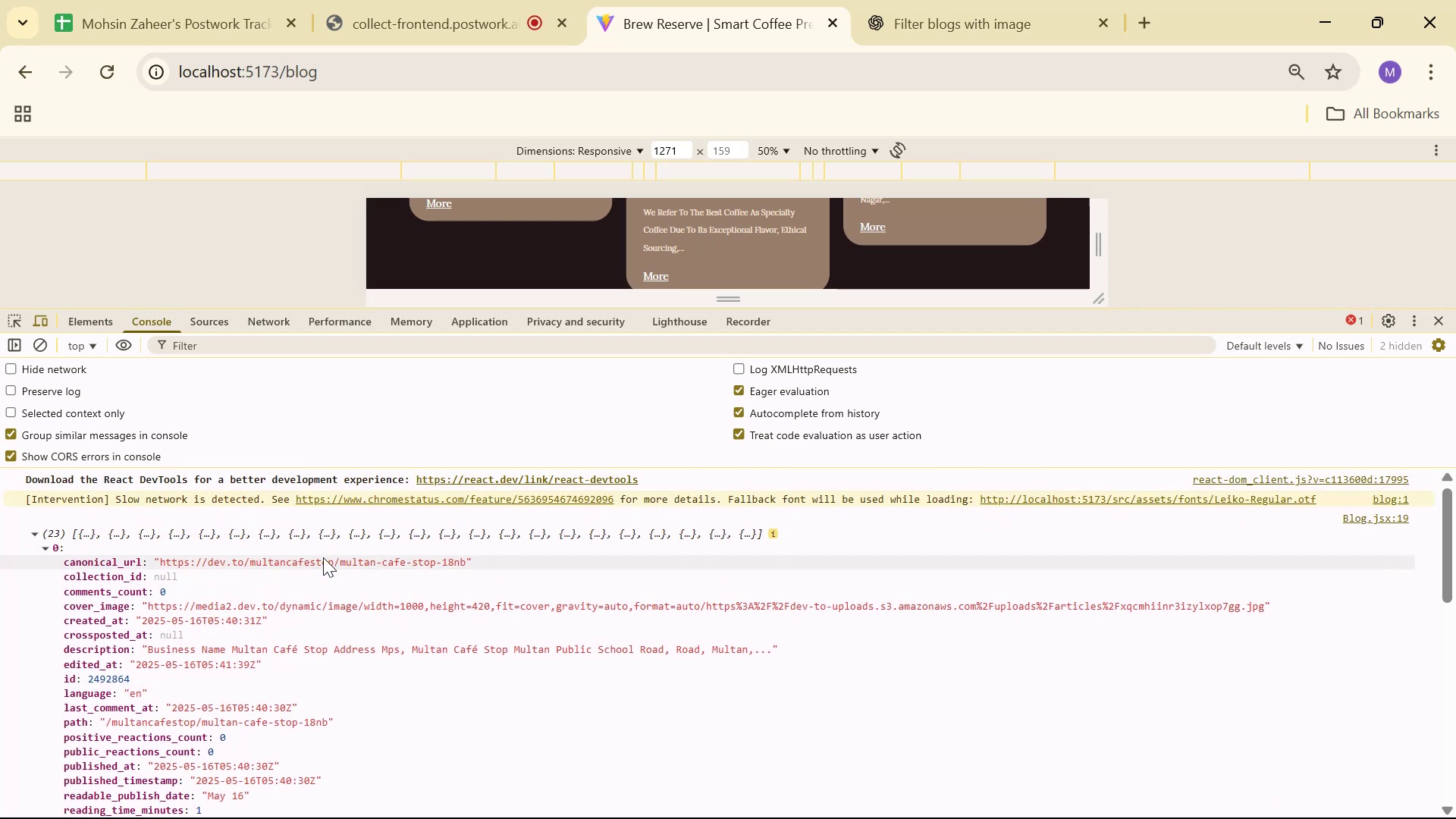 
wait(8.58)
 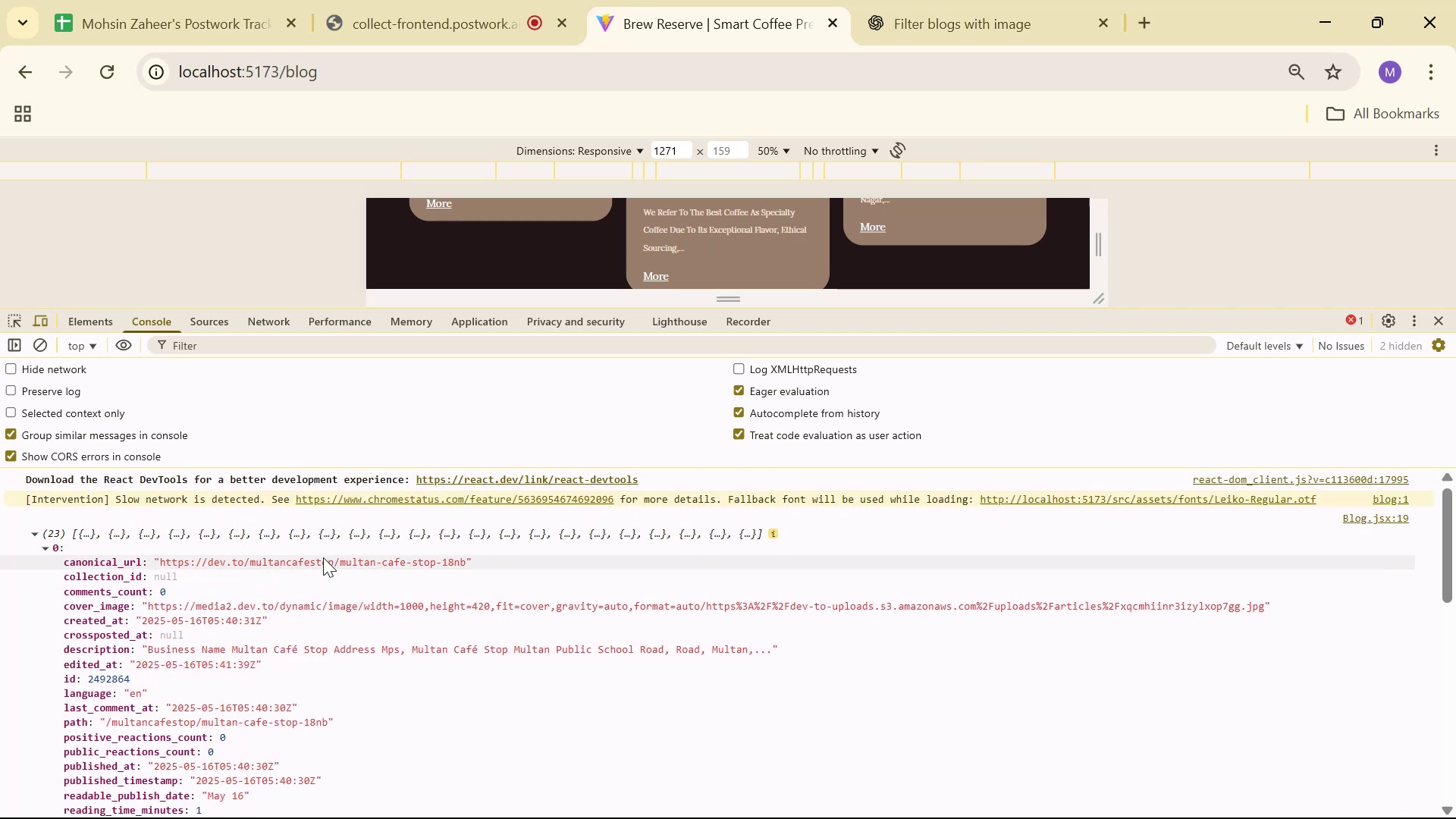 
left_click([1443, 318])
 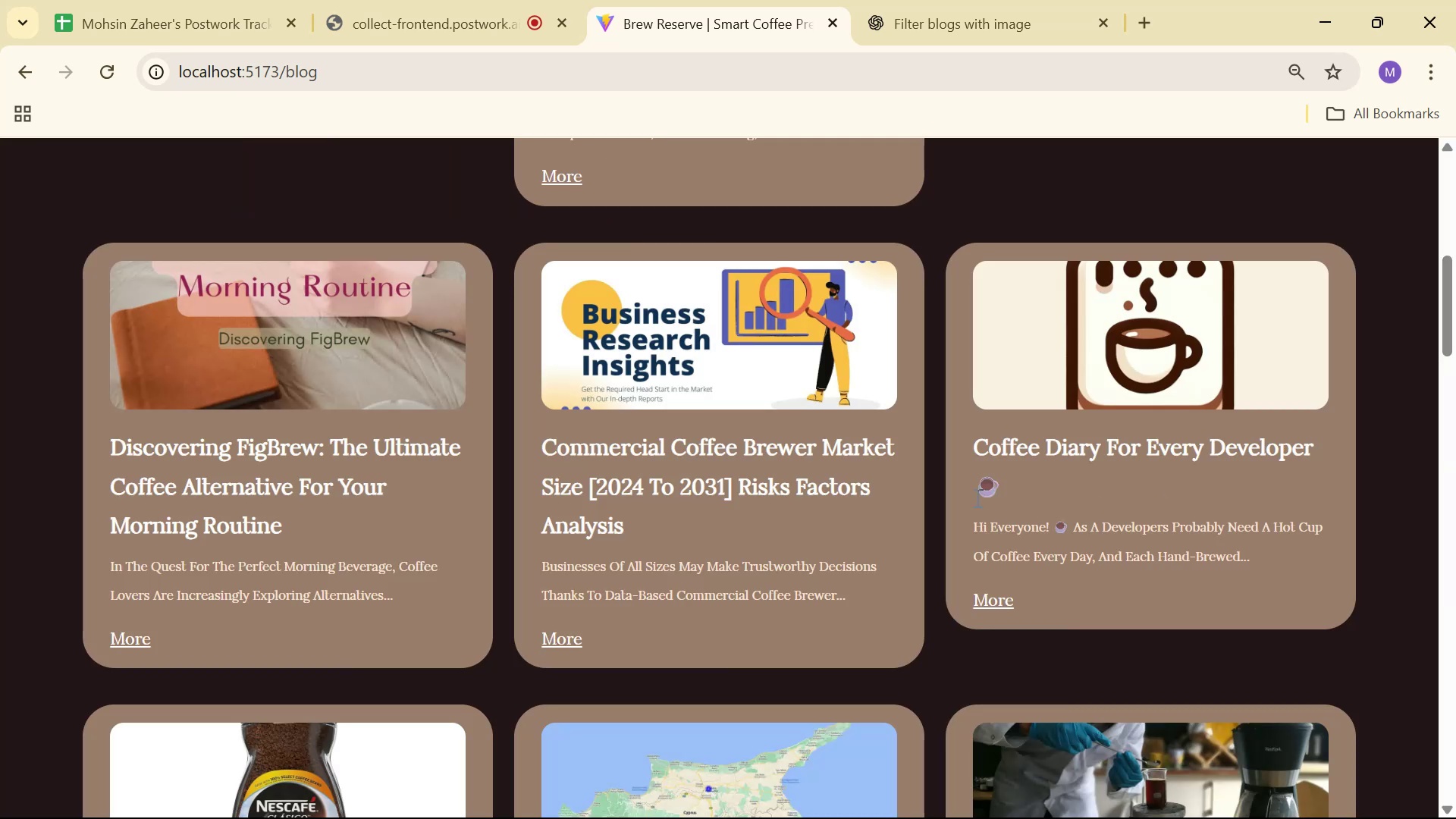 
scroll: coordinate [968, 418], scroll_direction: down, amount: 13.0
 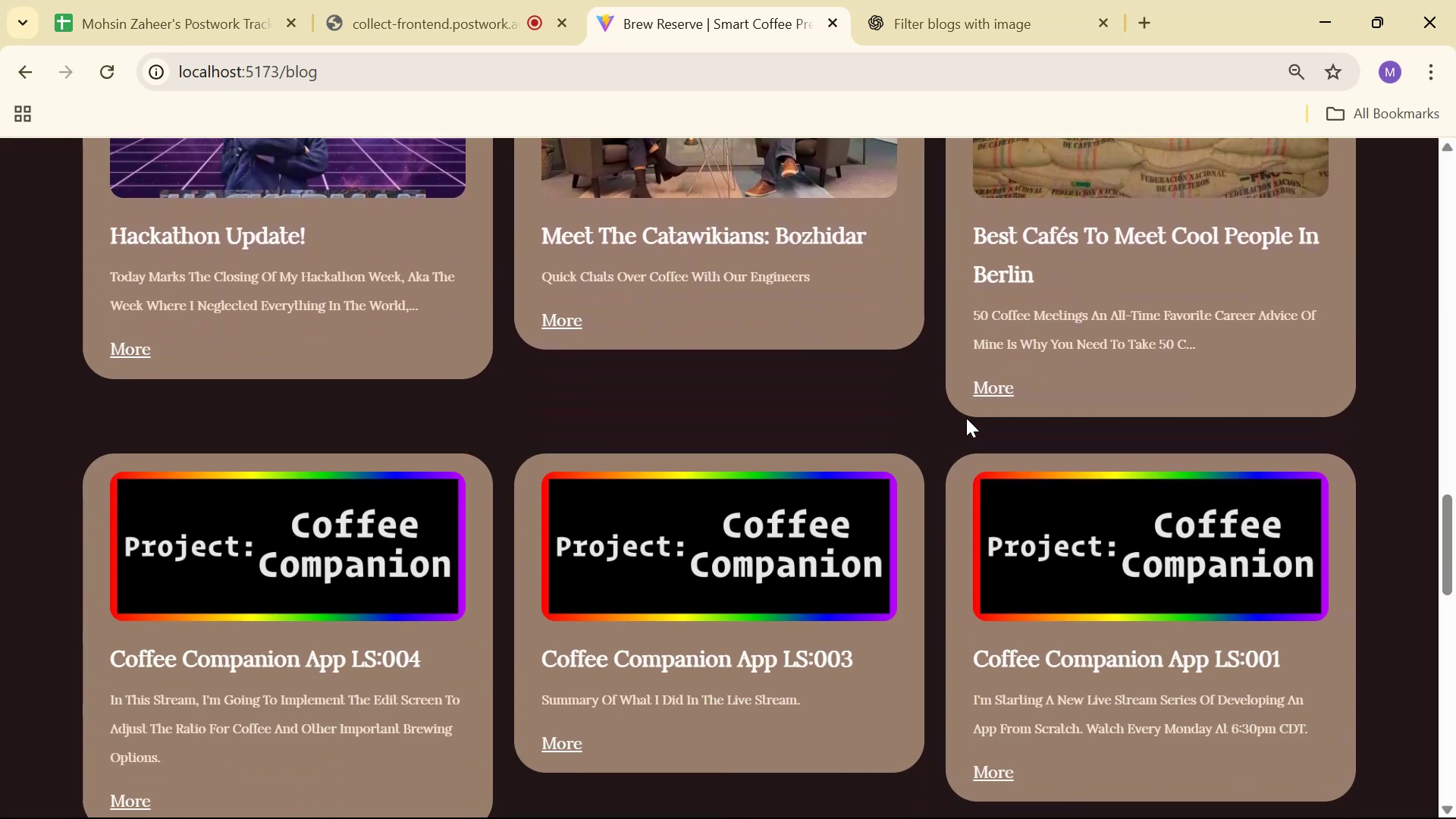 
scroll: coordinate [964, 418], scroll_direction: up, amount: 2.0
 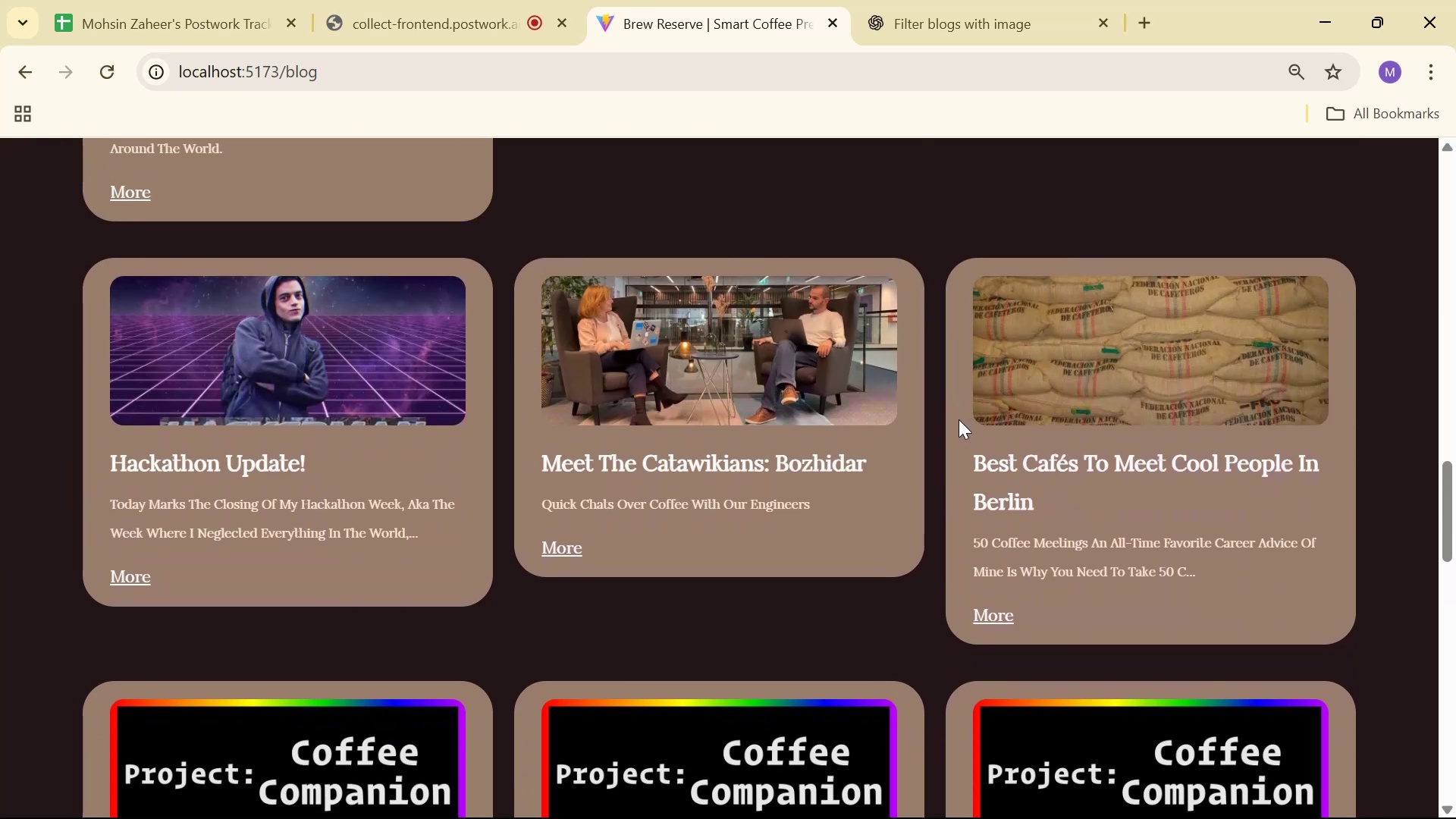 
scroll: coordinate [976, 412], scroll_direction: down, amount: 10.0
 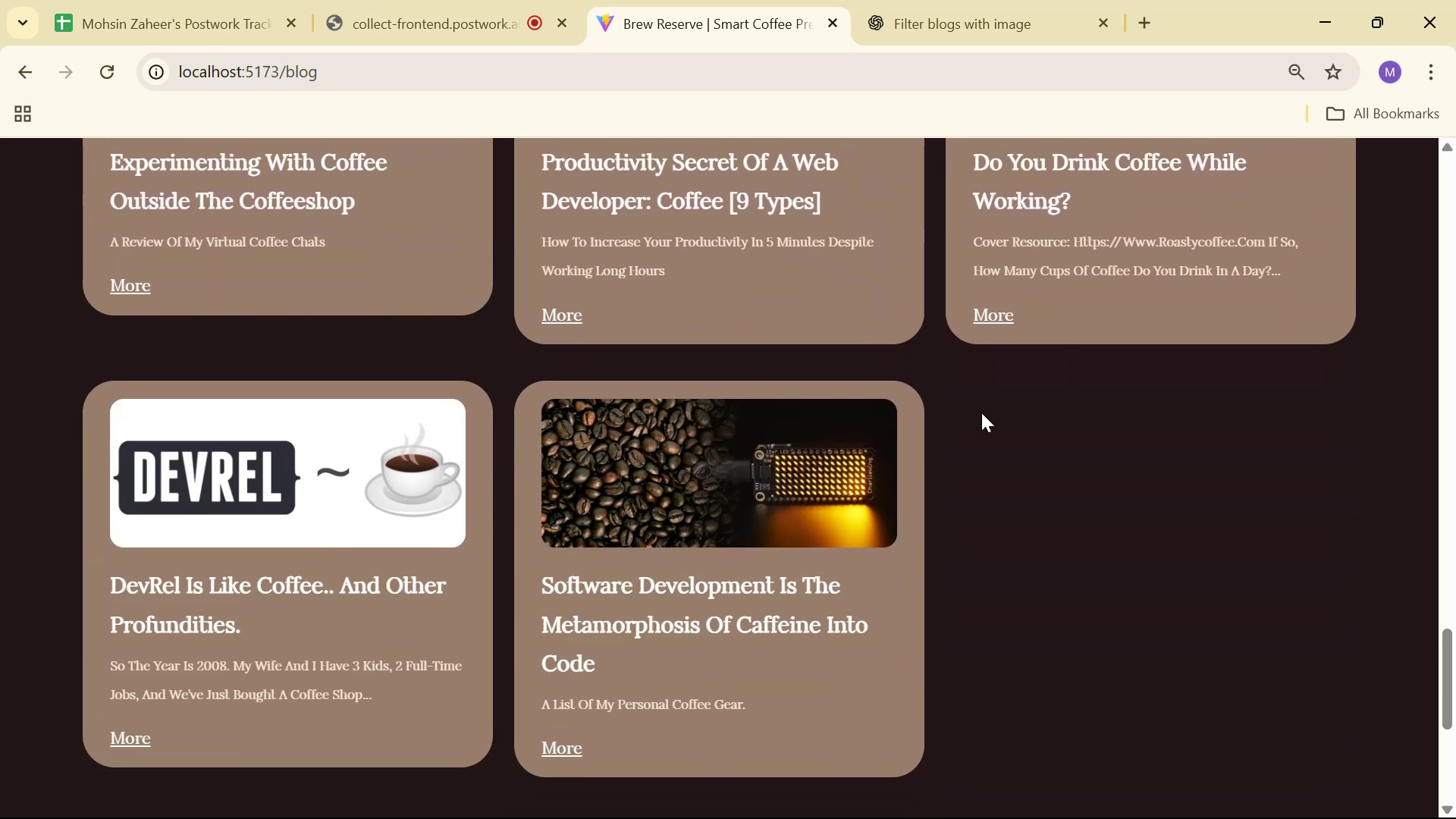 
scroll: coordinate [971, 403], scroll_direction: up, amount: 27.0
 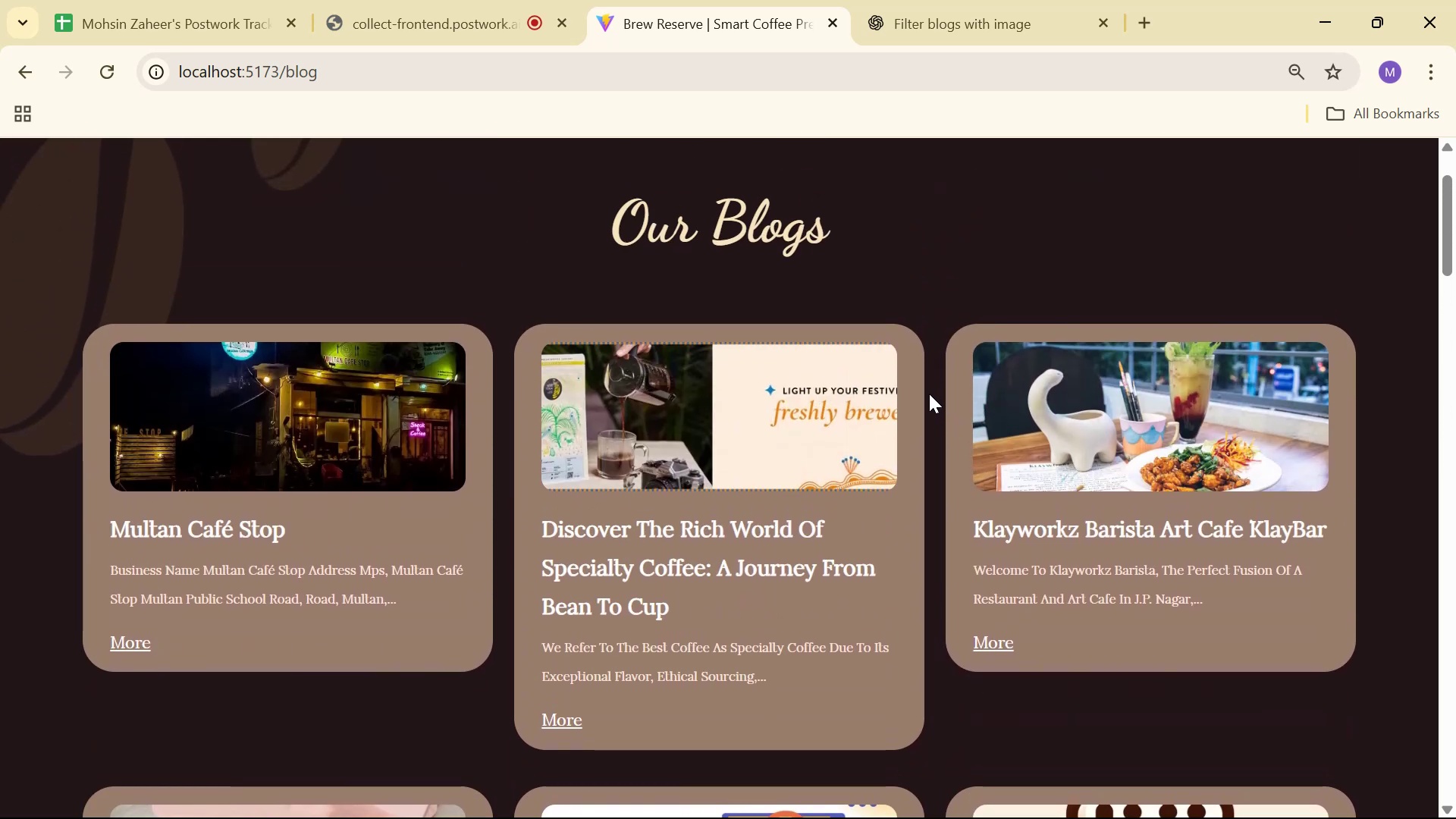 
left_click([400, 83])
 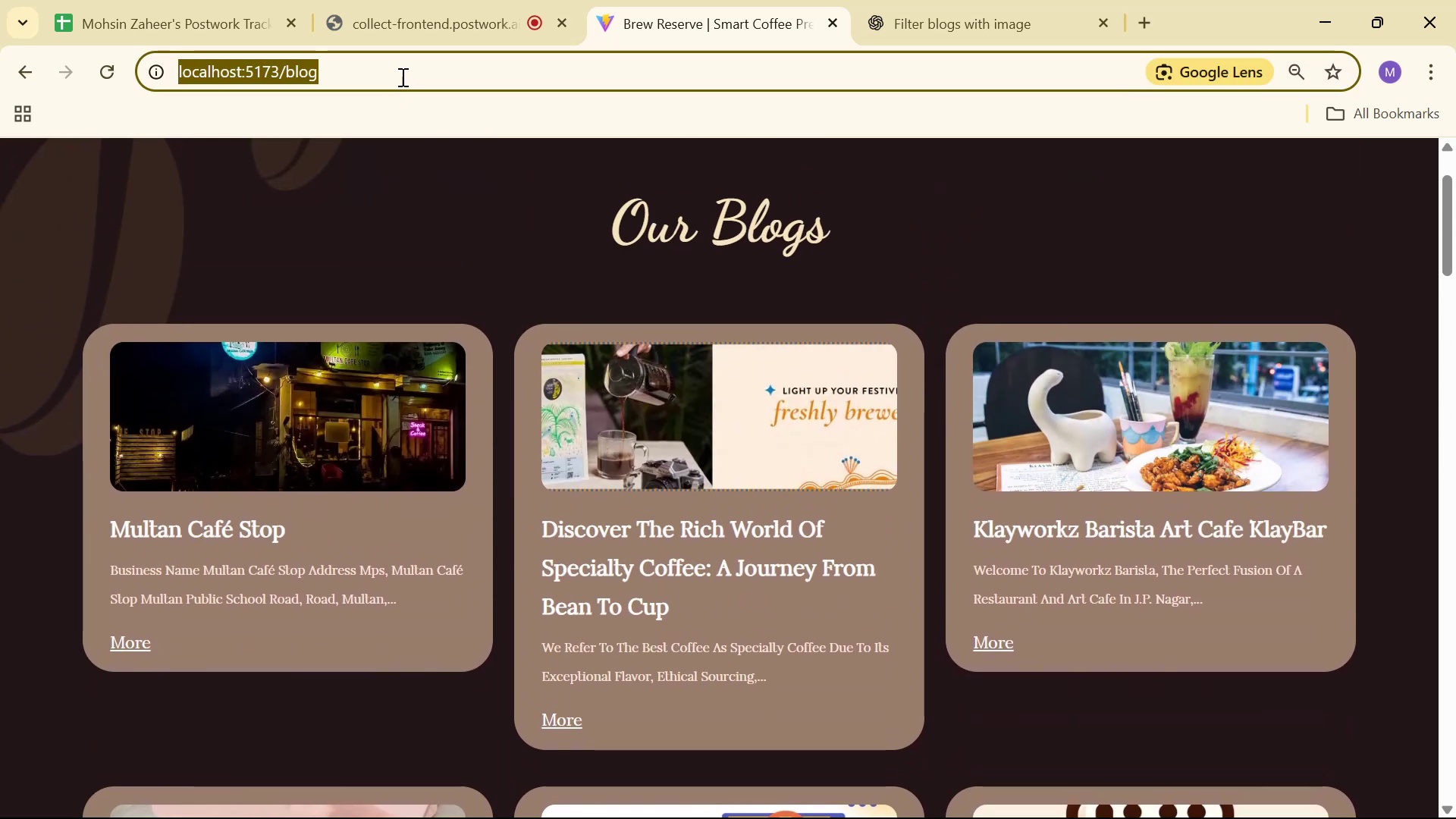 
left_click([410, 52])
 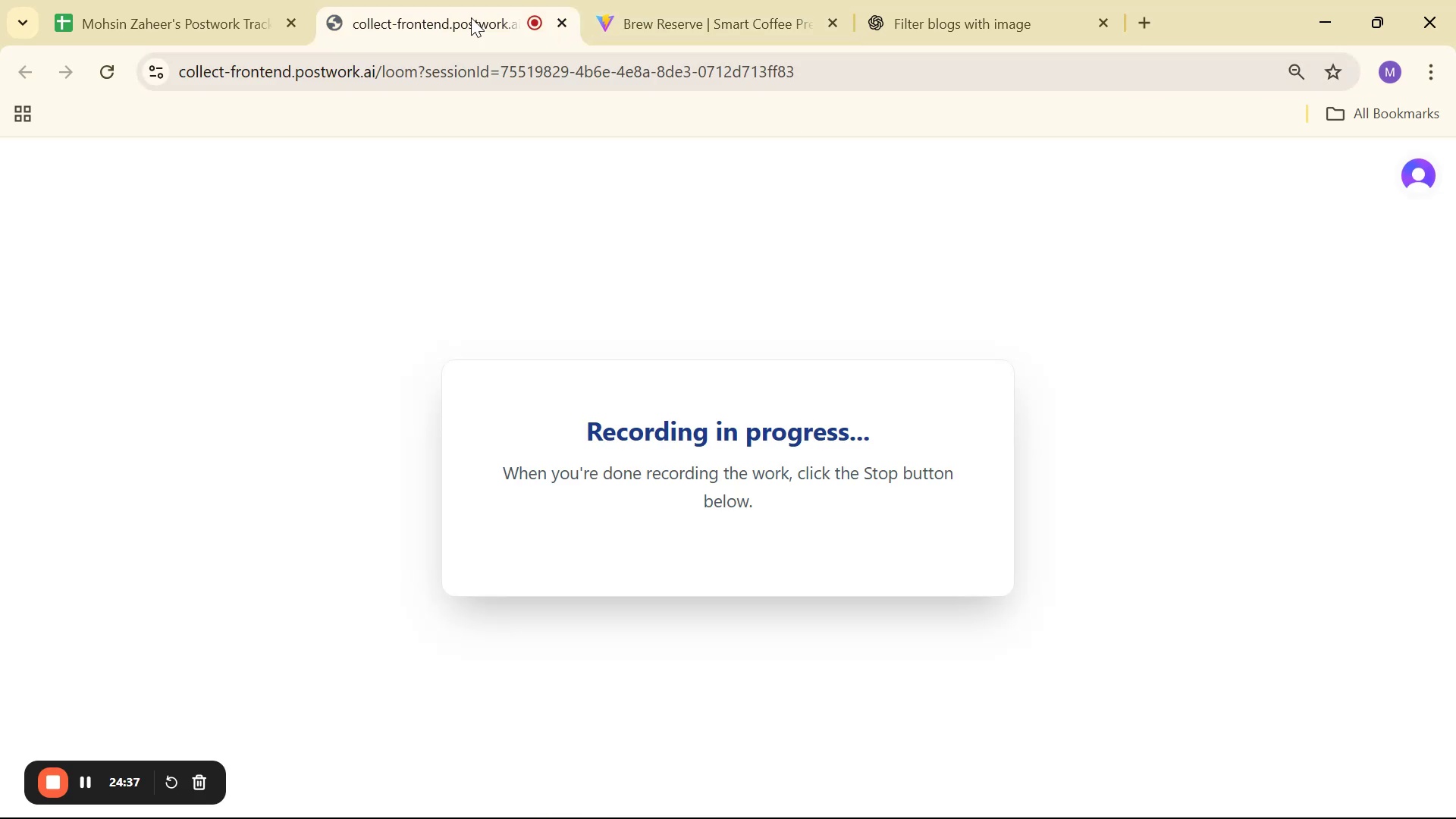 
left_click_drag(start_coordinate=[770, 0], to_coordinate=[774, 0])
 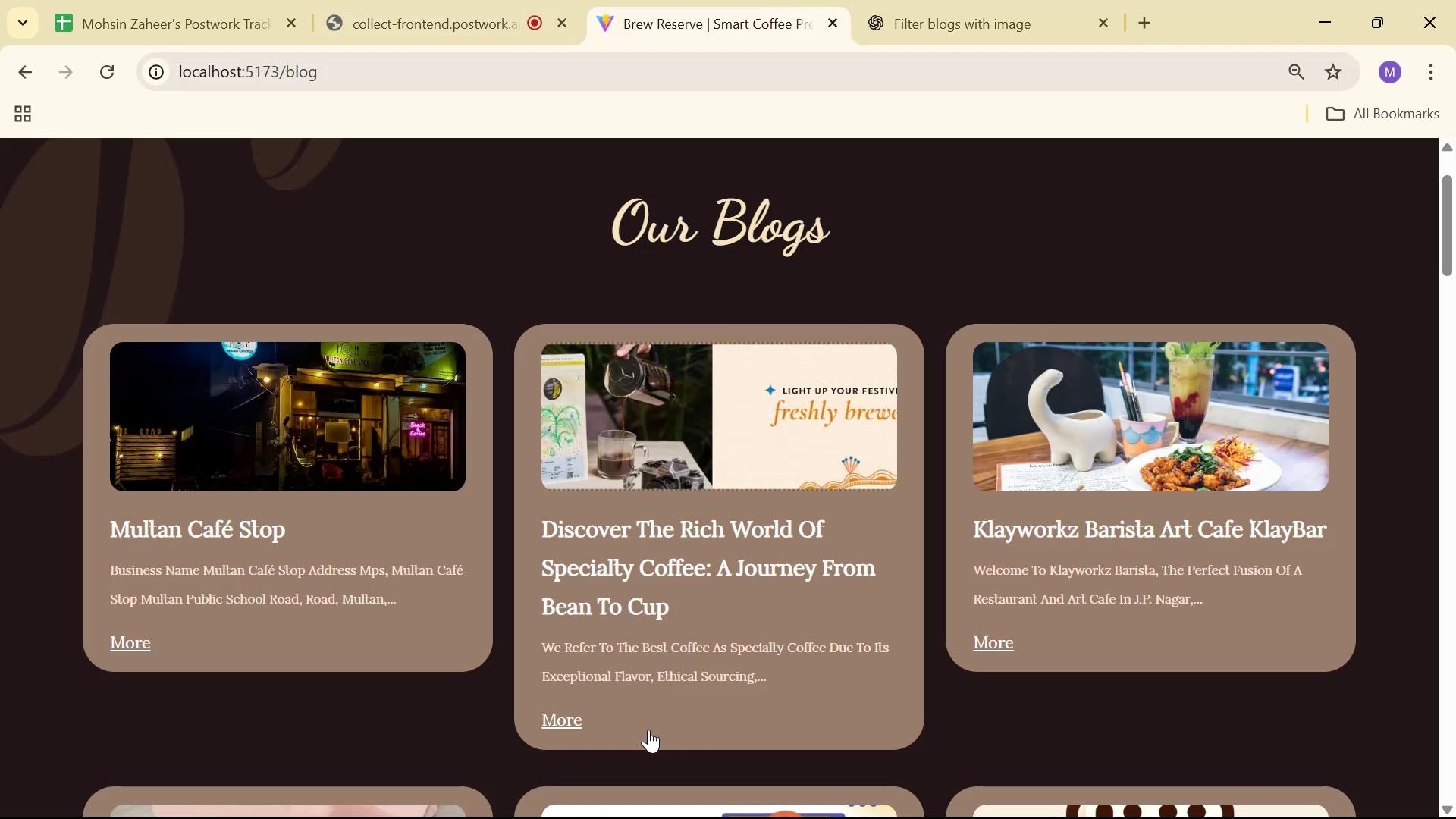 
scroll: coordinate [713, 640], scroll_direction: down, amount: 4.0
 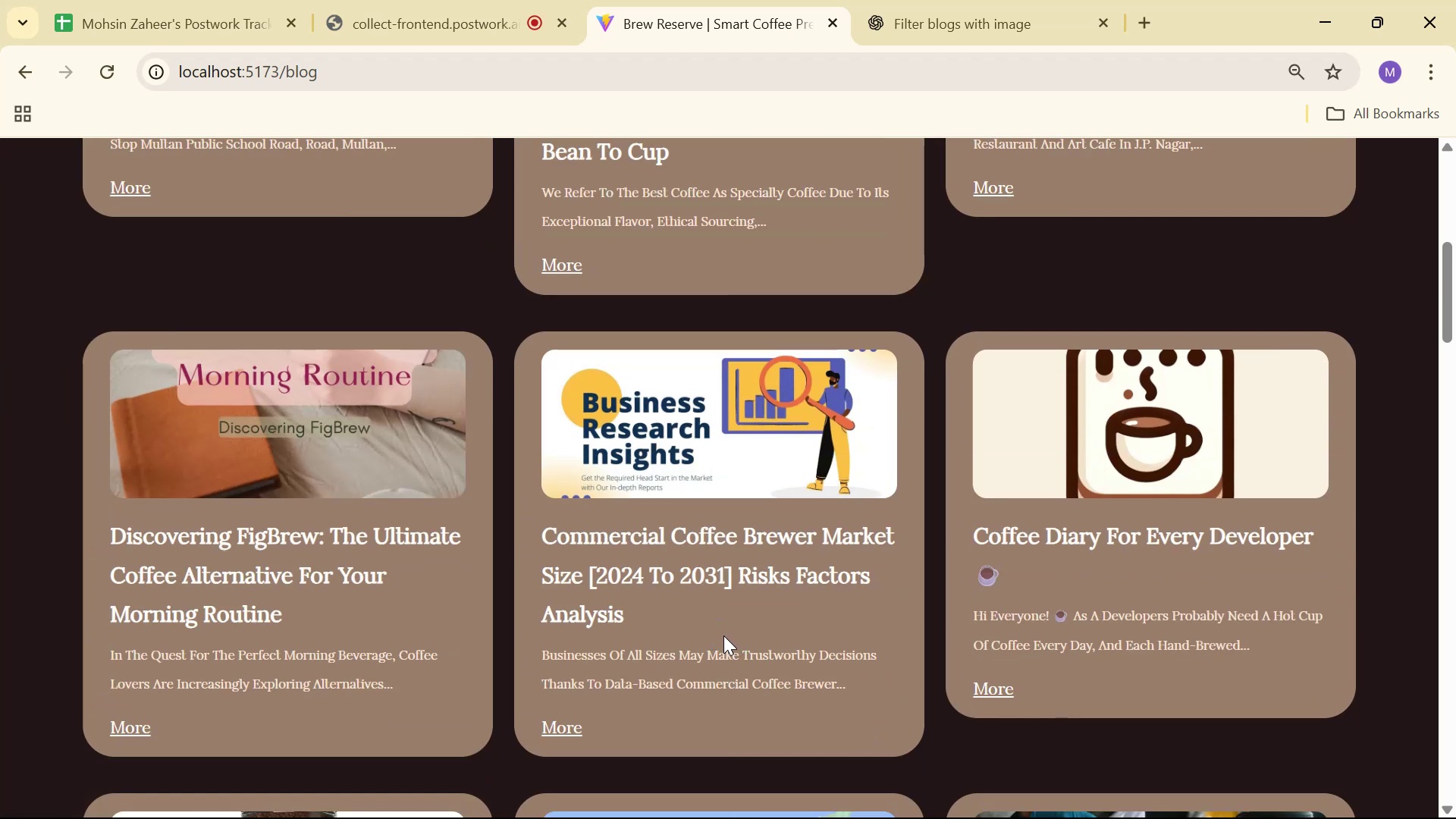 
wait(11.31)
 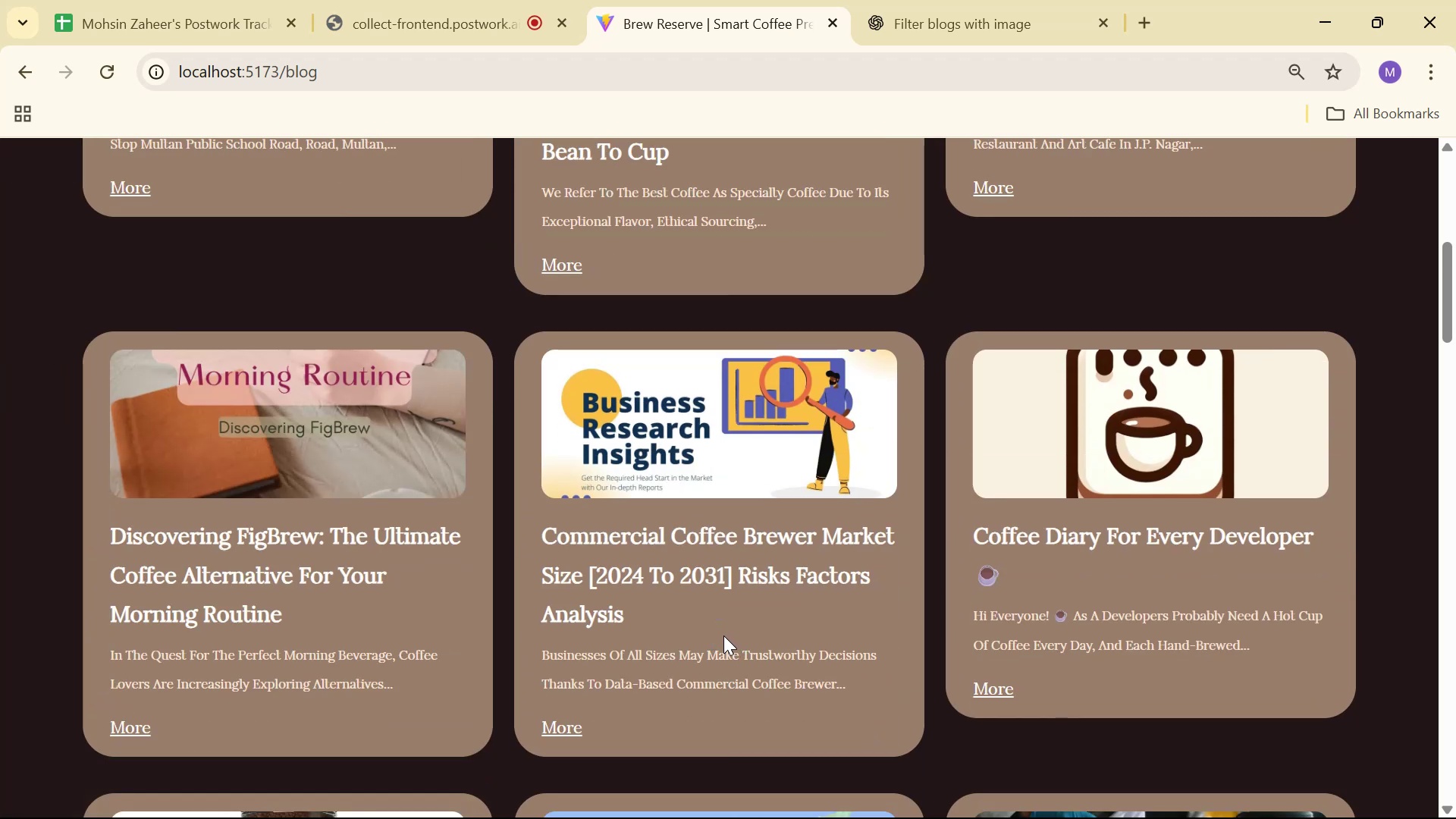 
scroll: coordinate [902, 435], scroll_direction: up, amount: 3.0
 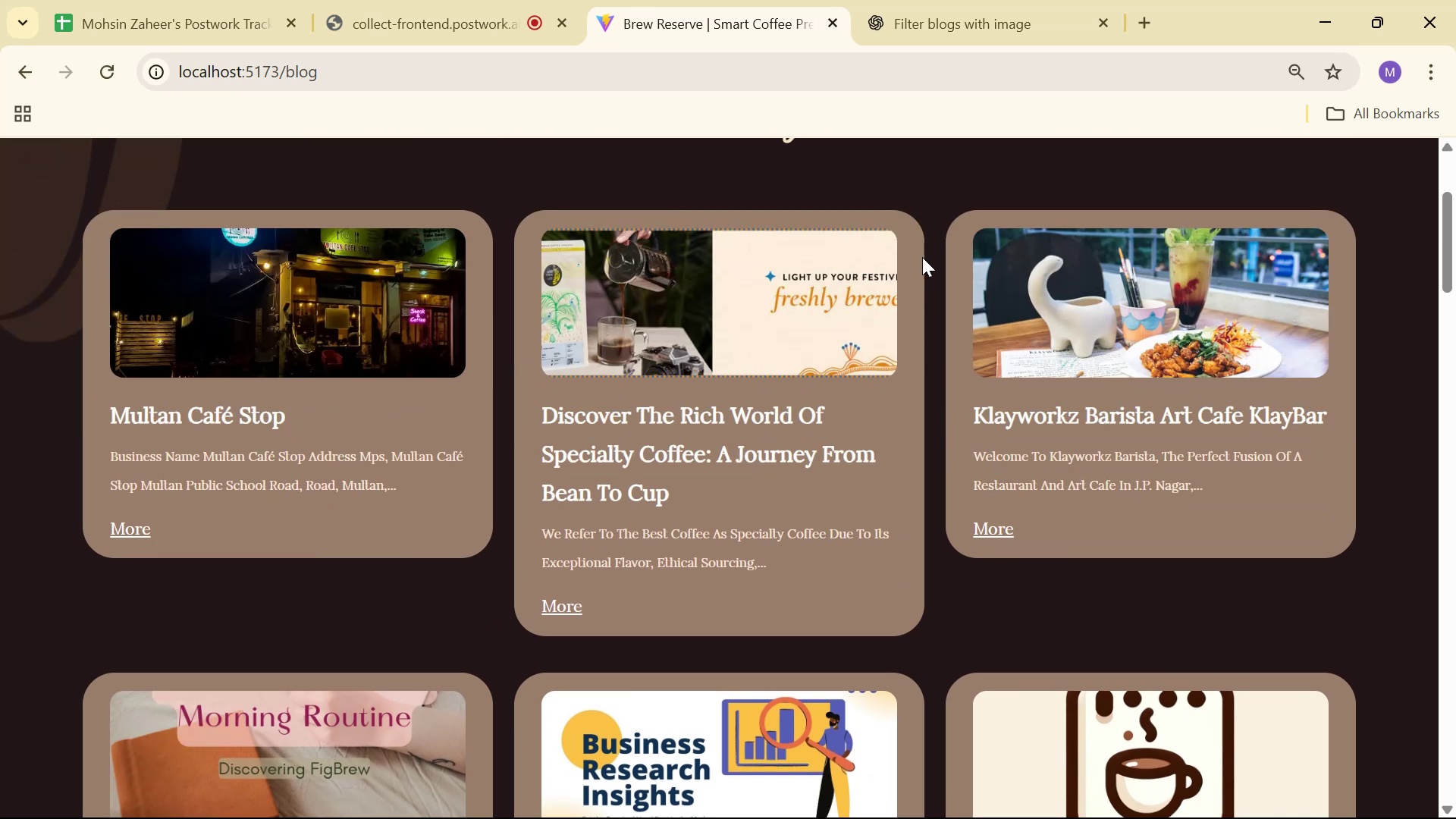 
scroll: coordinate [926, 282], scroll_direction: down, amount: 1.0
 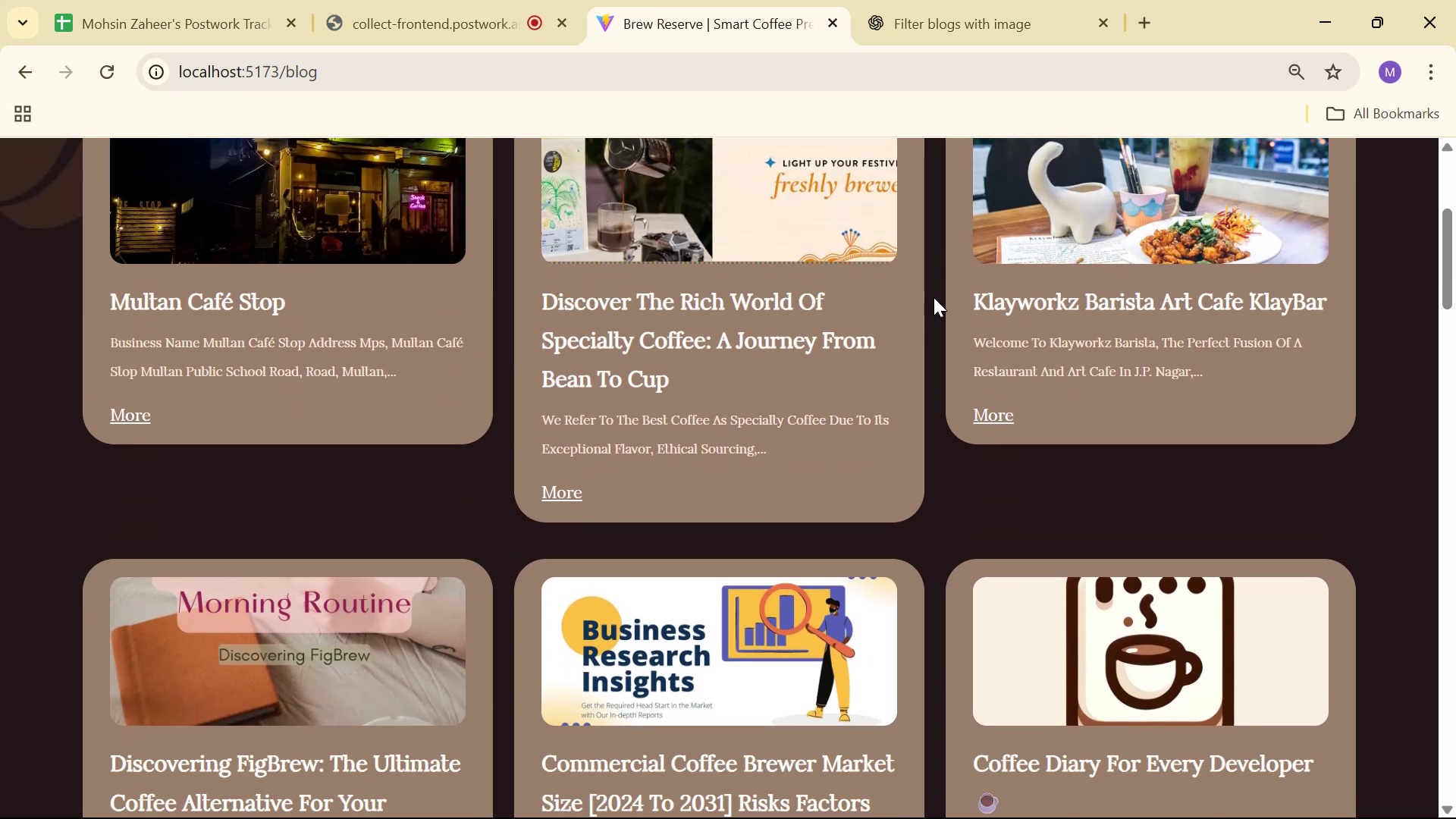 
scroll: coordinate [936, 295], scroll_direction: up, amount: 2.0
 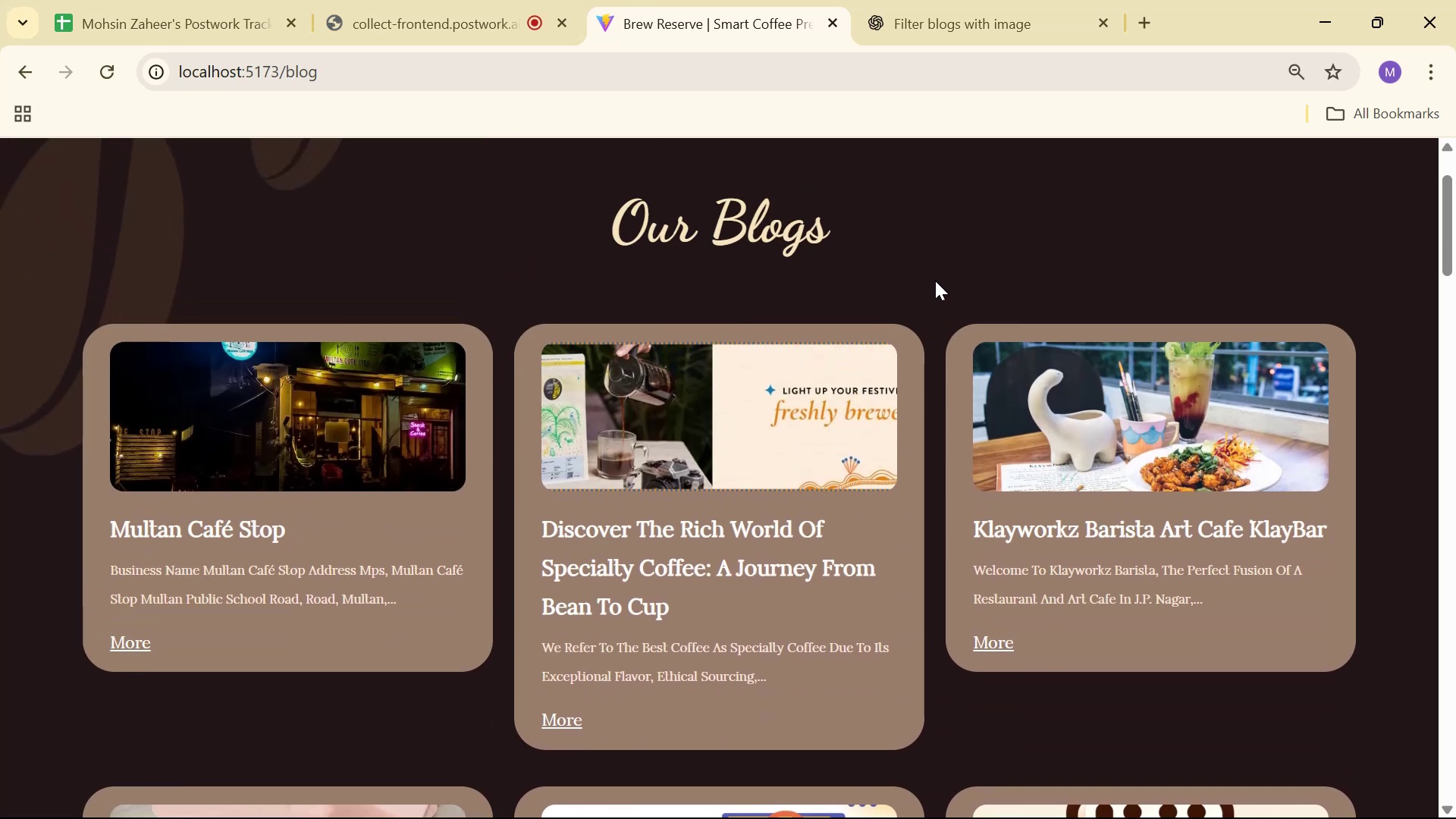 
scroll: coordinate [952, 309], scroll_direction: down, amount: 11.0
 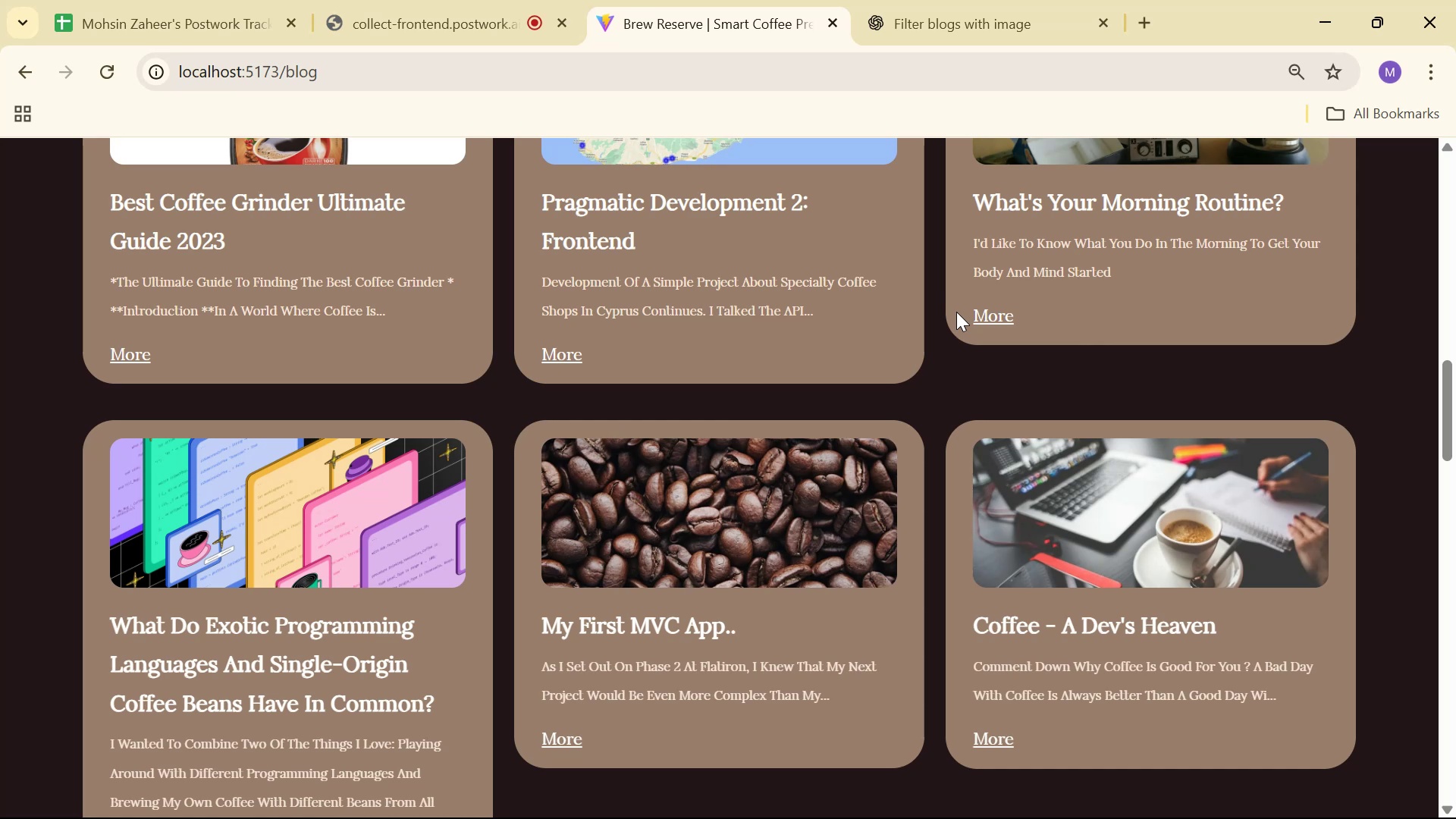 
wait(18.77)
 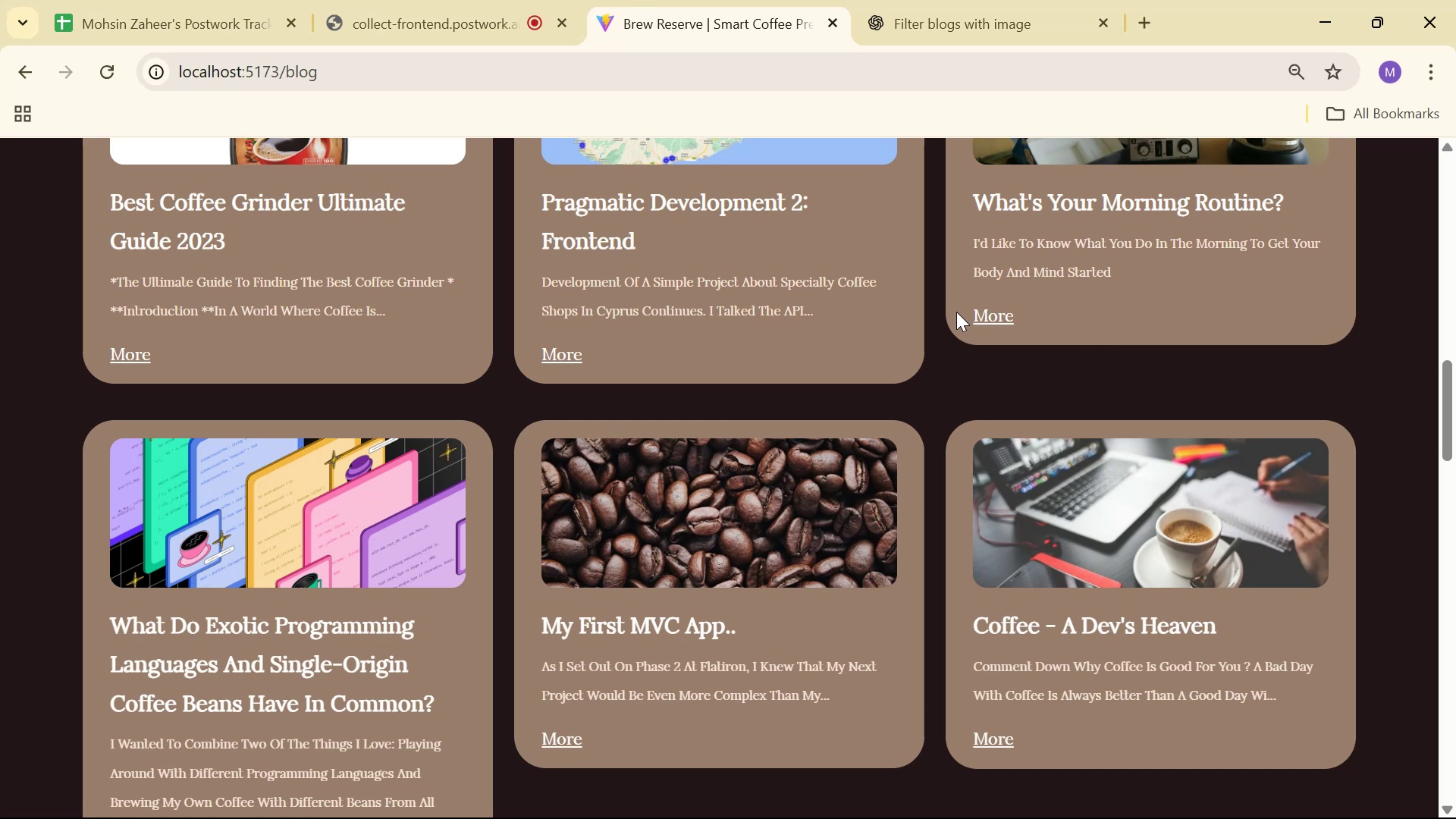 
scroll: coordinate [899, 429], scroll_direction: down, amount: 13.0
 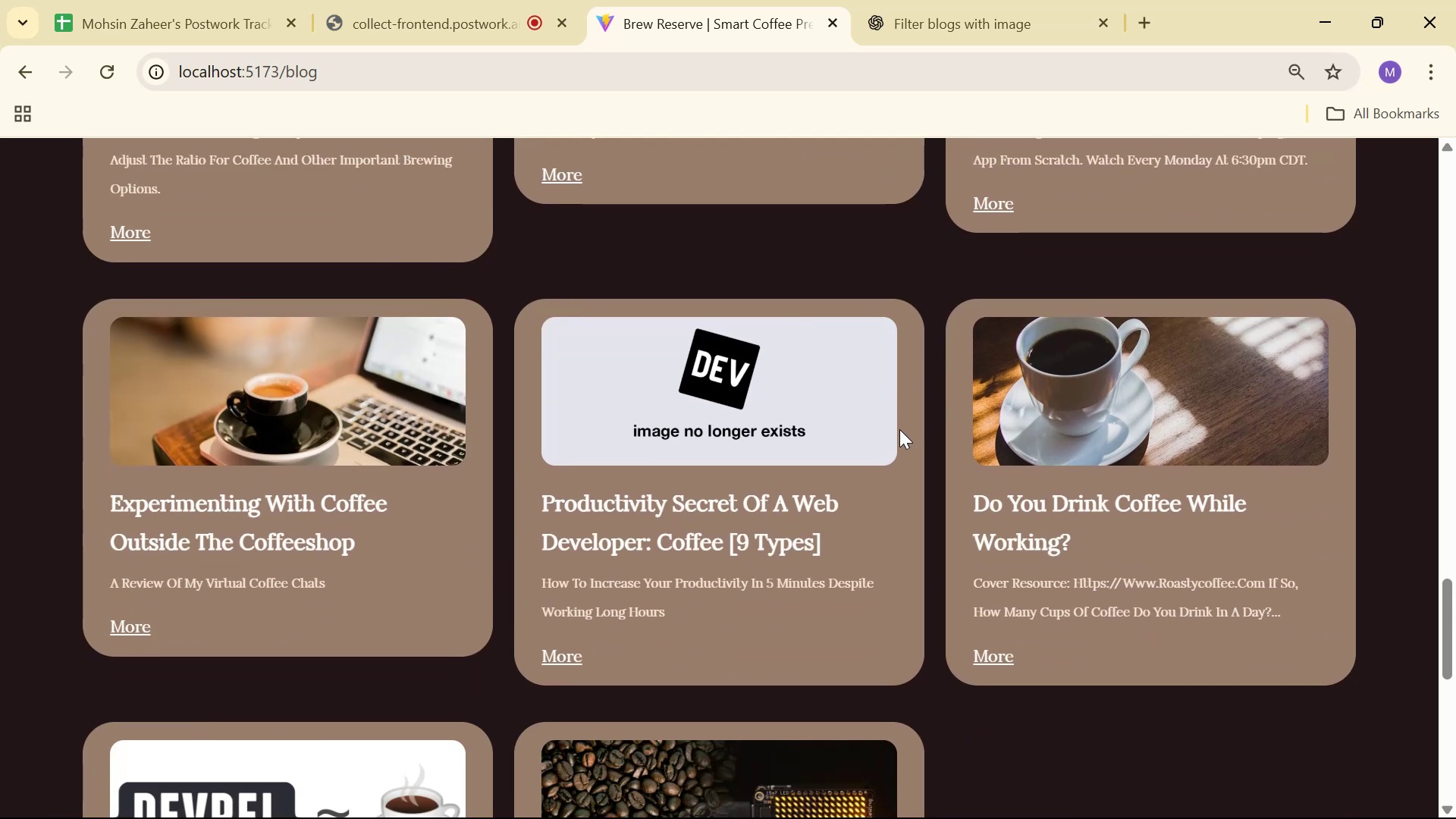 
scroll: coordinate [916, 444], scroll_direction: up, amount: 27.0
 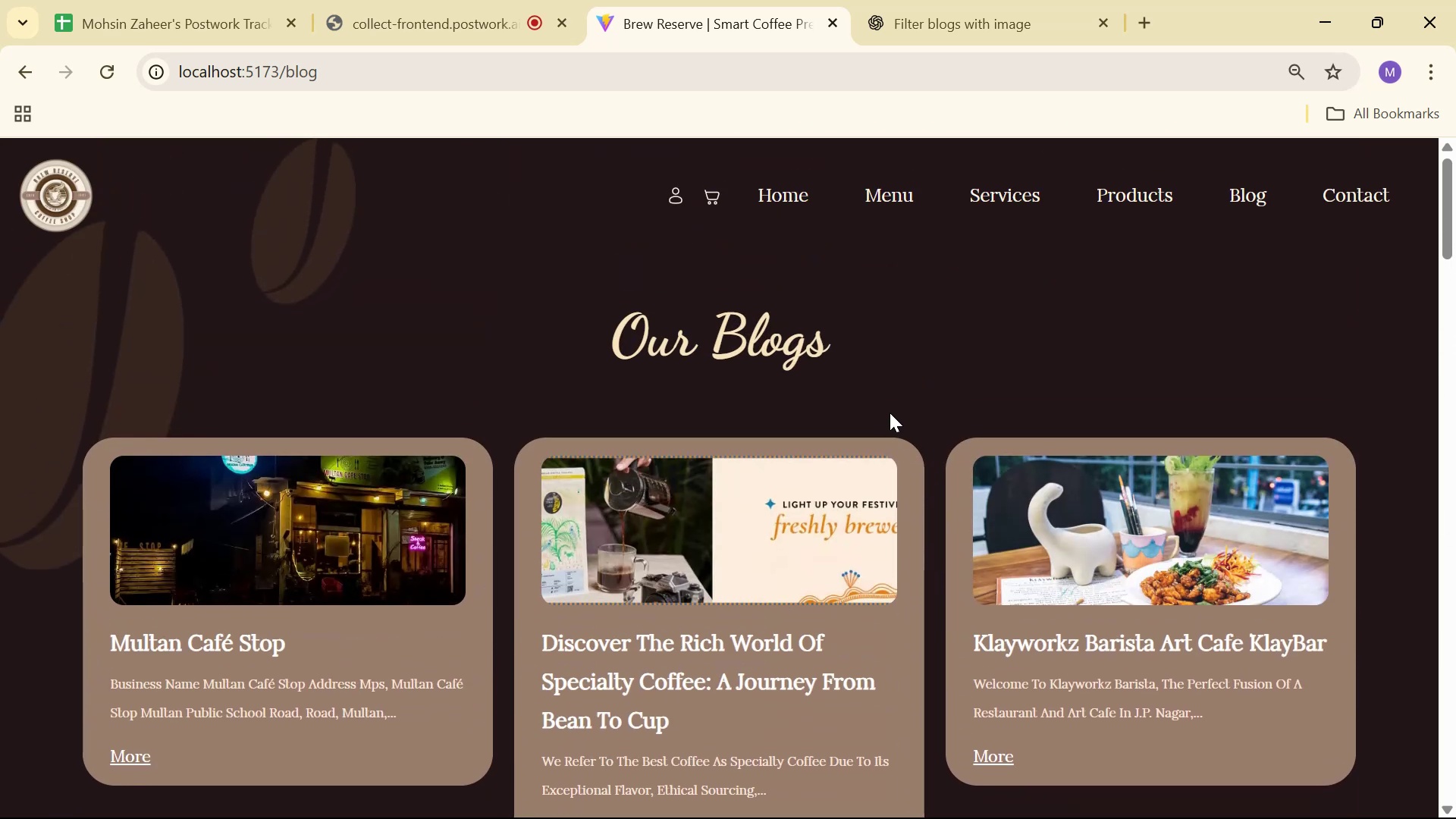 
left_click([775, 189])
 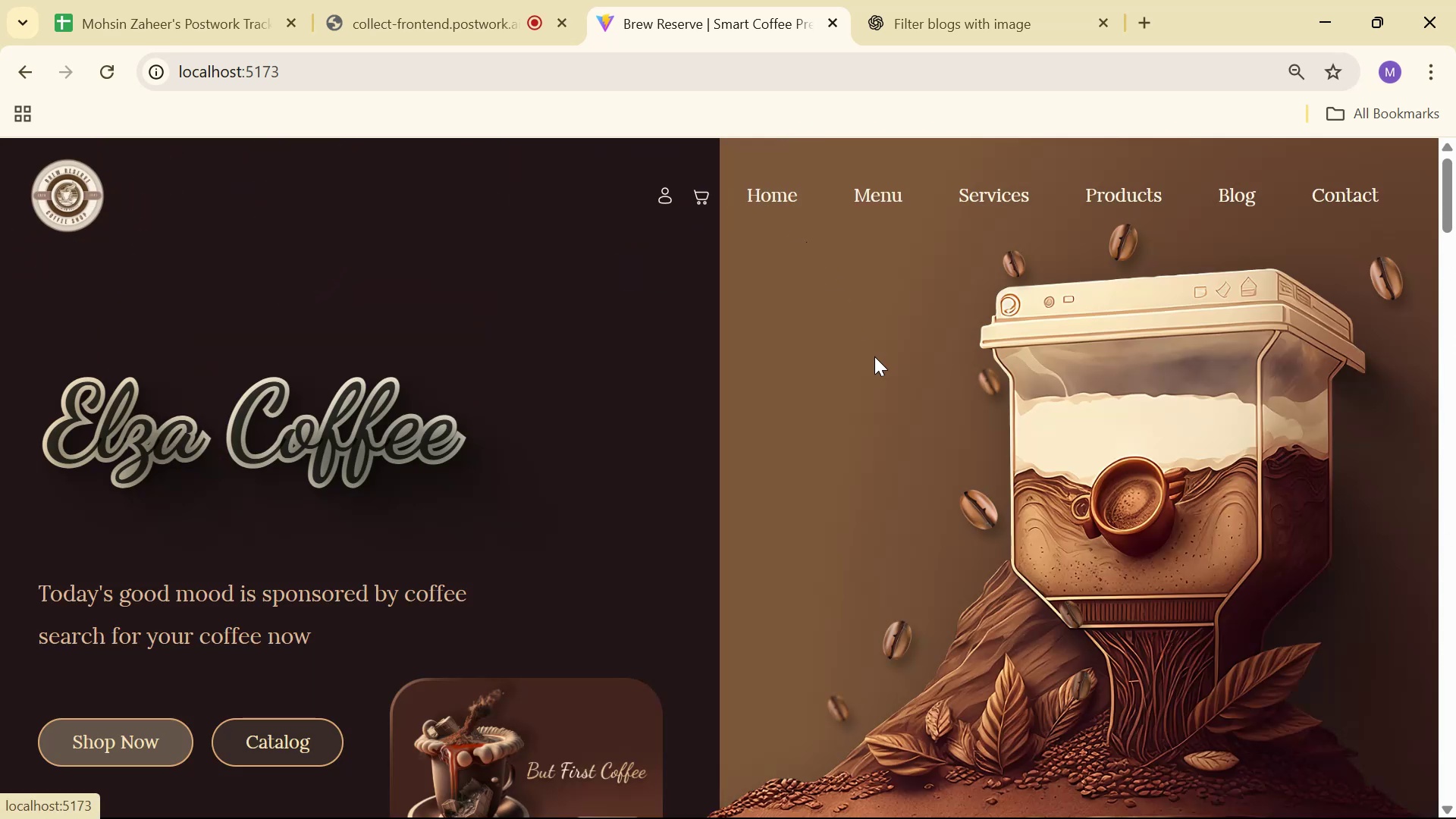 
scroll: coordinate [1244, 372], scroll_direction: down, amount: 39.0
 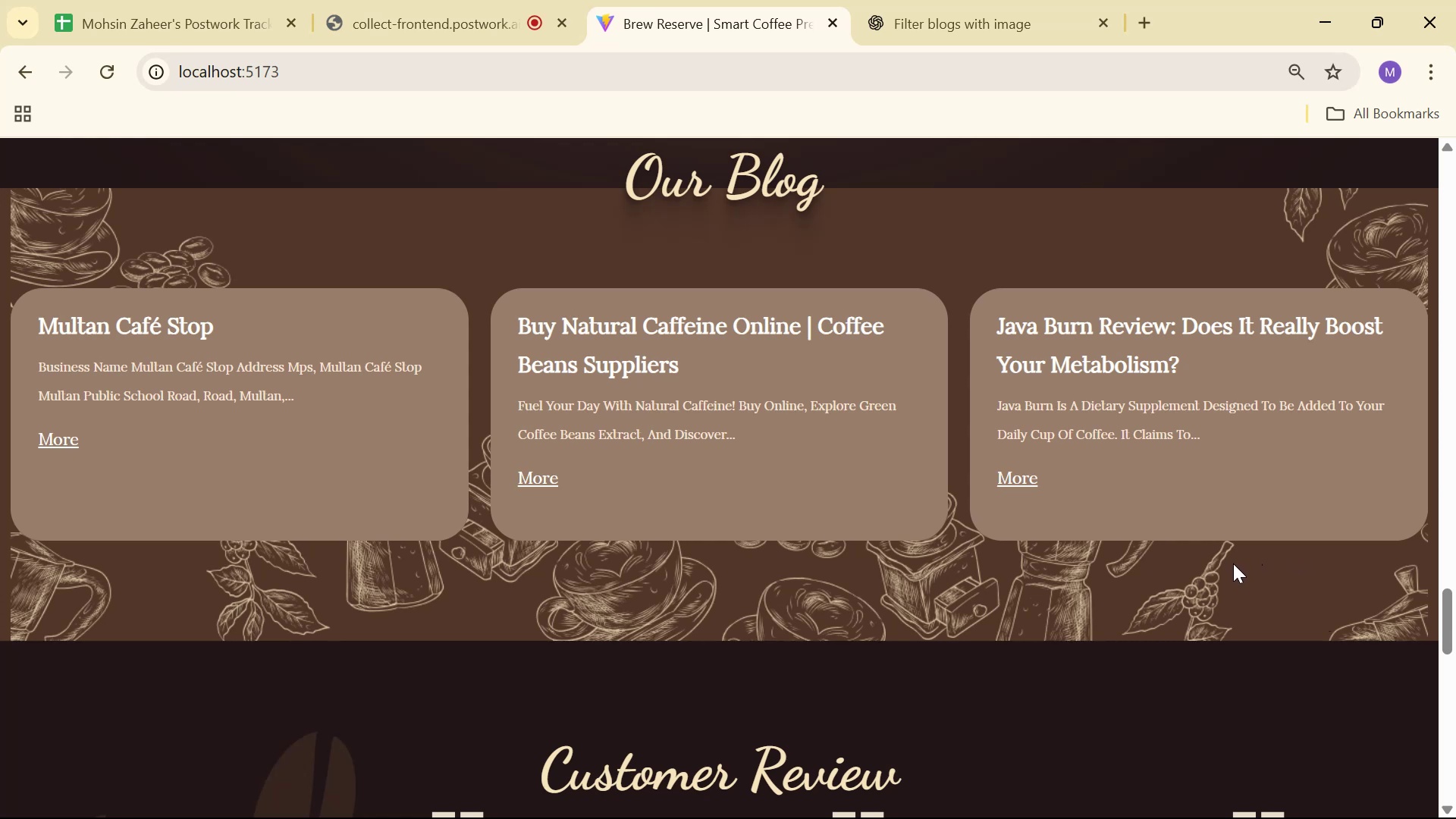 
wait(28.79)
 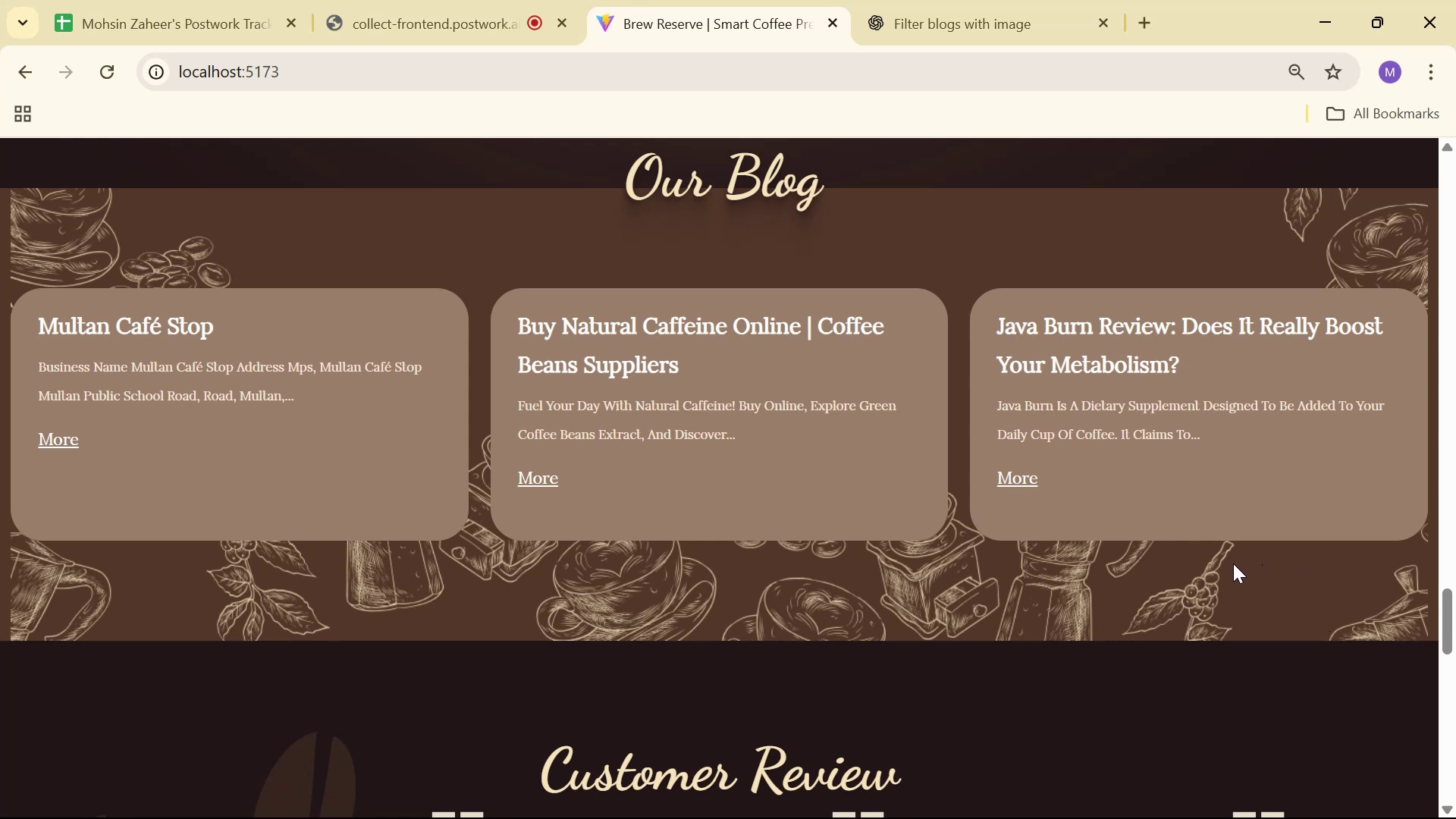 
key(Alt+AltLeft)
 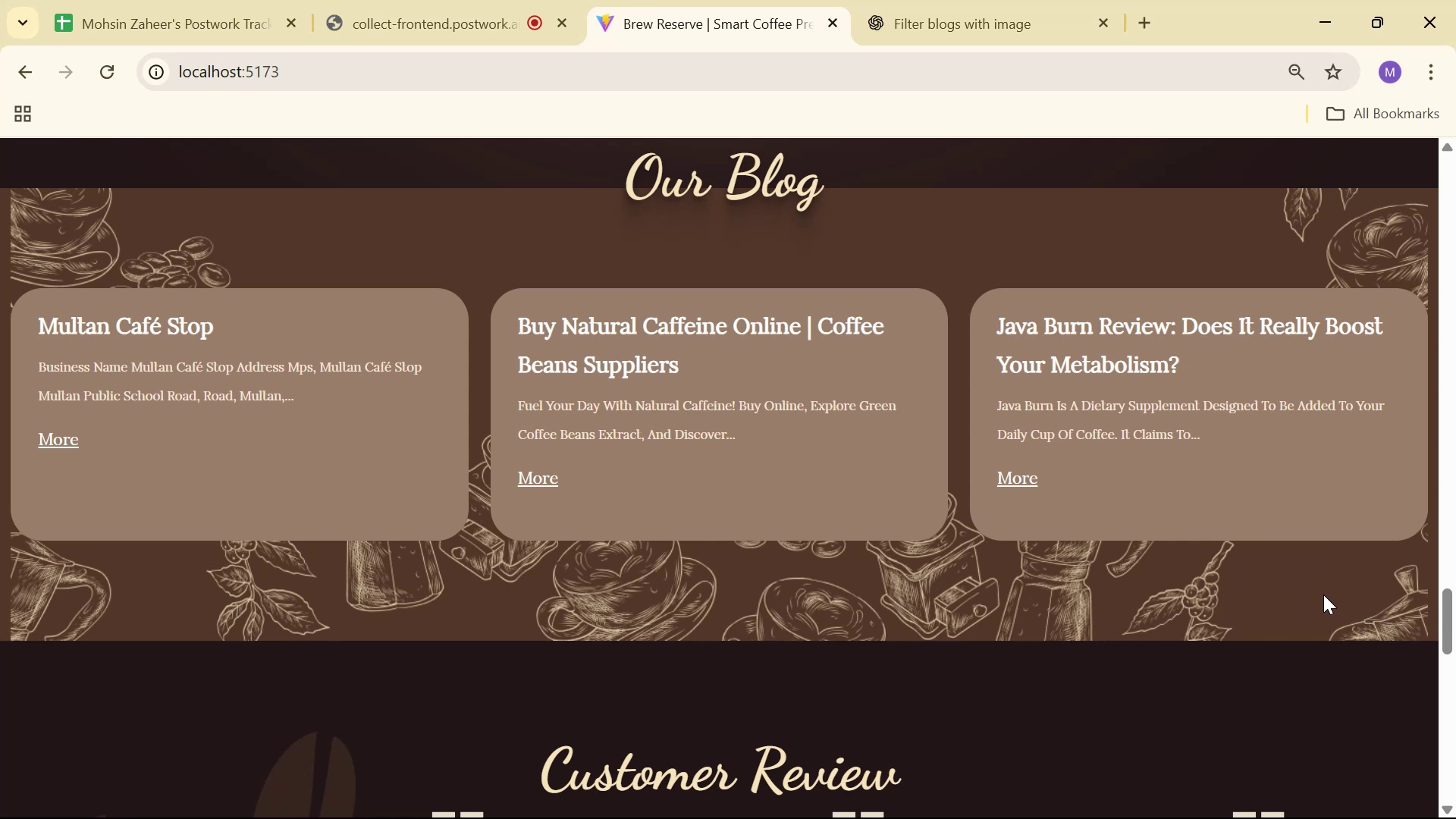 
key(Alt+Tab)
 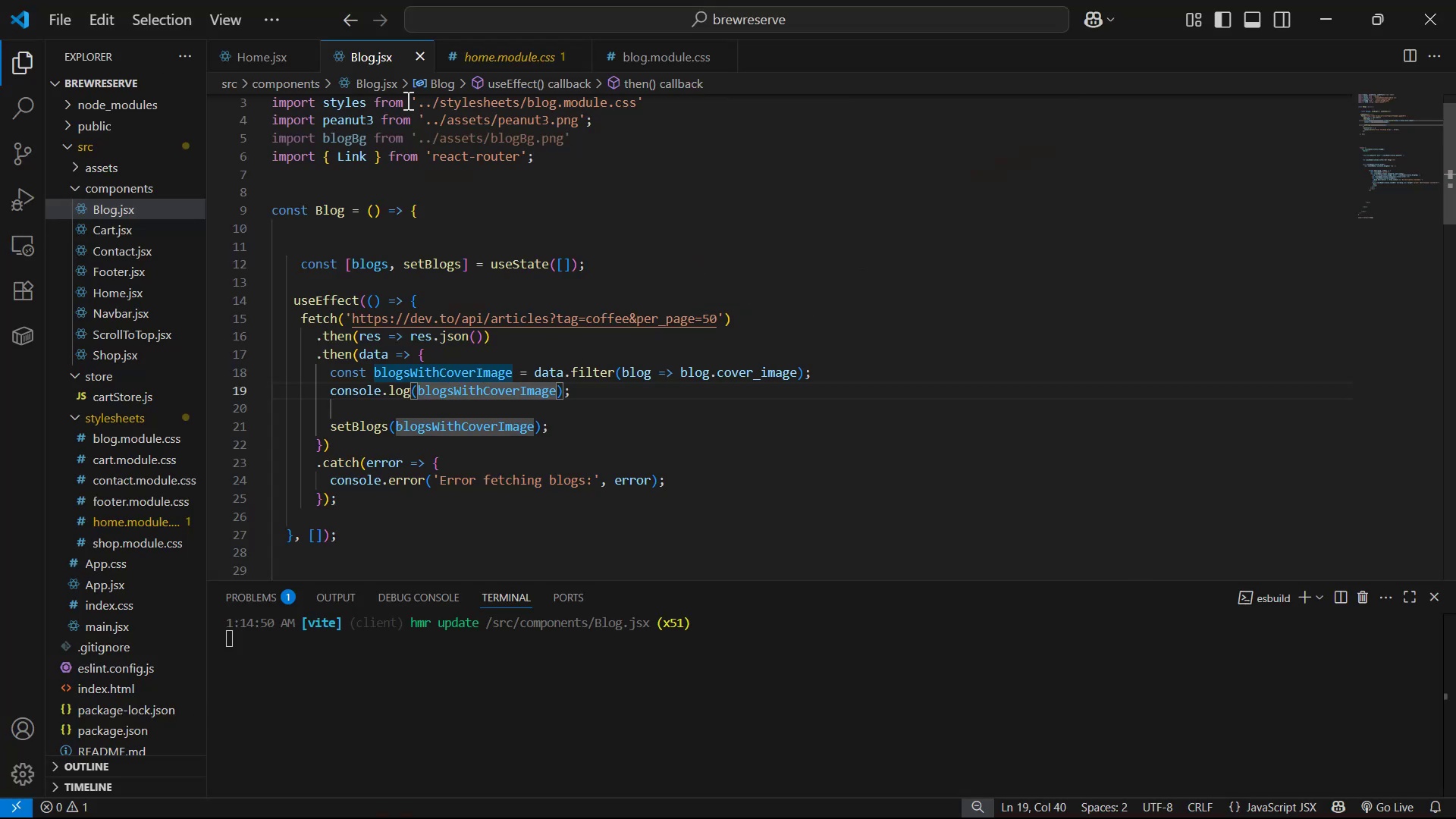 
left_click([268, 61])
 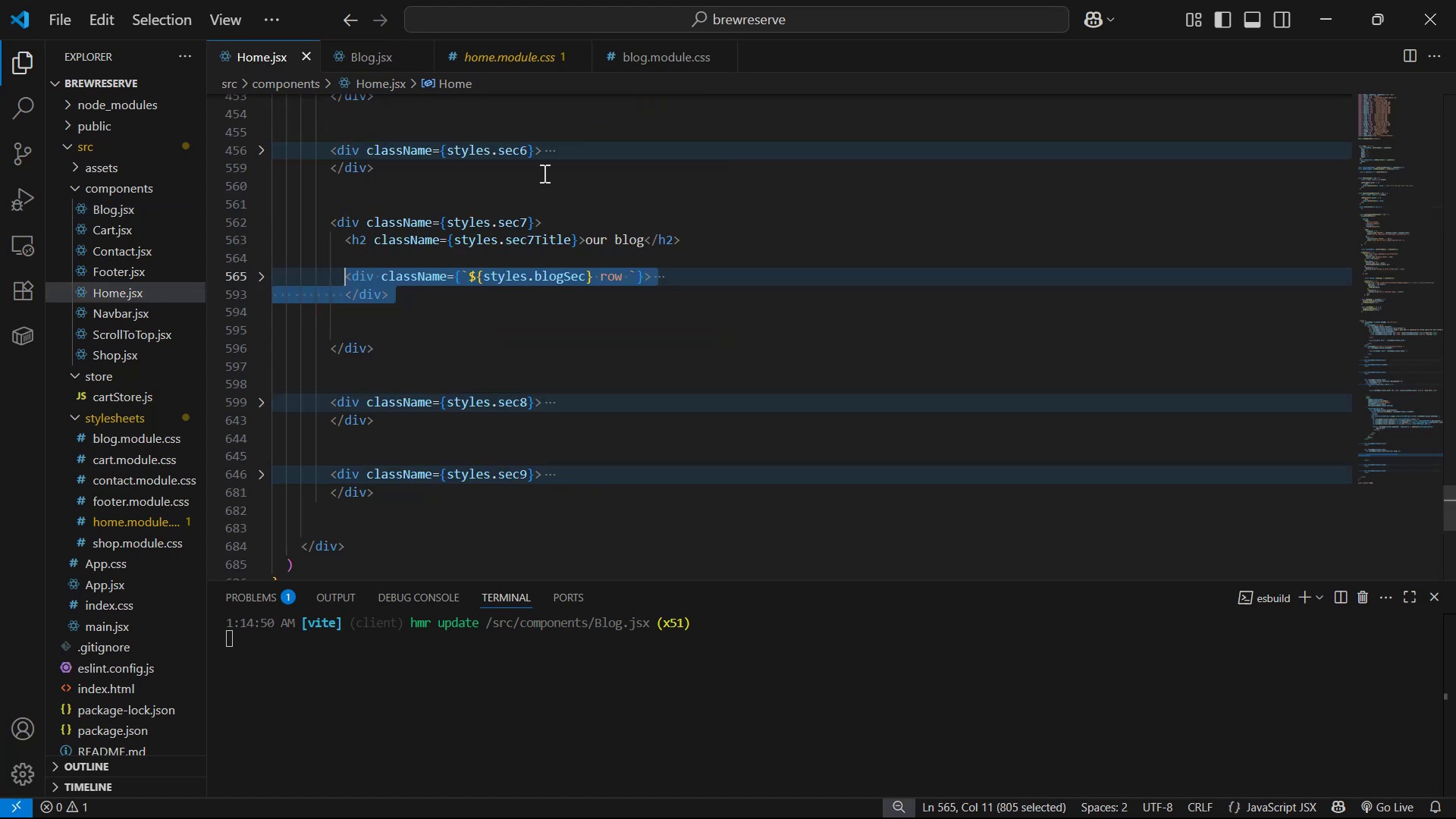 
scroll: coordinate [1101, 383], scroll_direction: none, amount: 0.0
 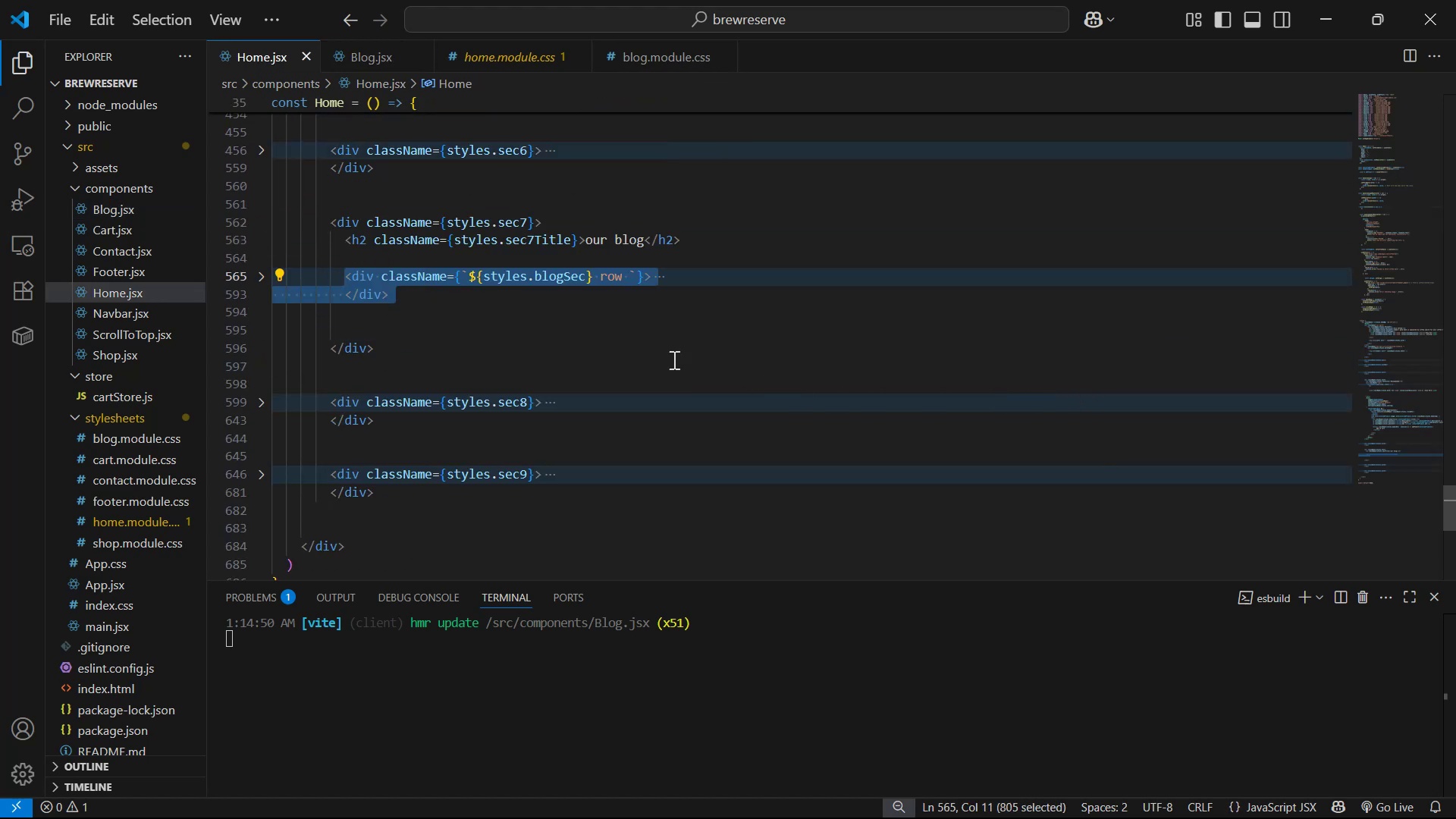 
left_click([623, 325])
 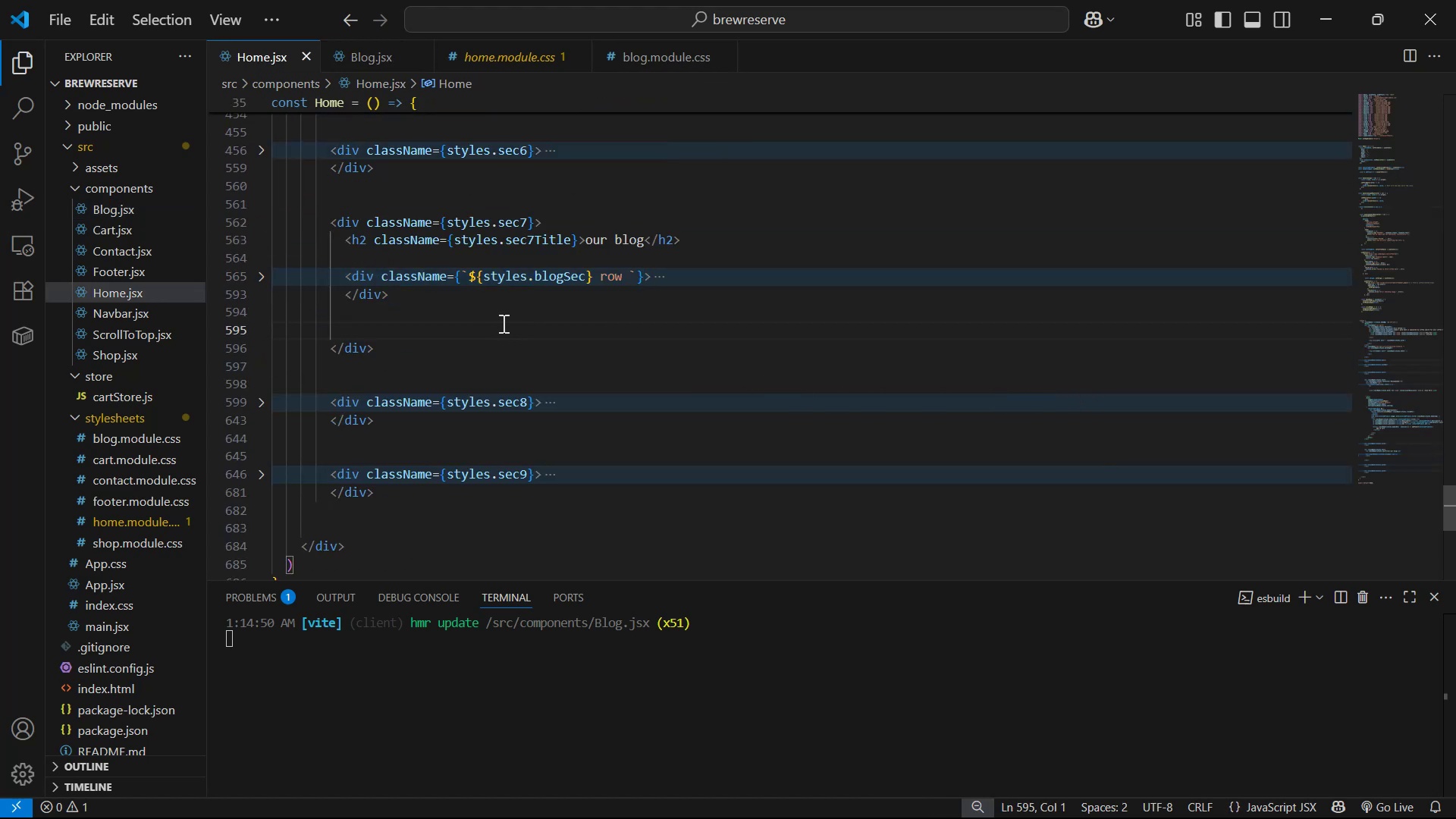 
left_click([495, 297])
 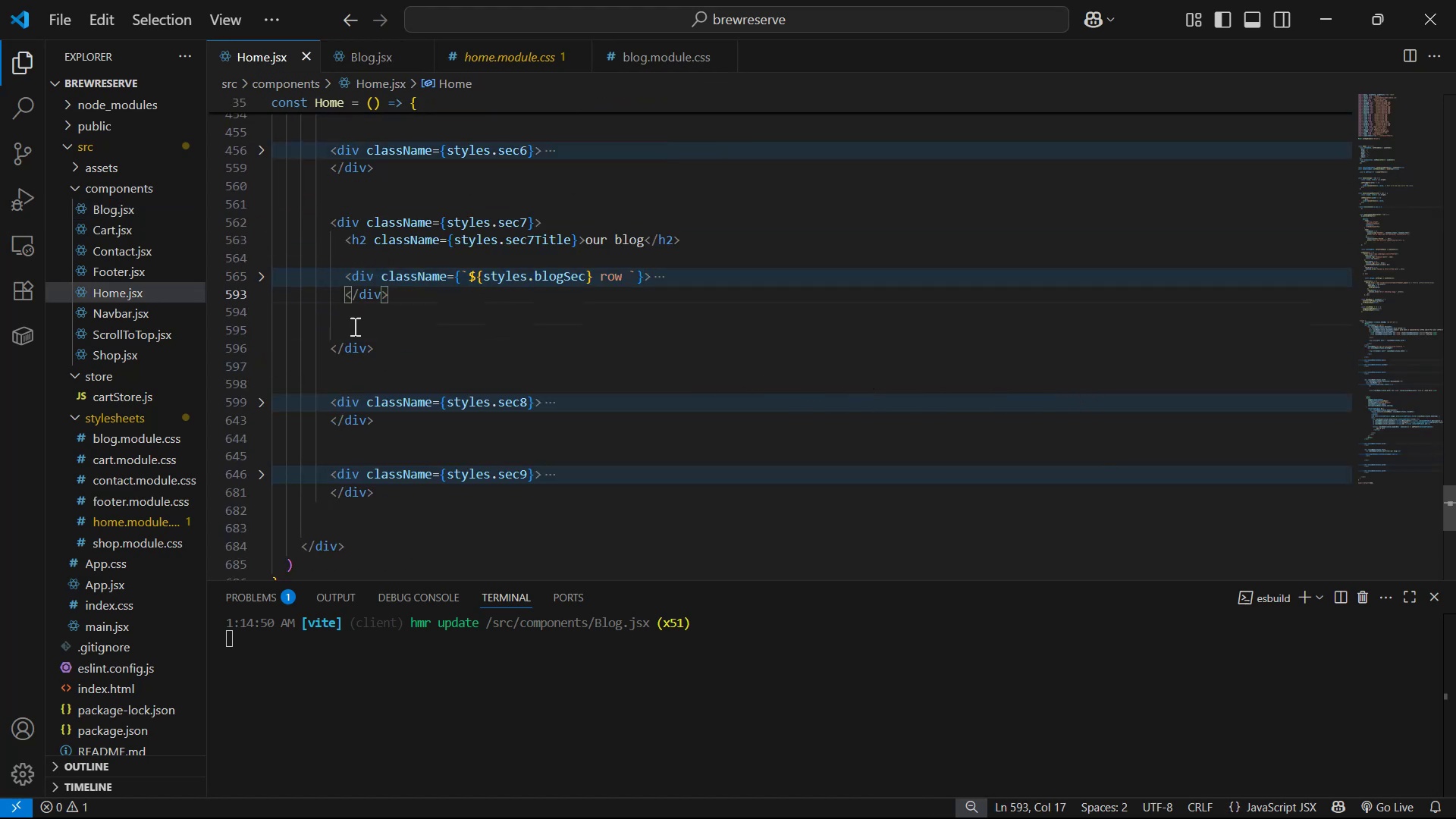 
left_click([264, 268])
 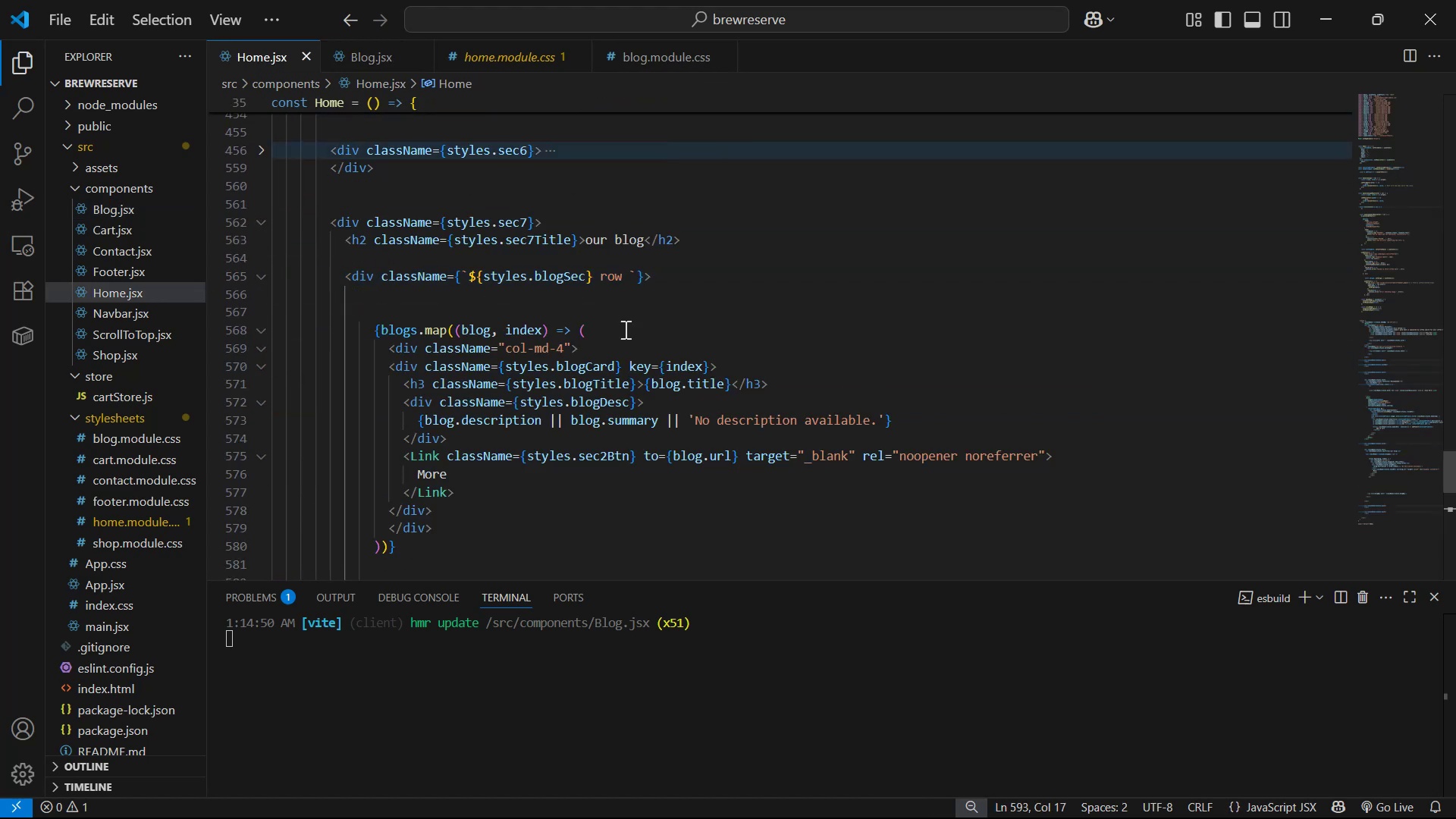 
scroll: coordinate [664, 391], scroll_direction: down, amount: 5.0
 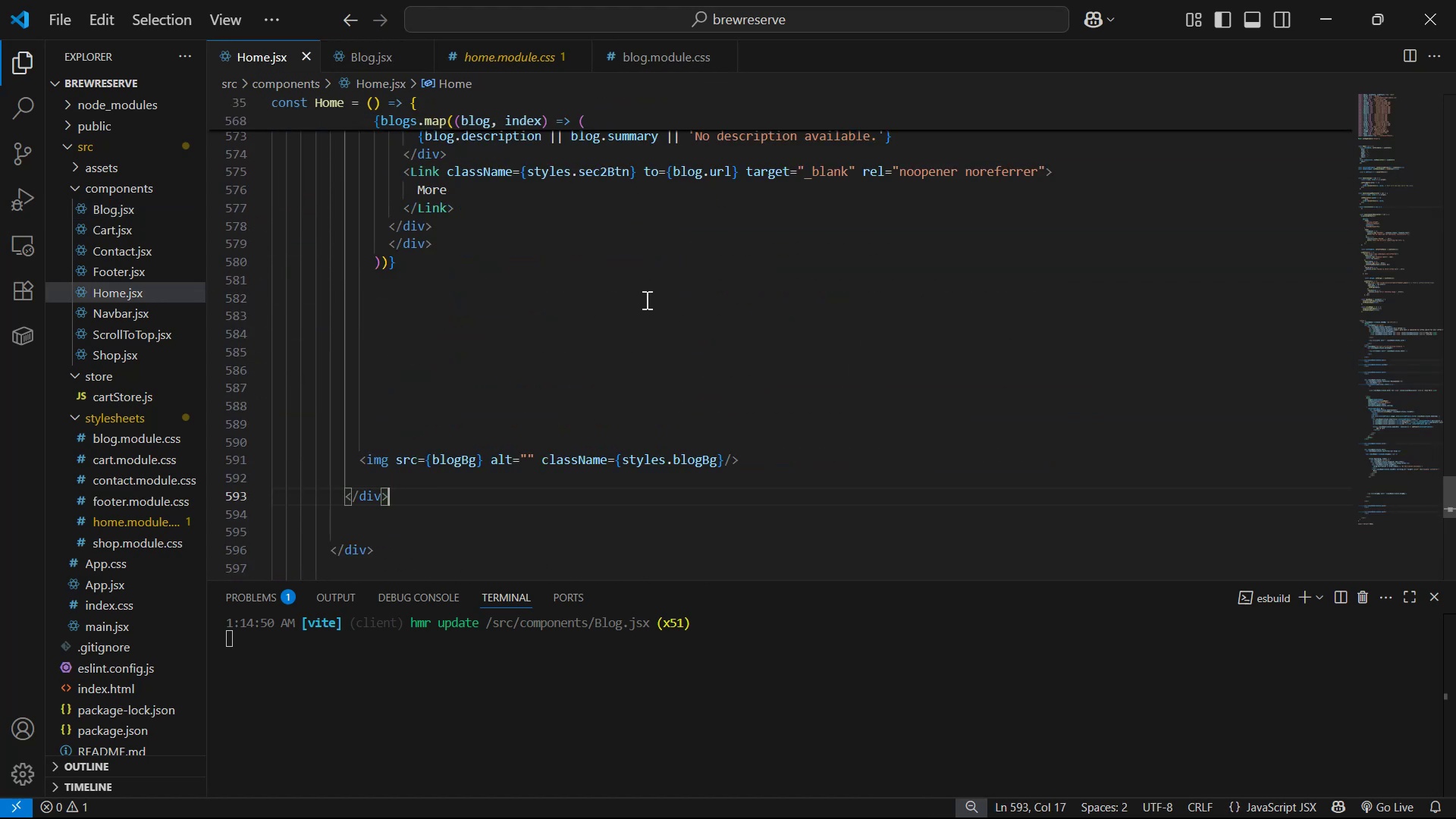 
left_click([574, 263])
 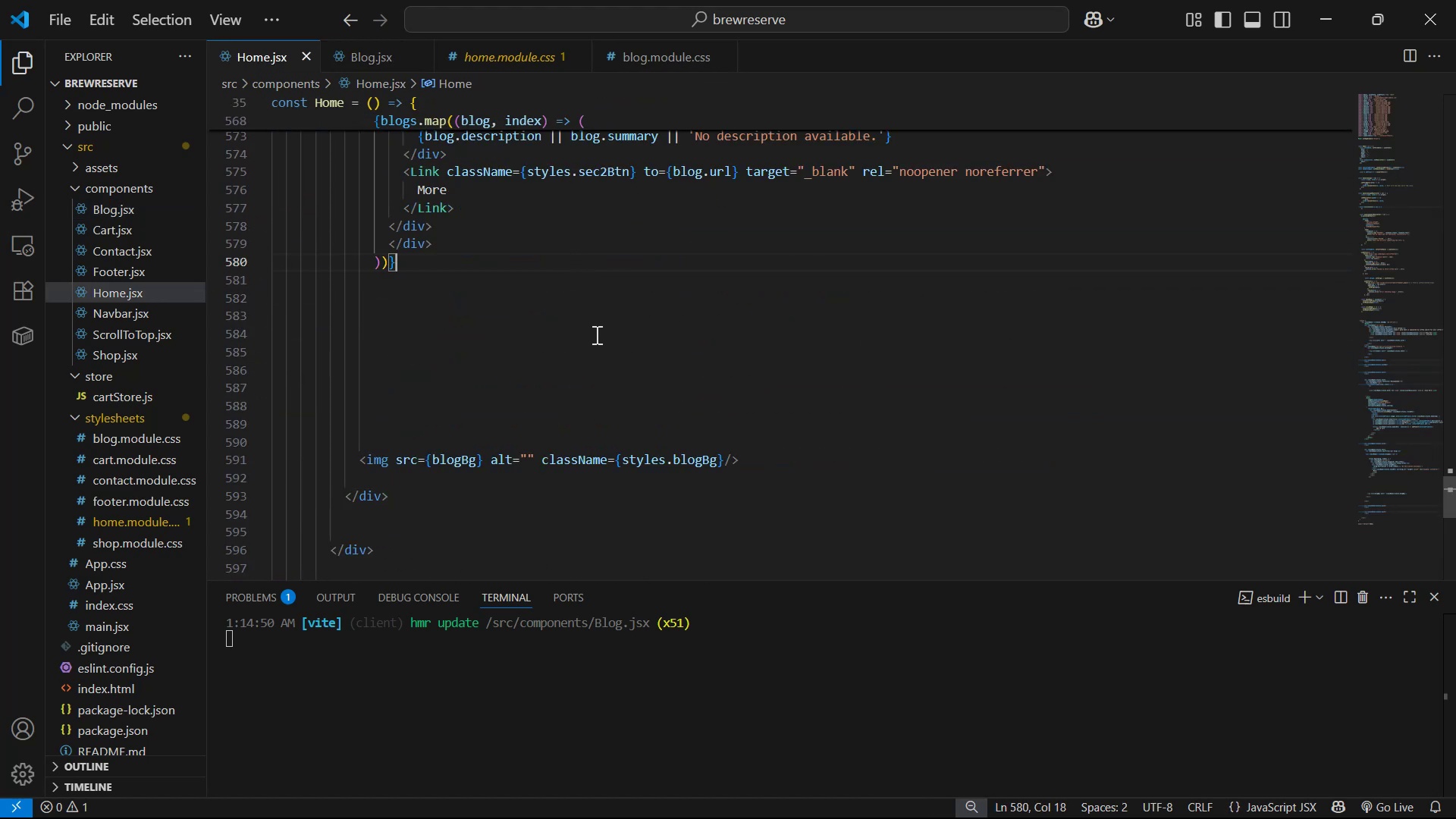 
key(Enter)
 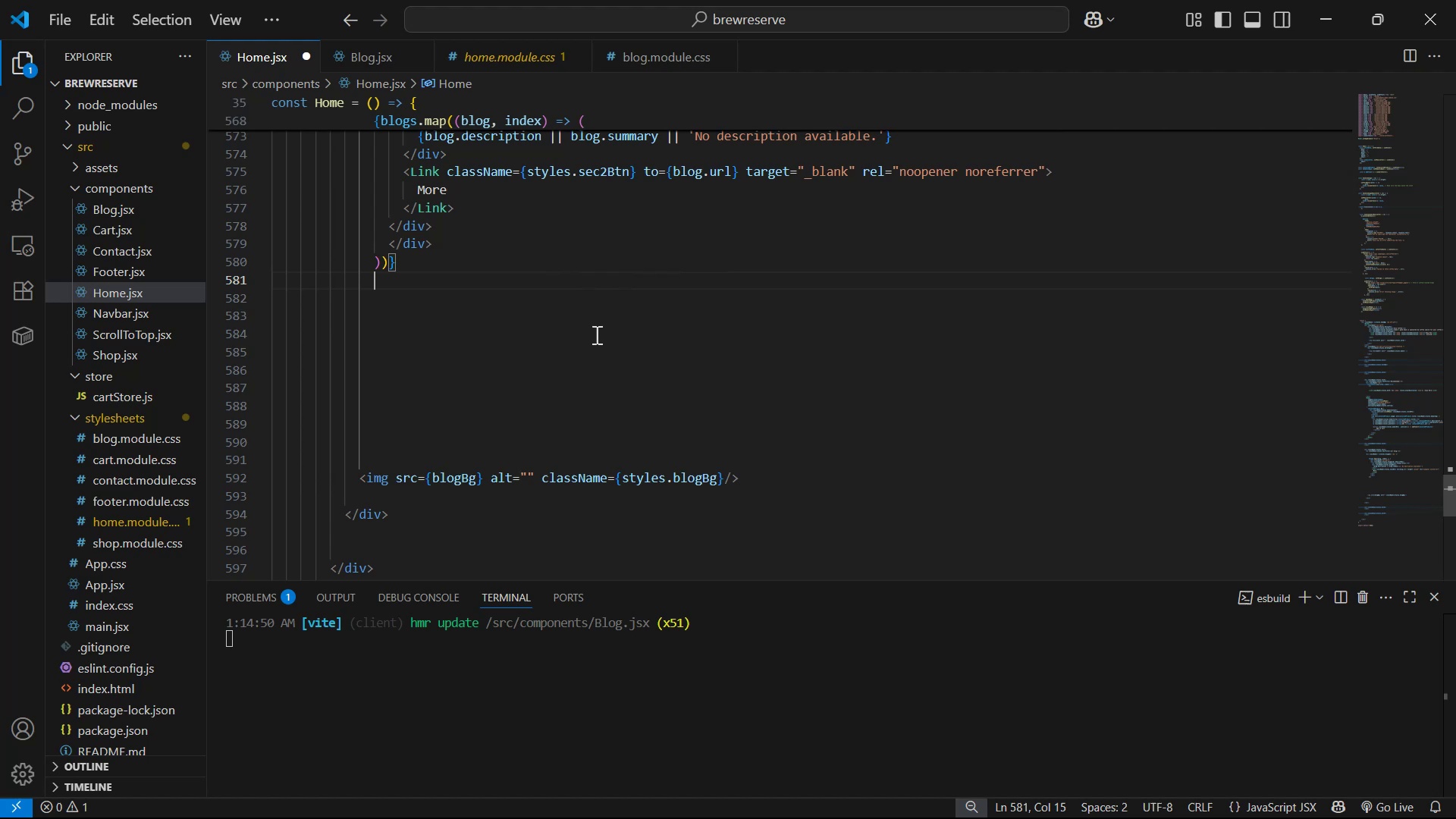 
key(Enter)
 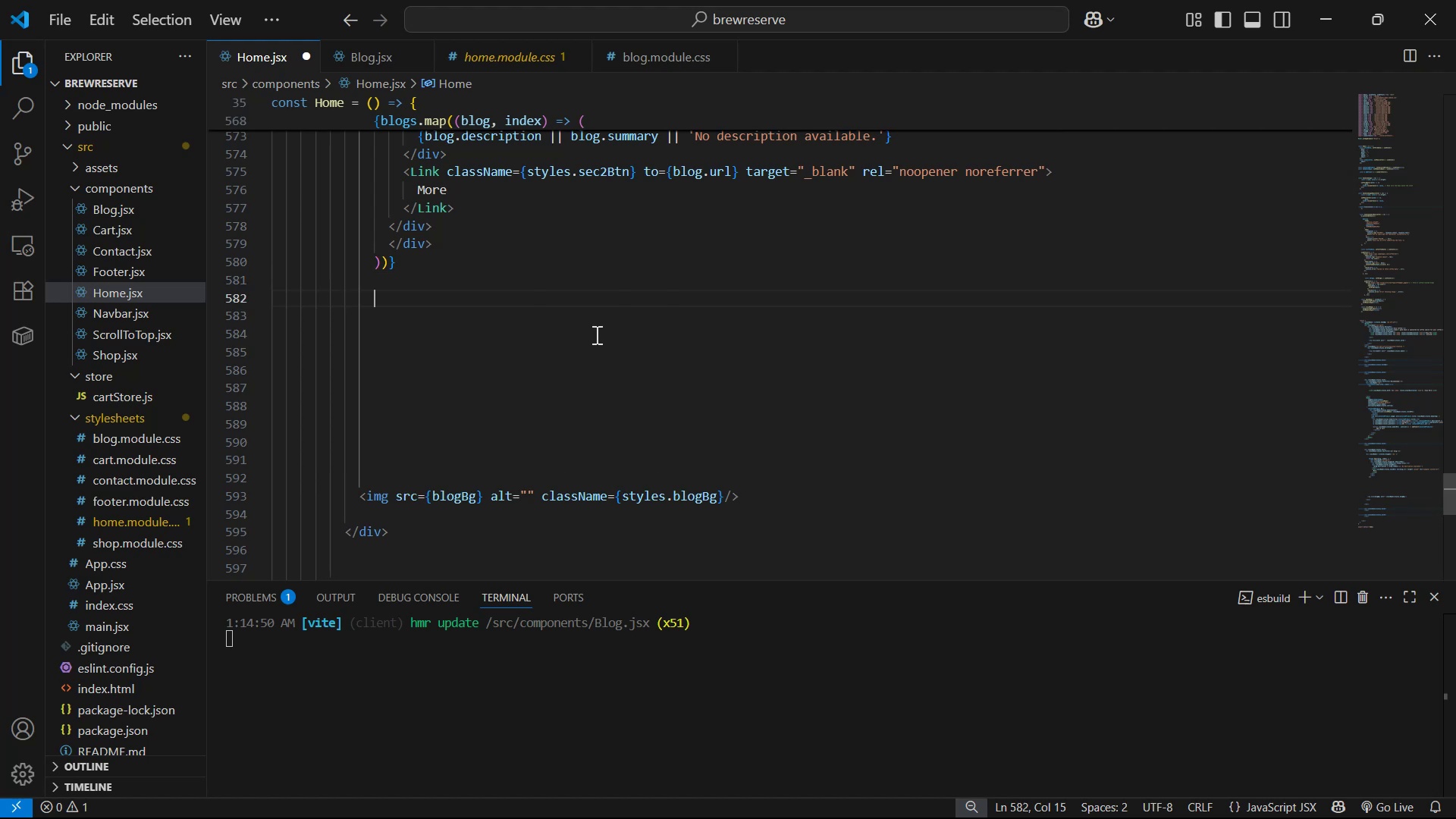 
key(Enter)
 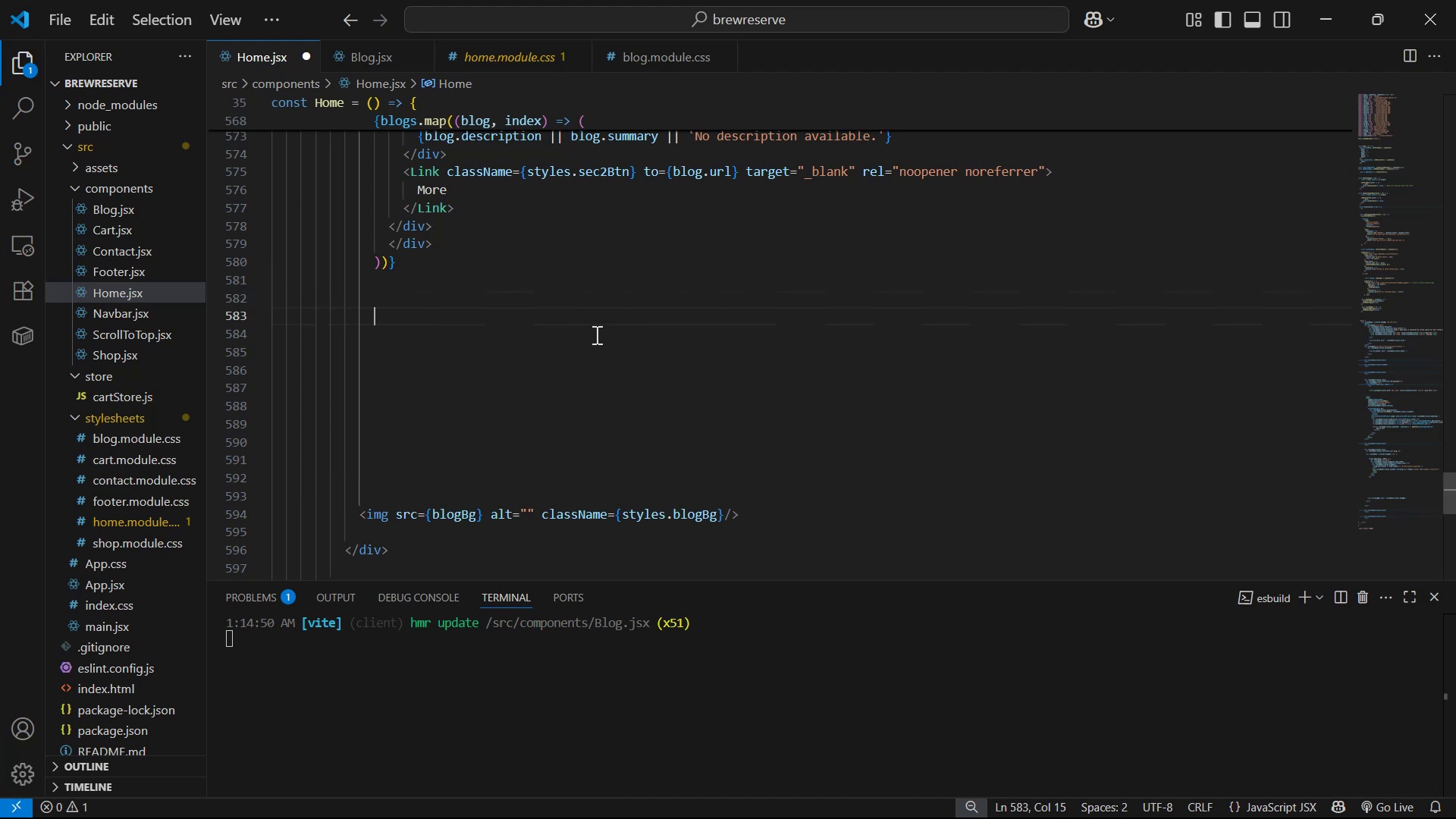 
key(Enter)
 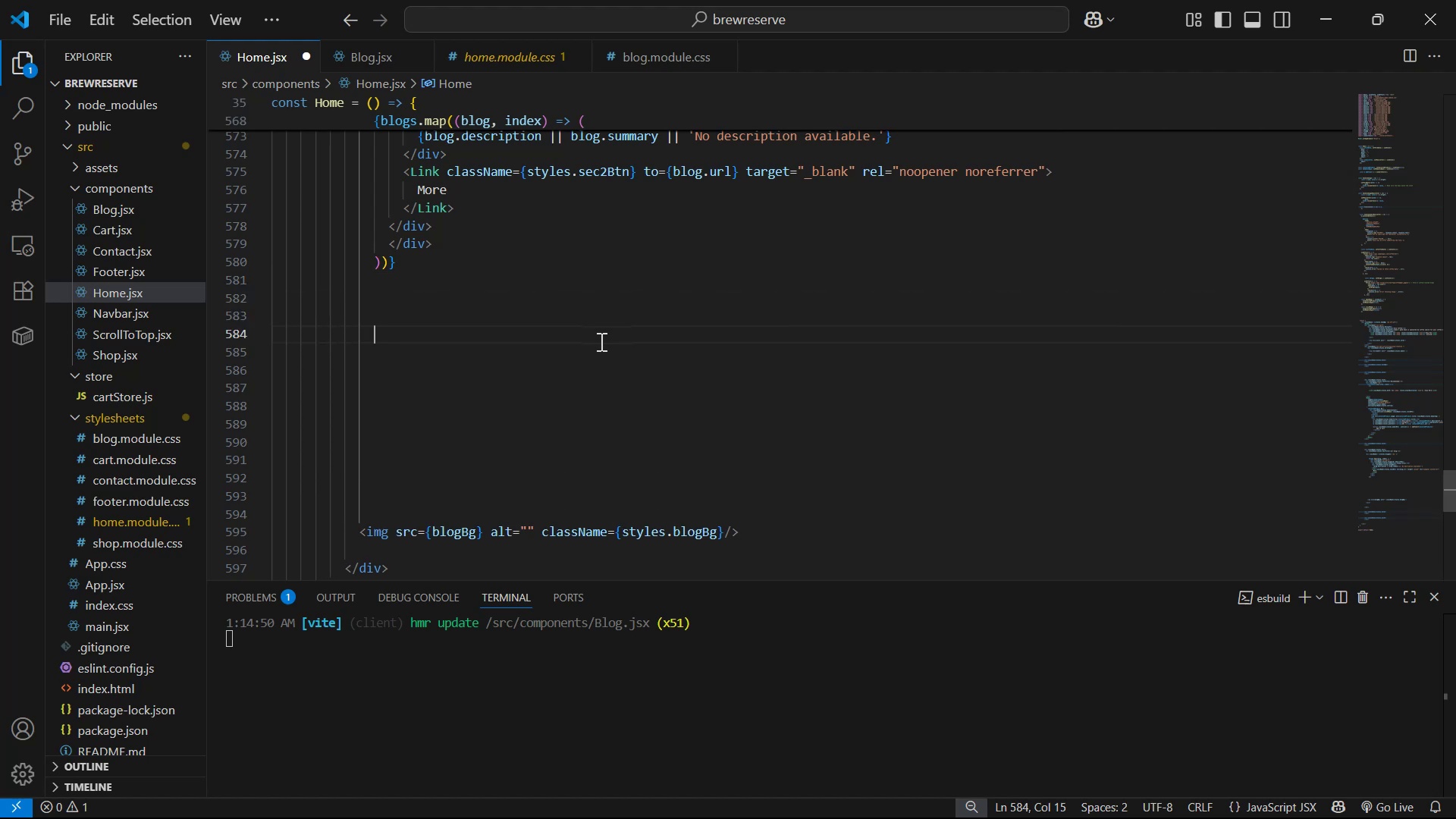 
type(Link)
 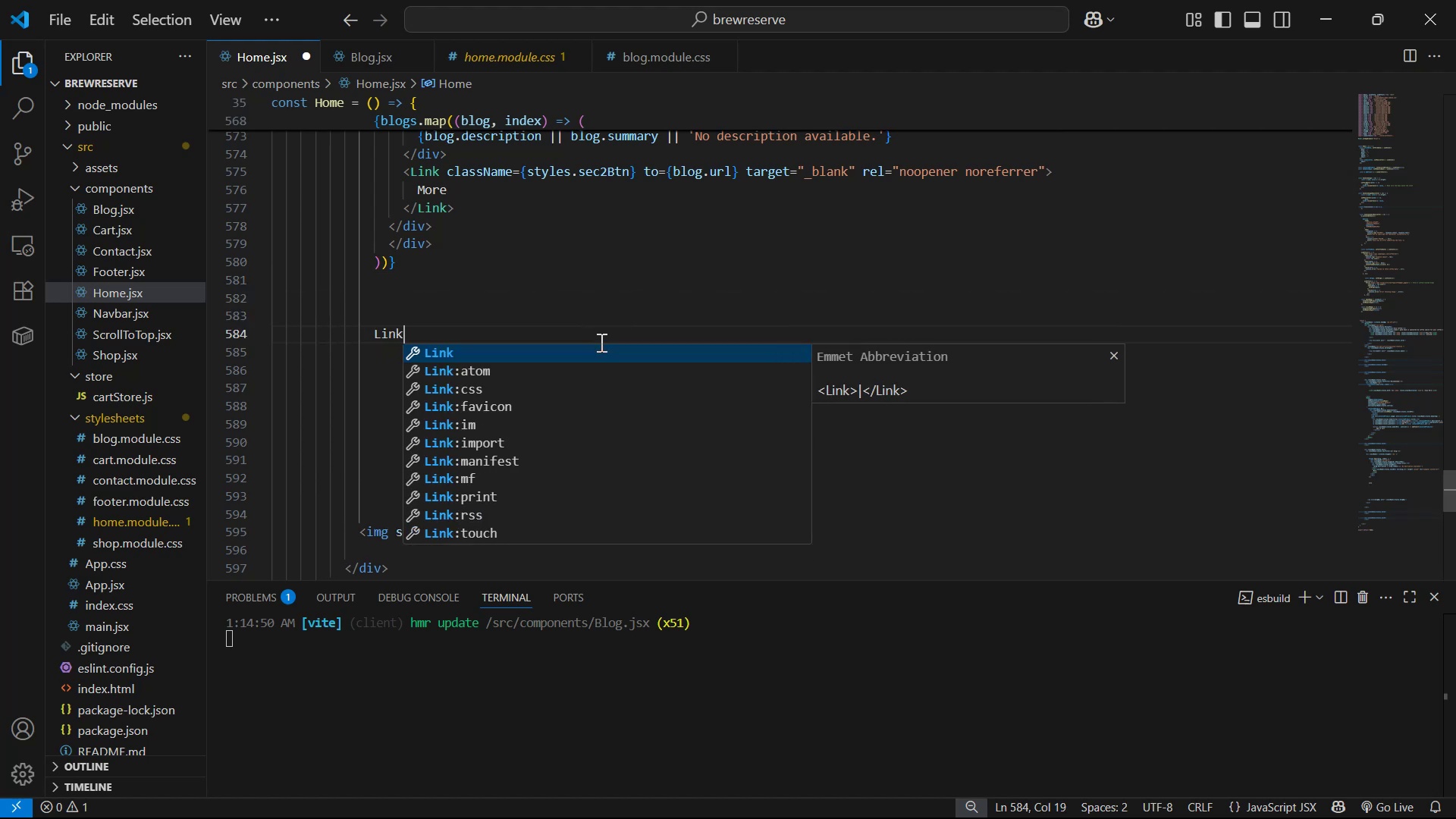 
key(Enter)
 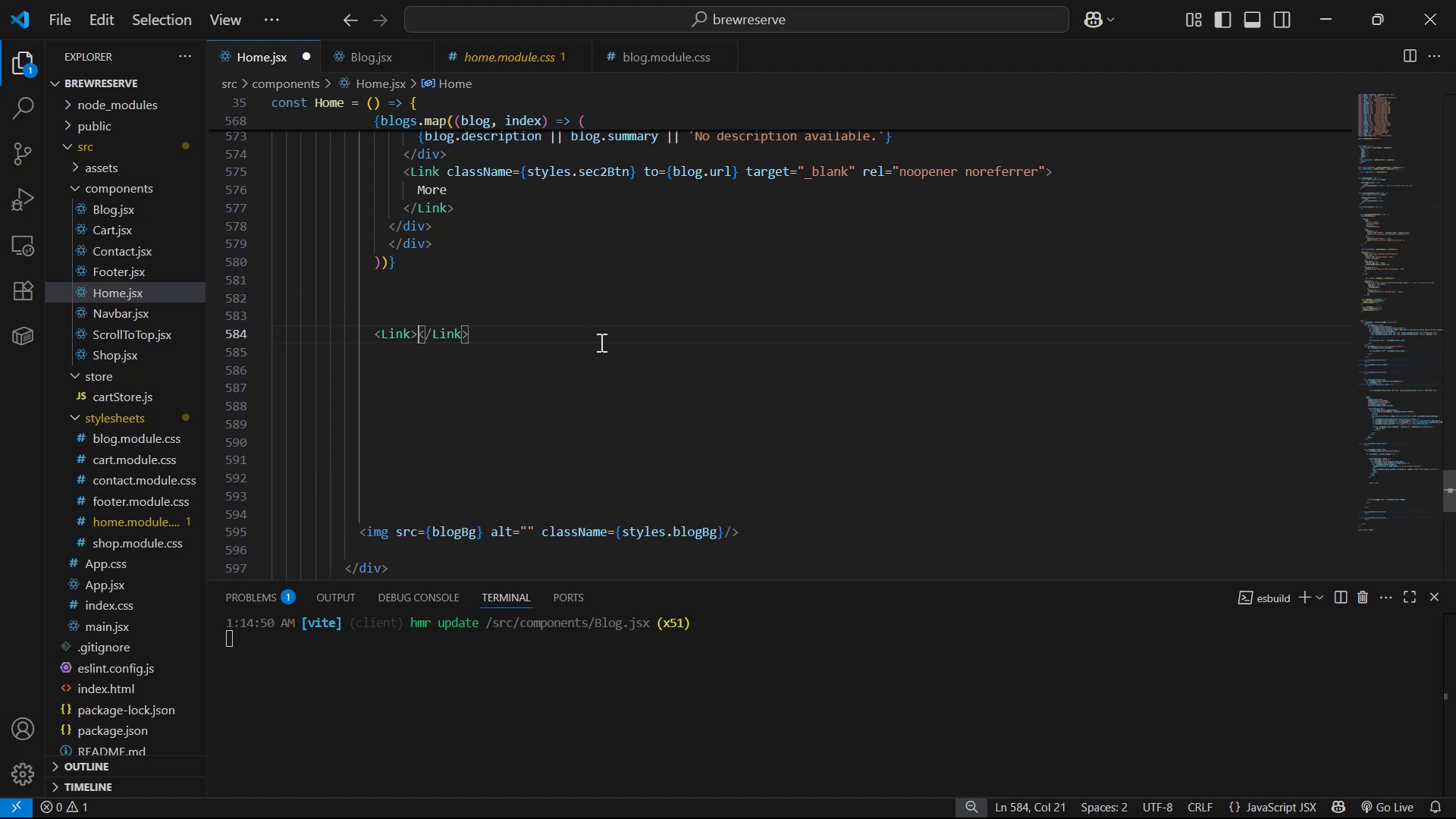 
key(ArrowLeft)
 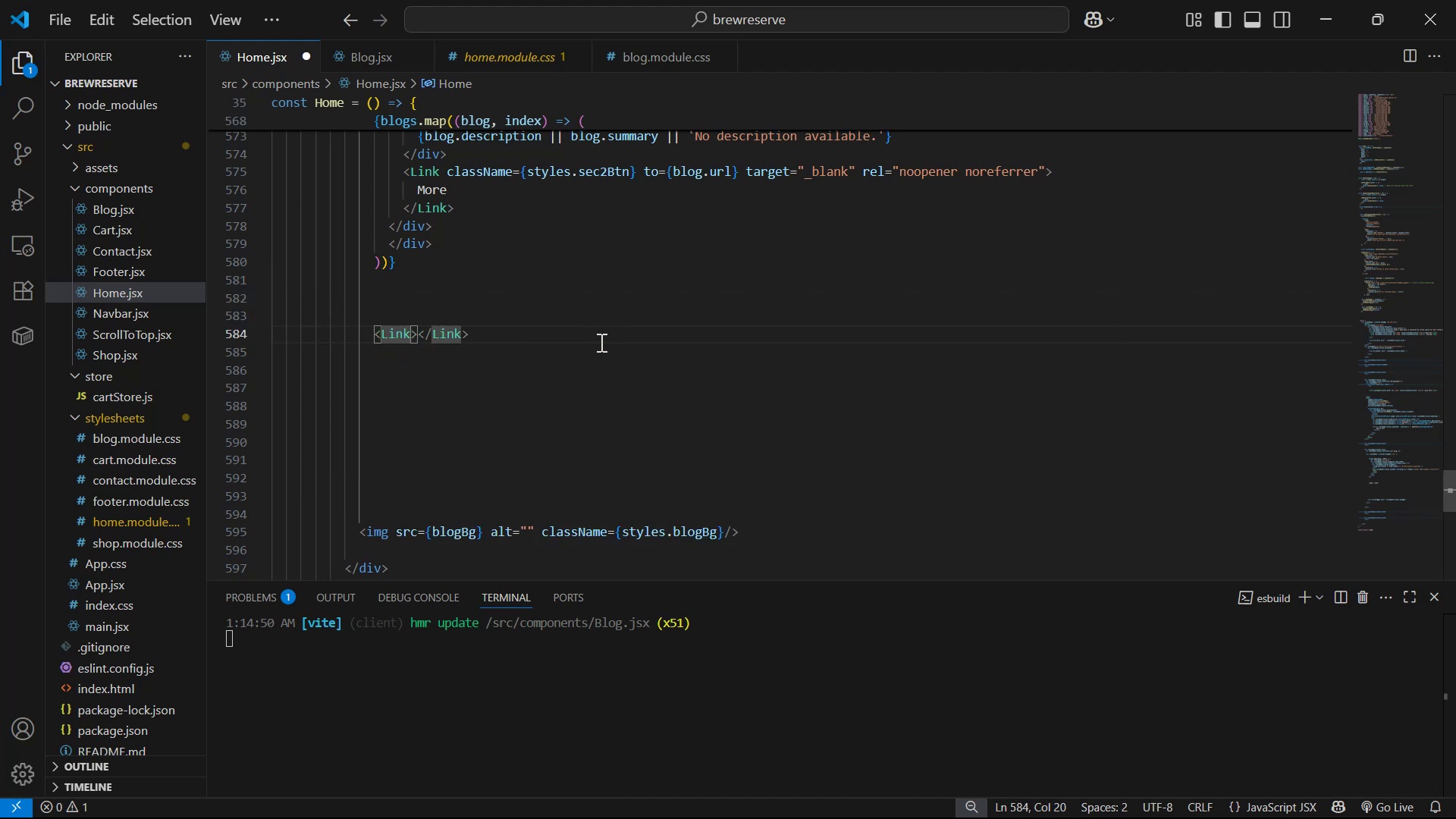 
key(ArrowRight)
 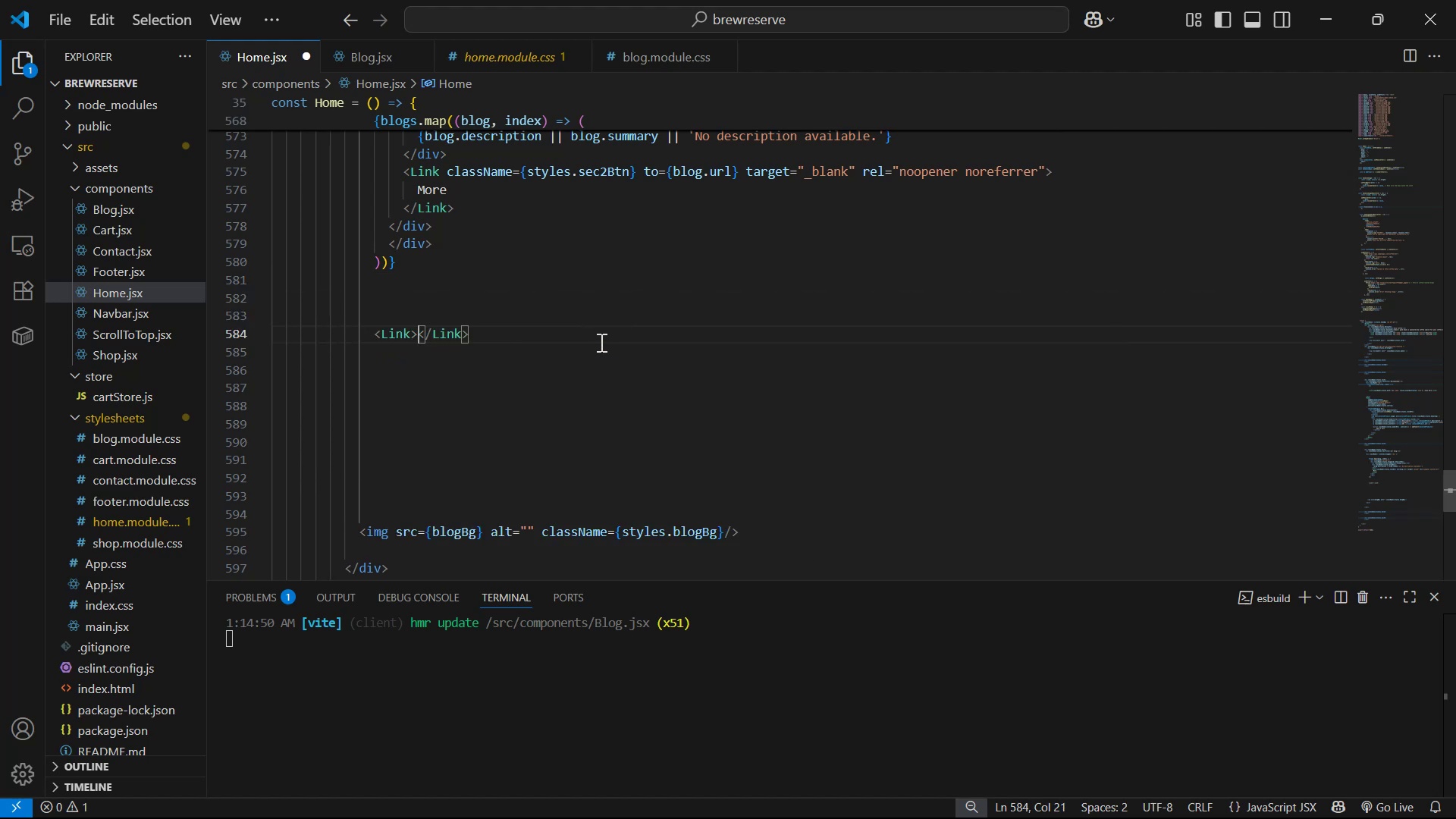 
type(View All)
 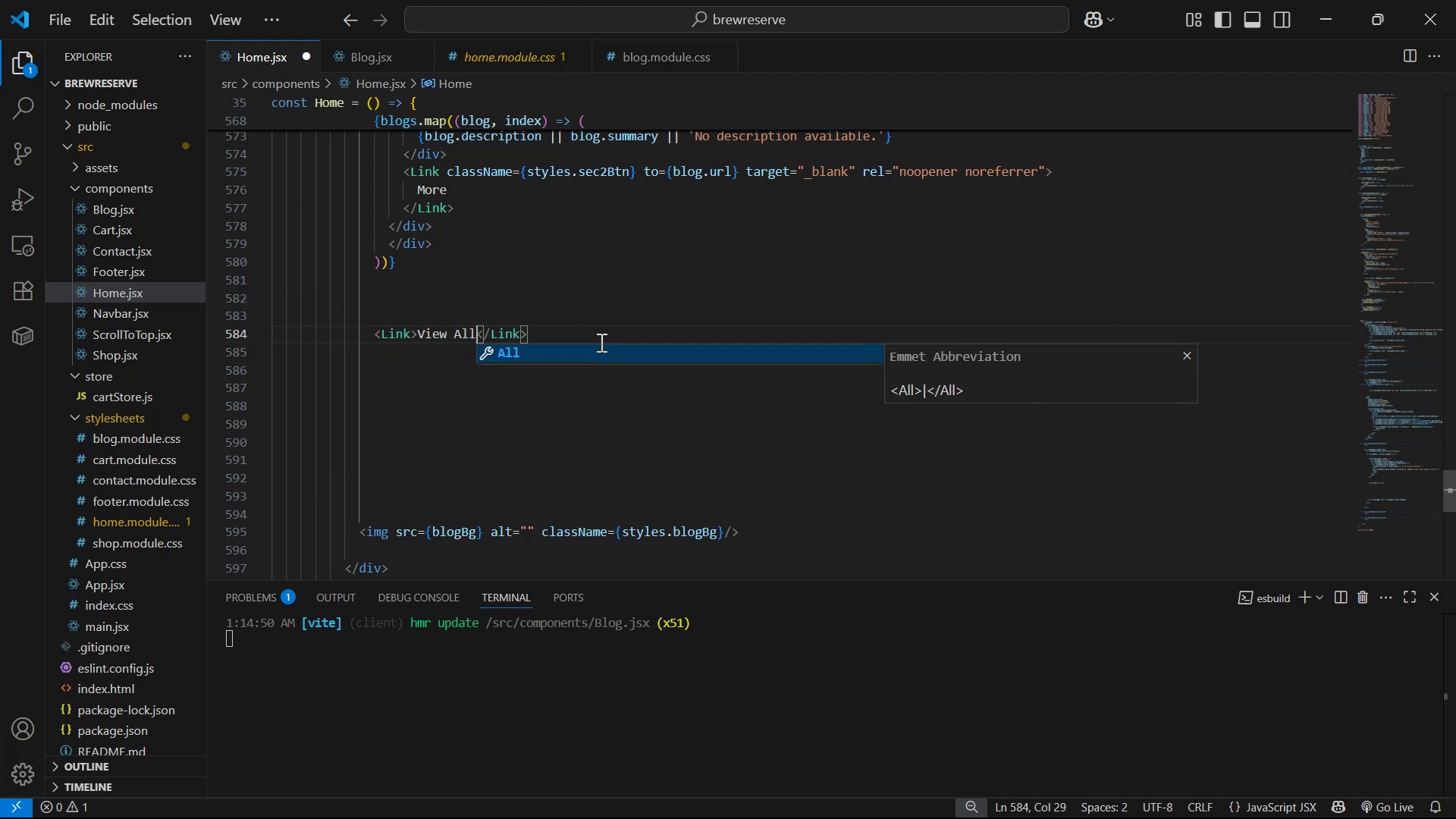 
hold_key(key=ArrowLeft, duration=0.68)
 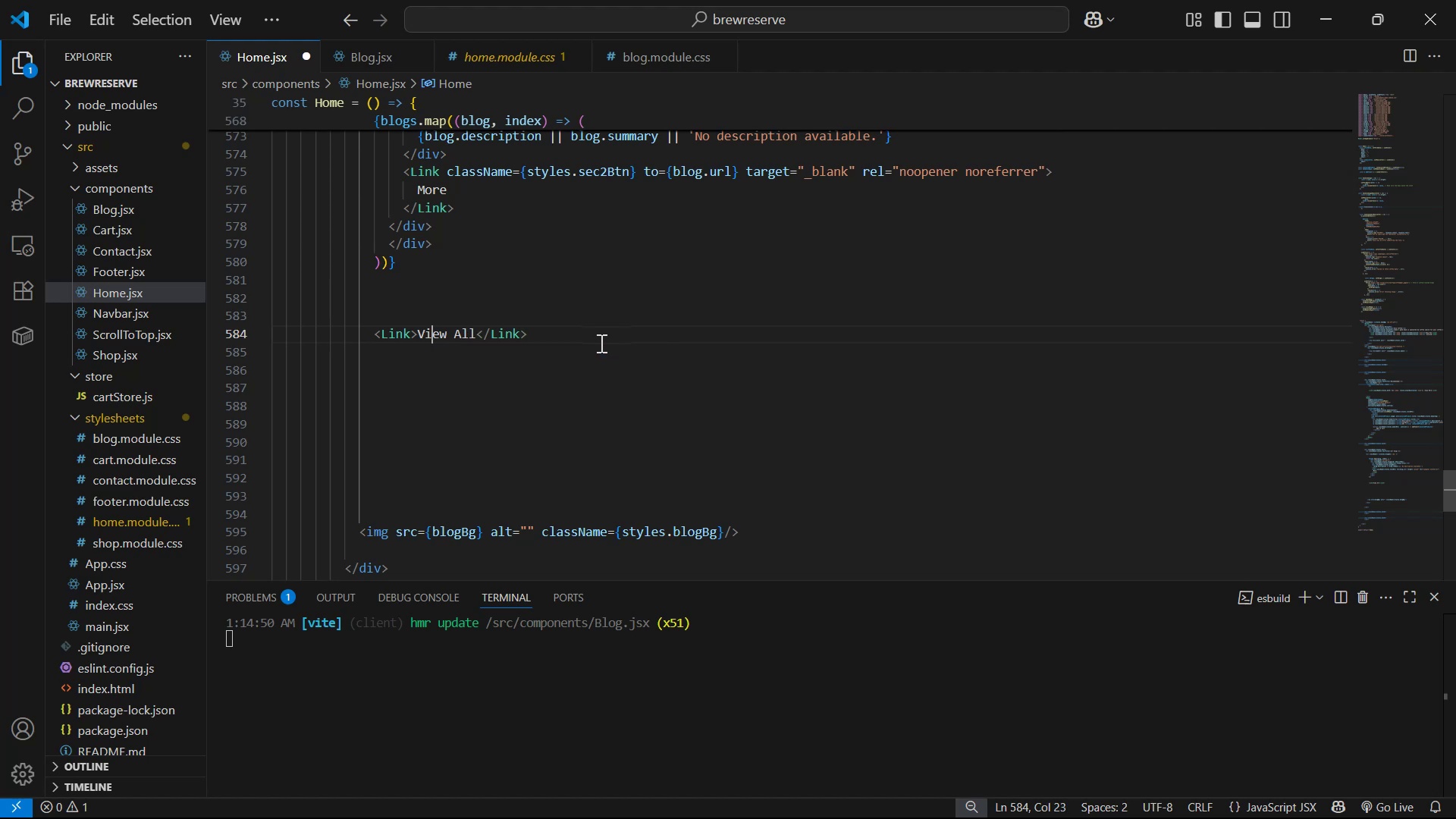 
key(ArrowLeft)
 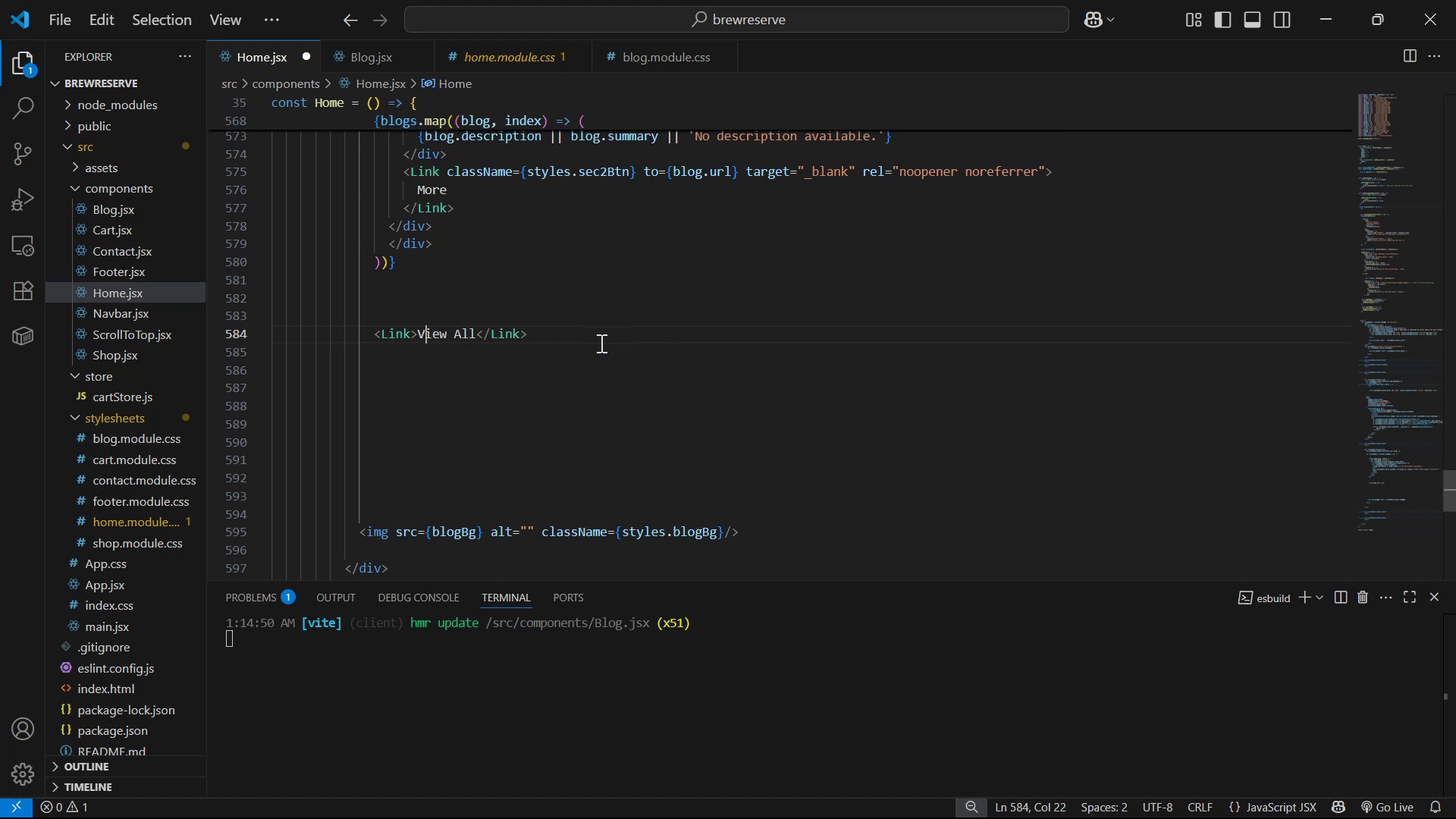 
key(ArrowLeft)
 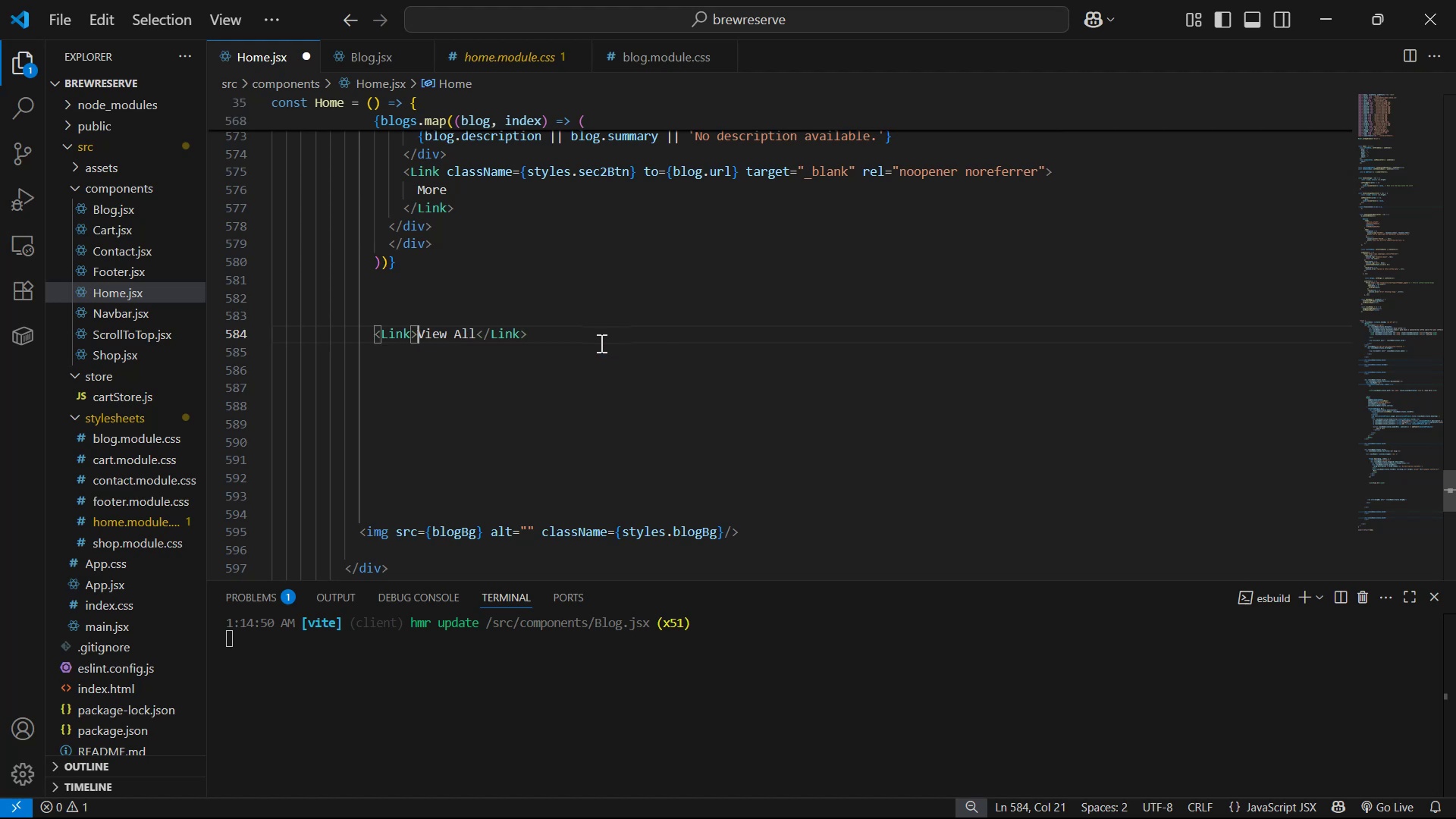 
key(ArrowLeft)
 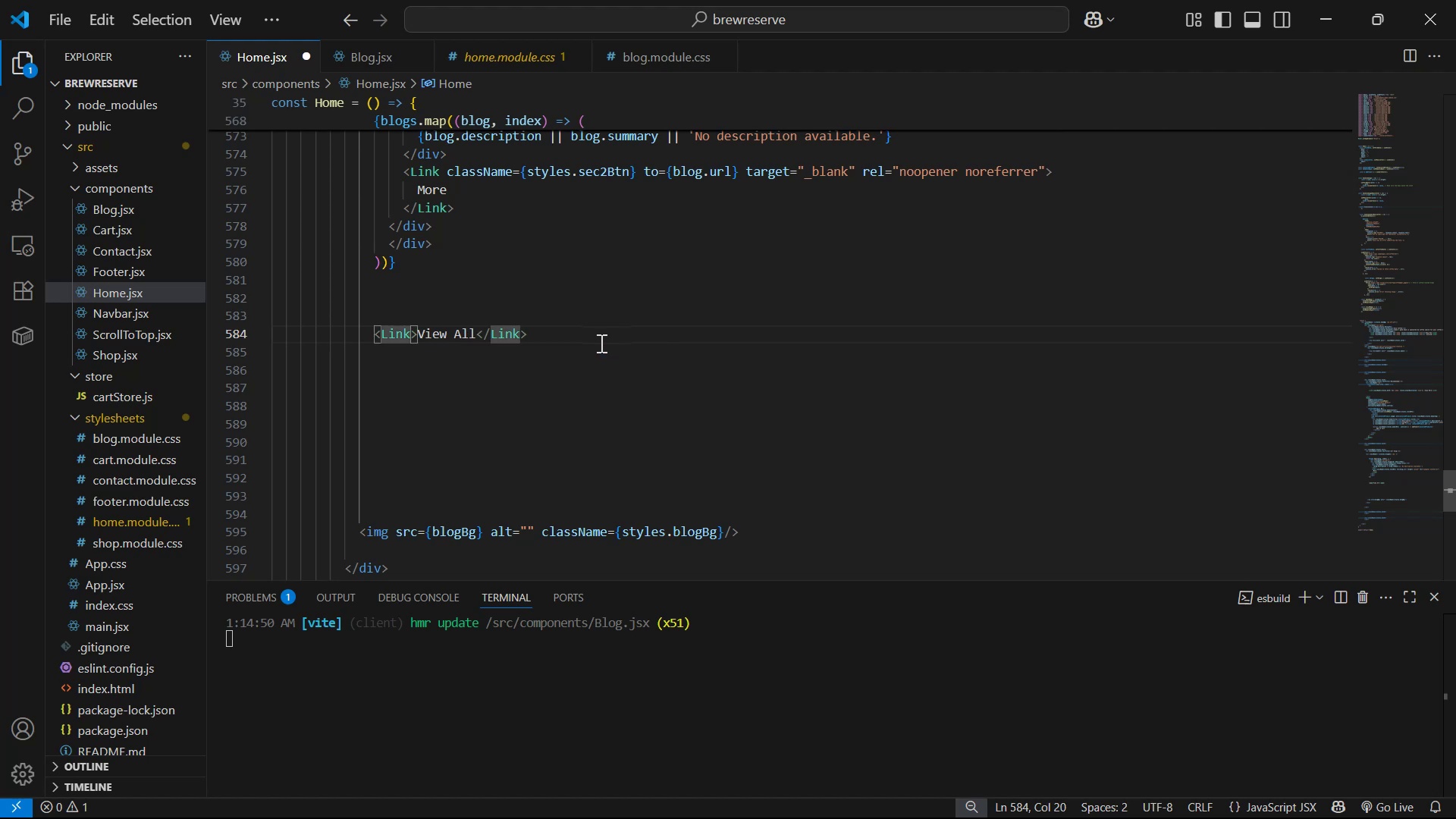 
type( to)
 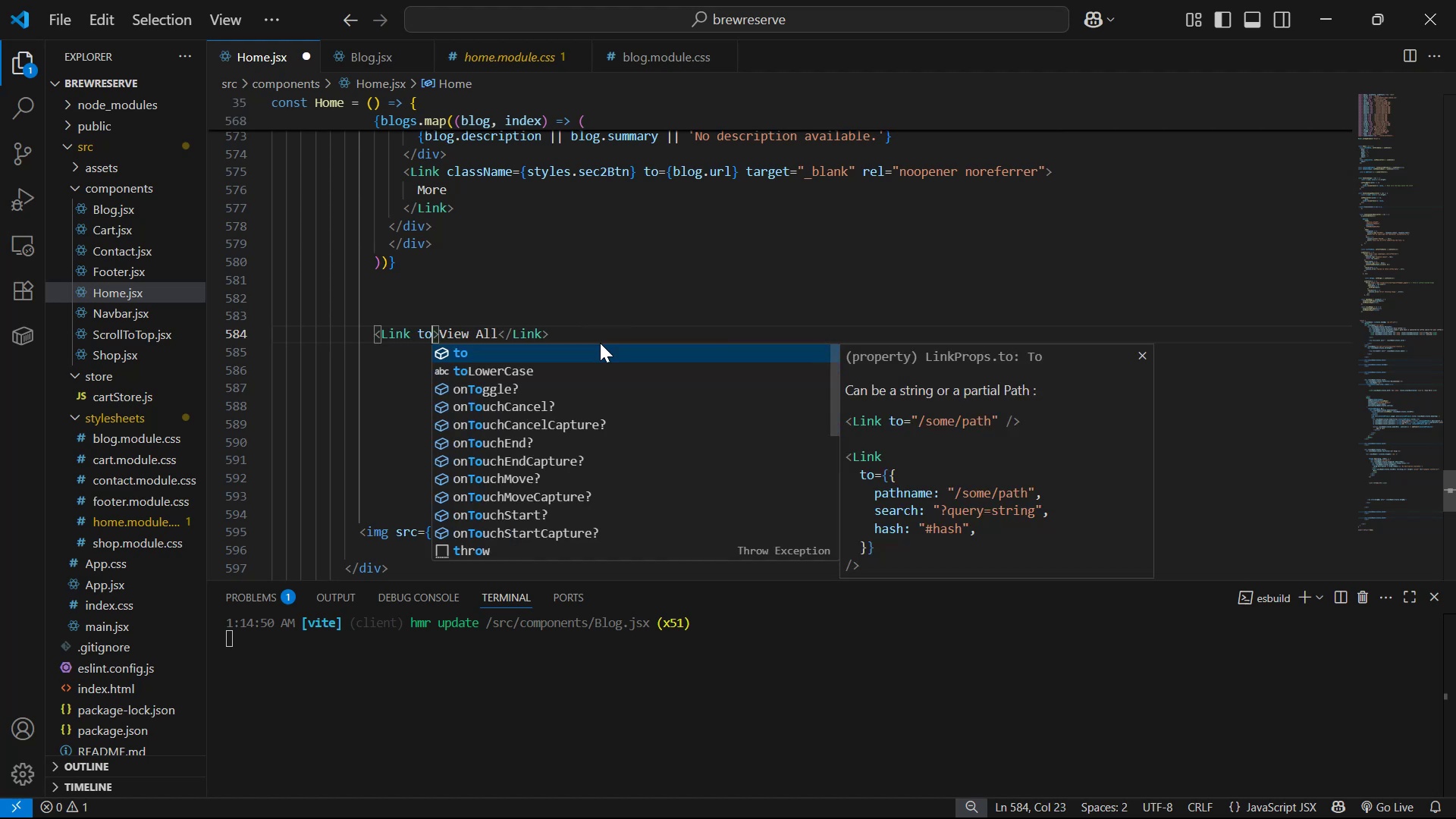 
key(Enter)
 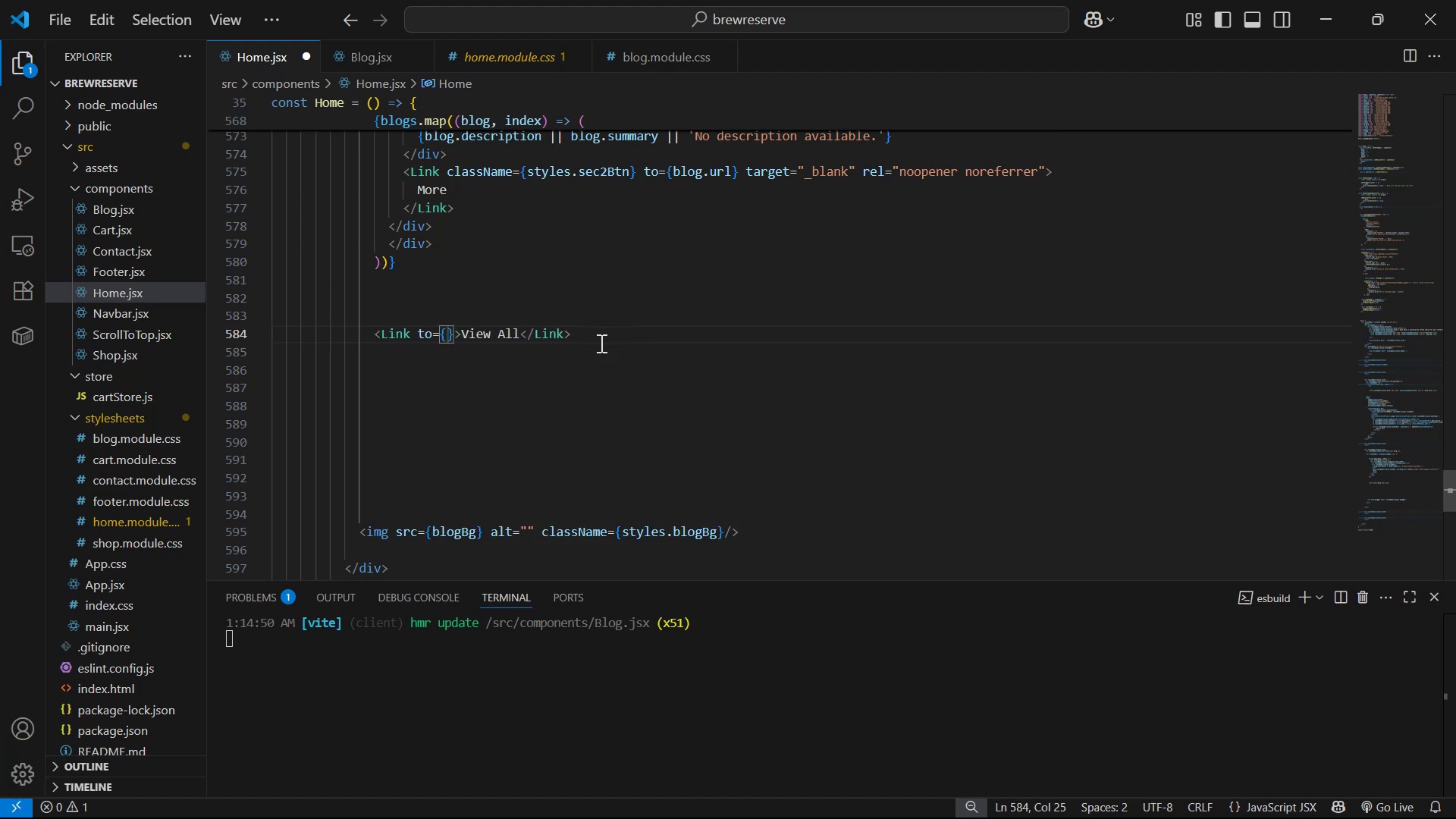 
key(ArrowRight)
 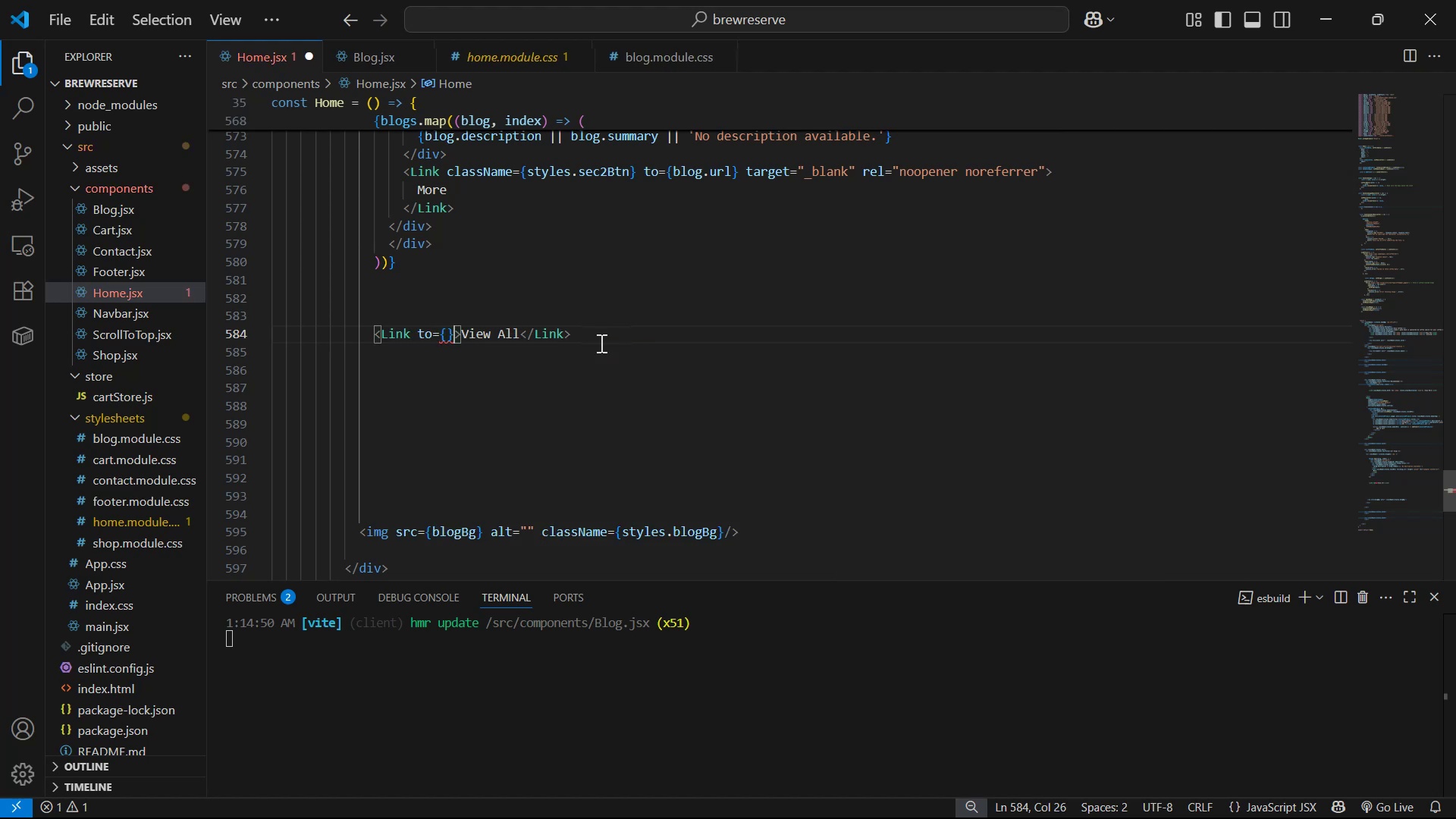 
key(Backspace)
key(Backspace)
type('/blogs)
 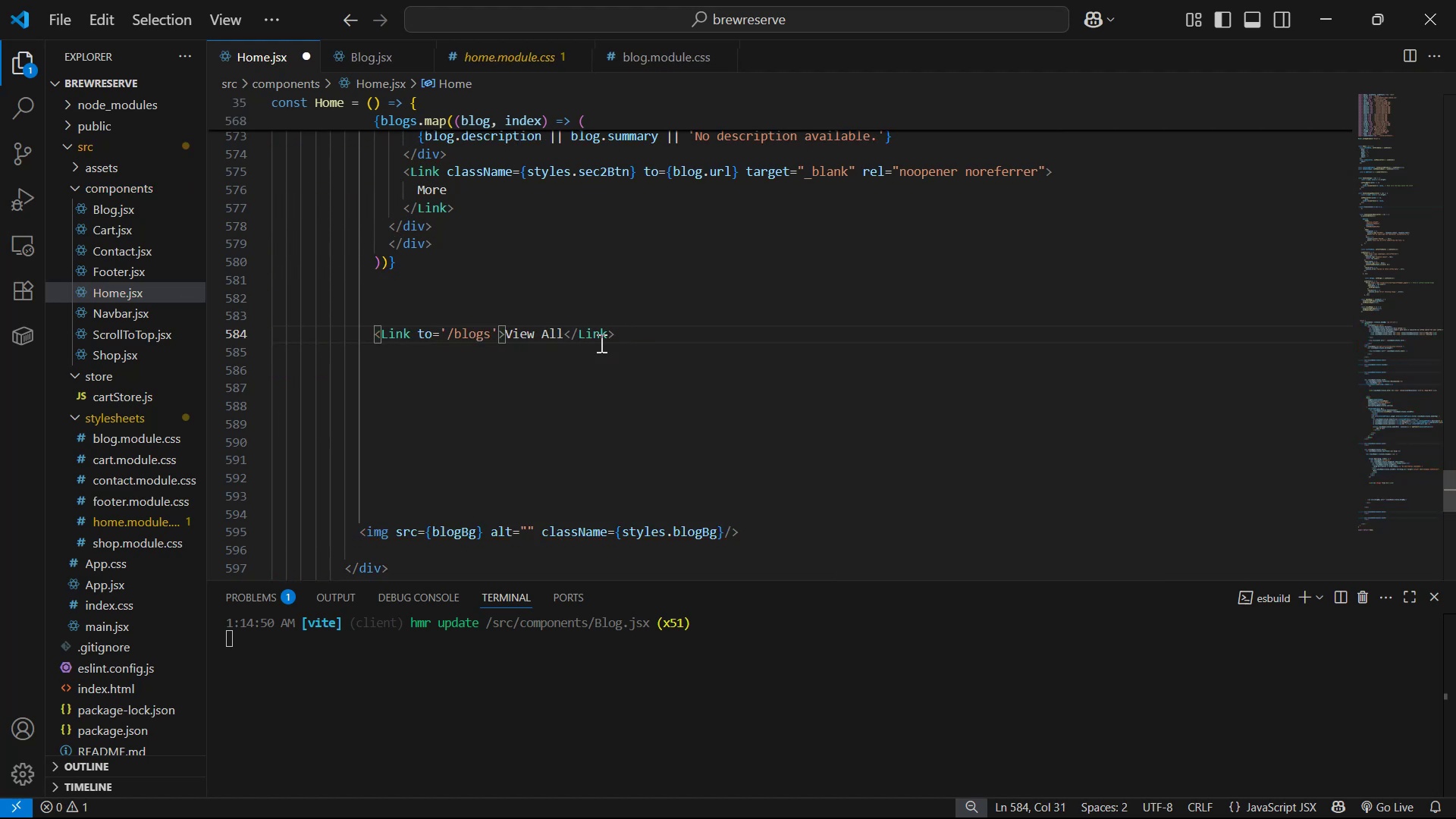 
key(Control+S)
 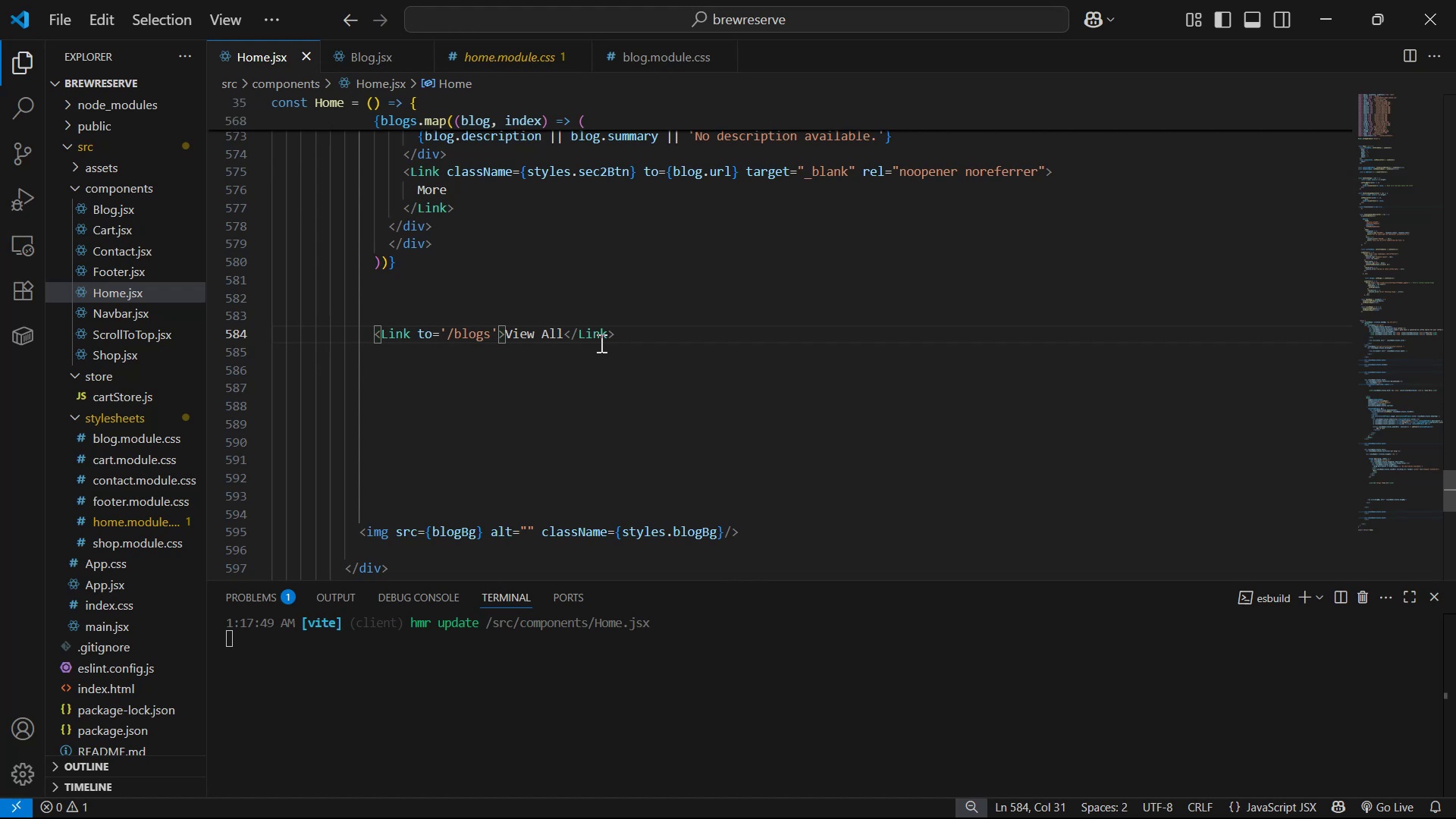 
wait(15.11)
 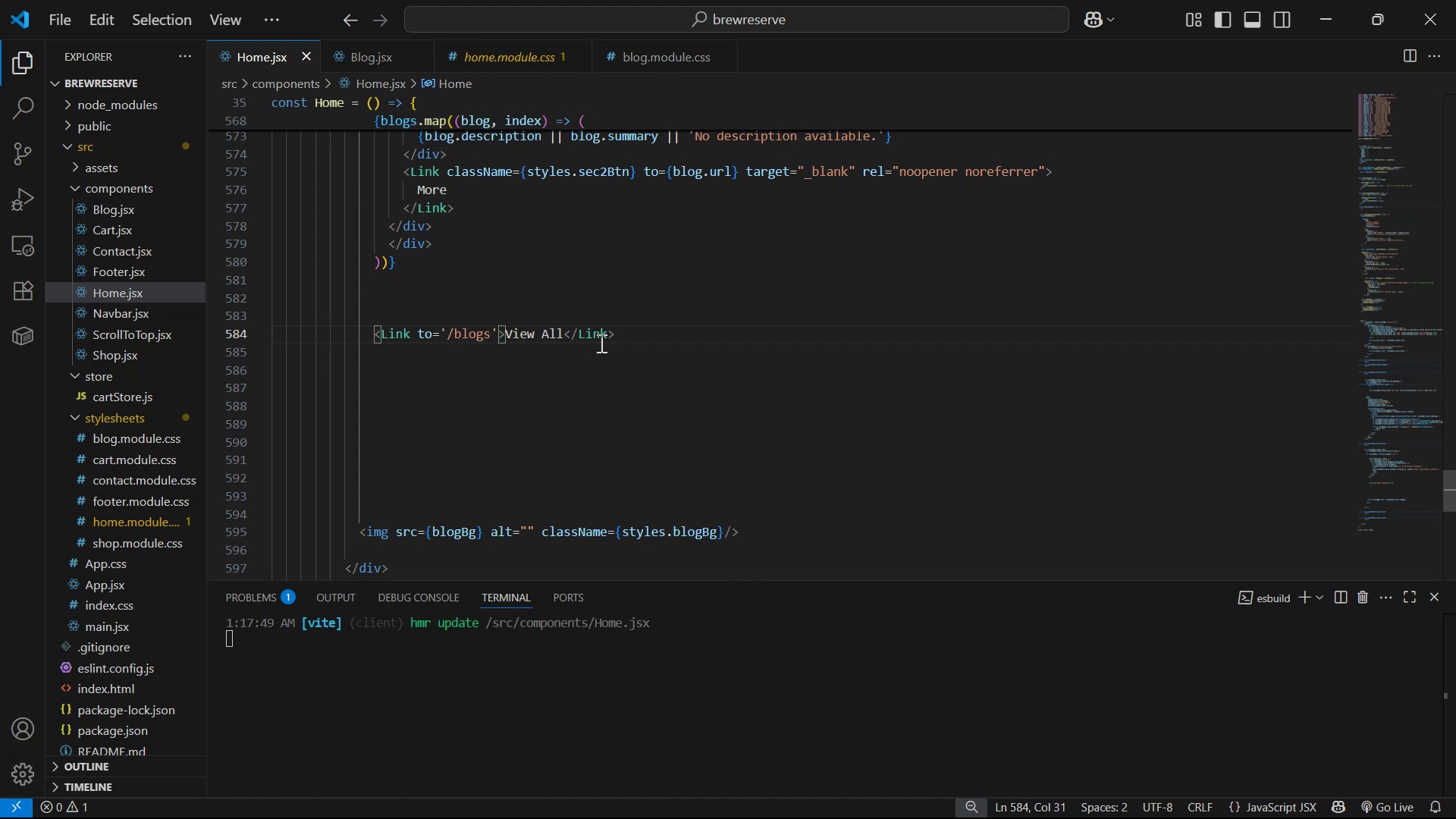 
scroll: coordinate [723, 298], scroll_direction: down, amount: 2.0
 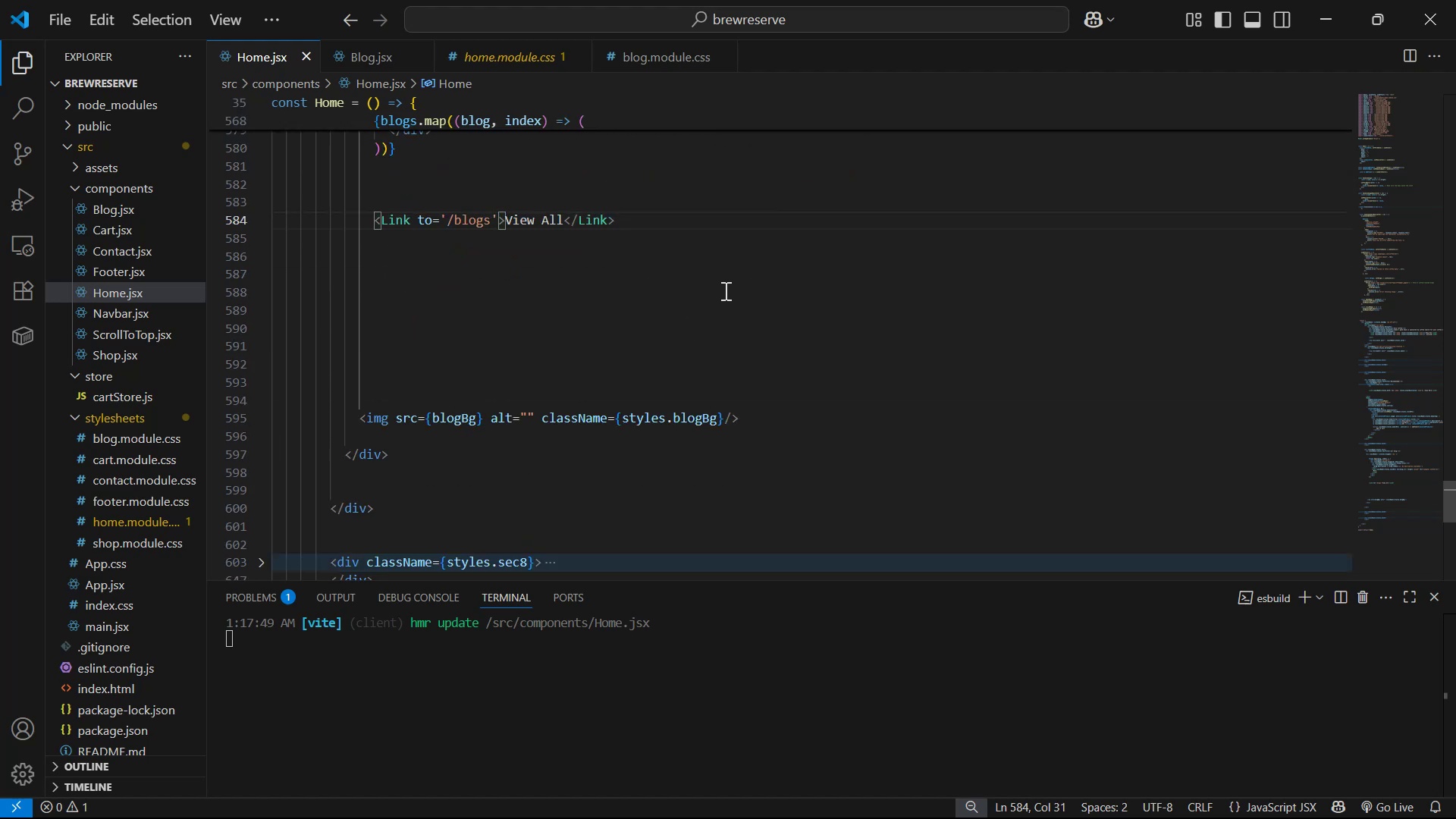 
scroll: coordinate [711, 249], scroll_direction: up, amount: 1.0
 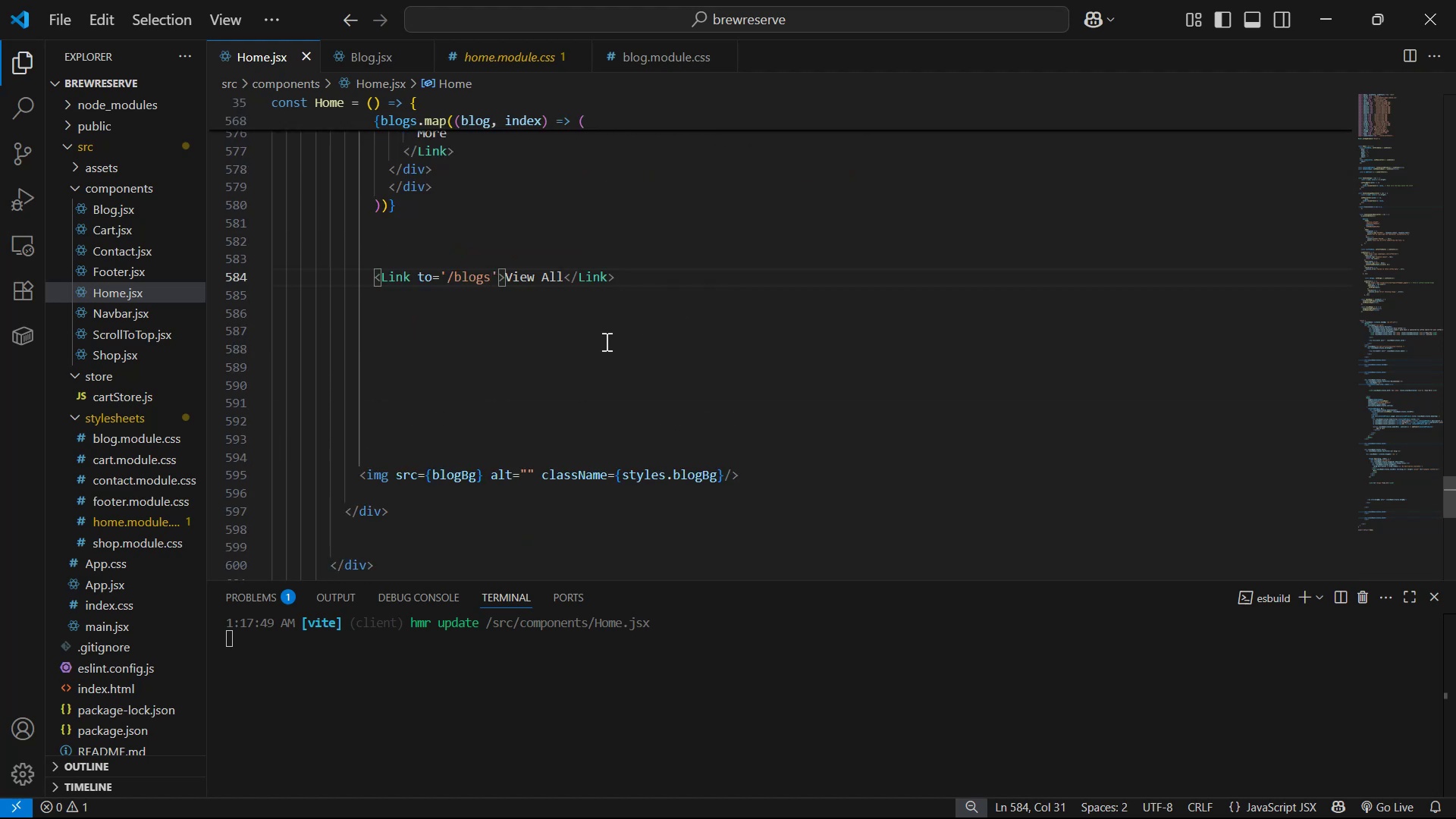 
key(ArrowRight)
 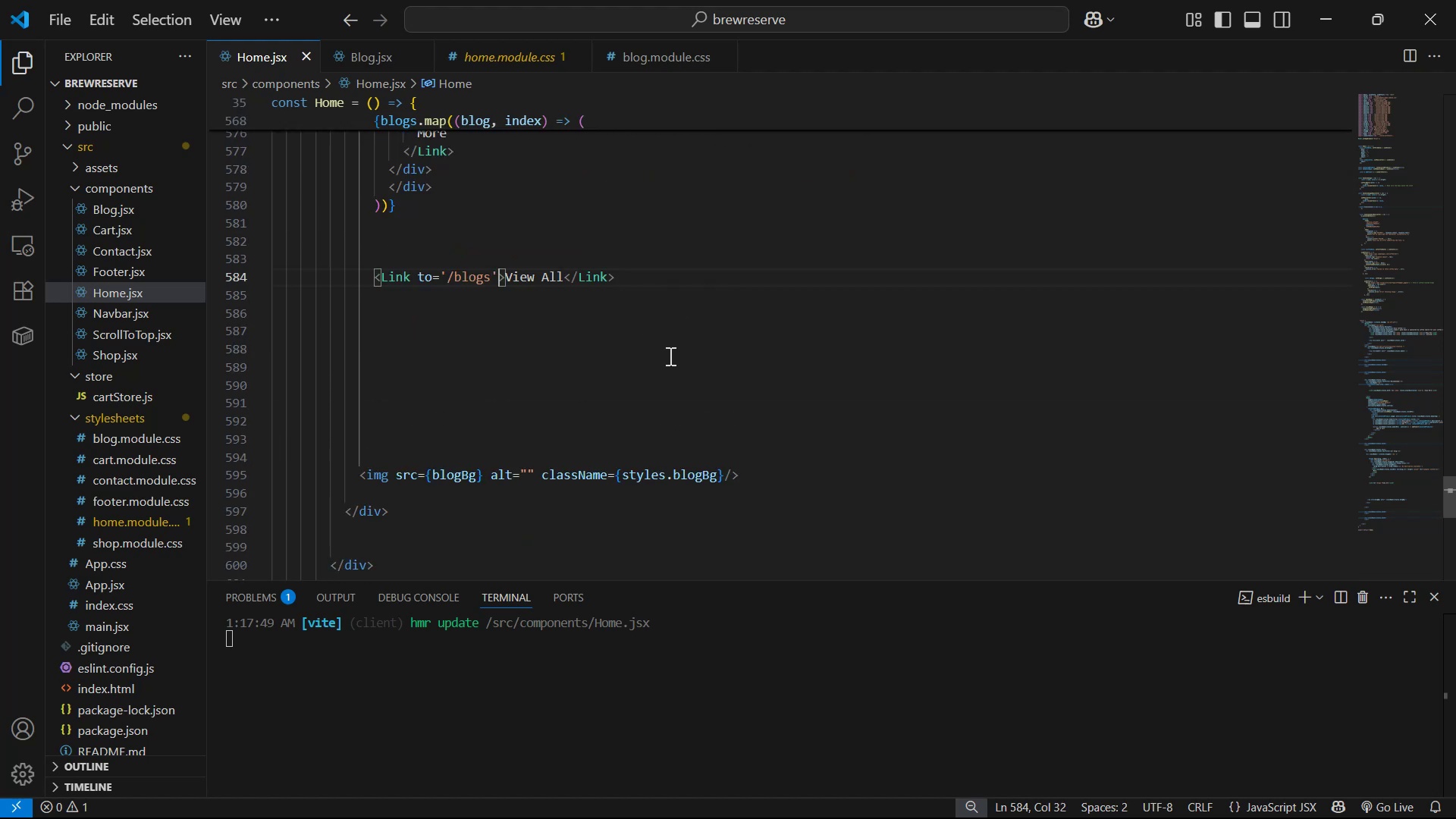 
type( cla)
 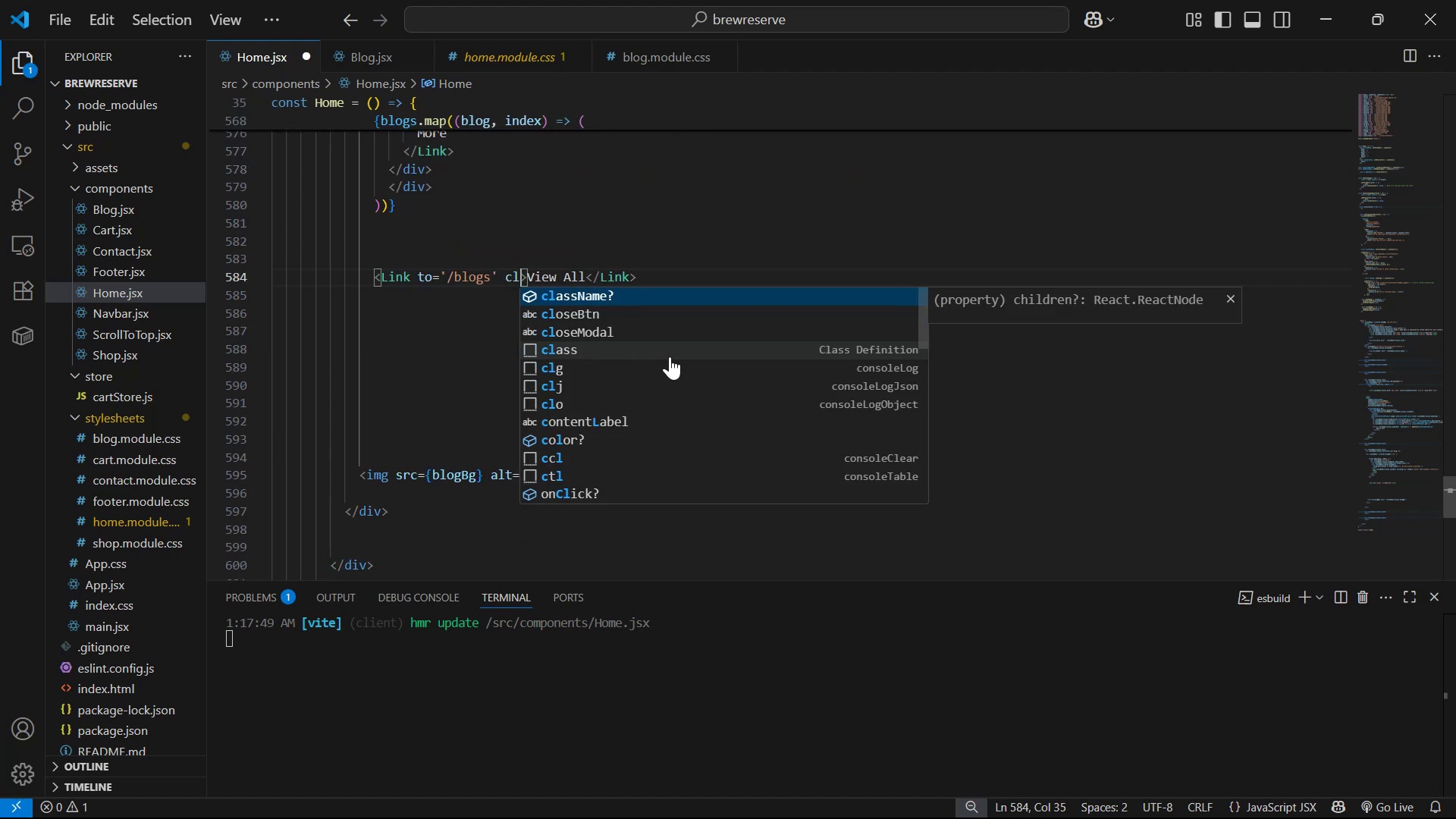 
key(Enter)
 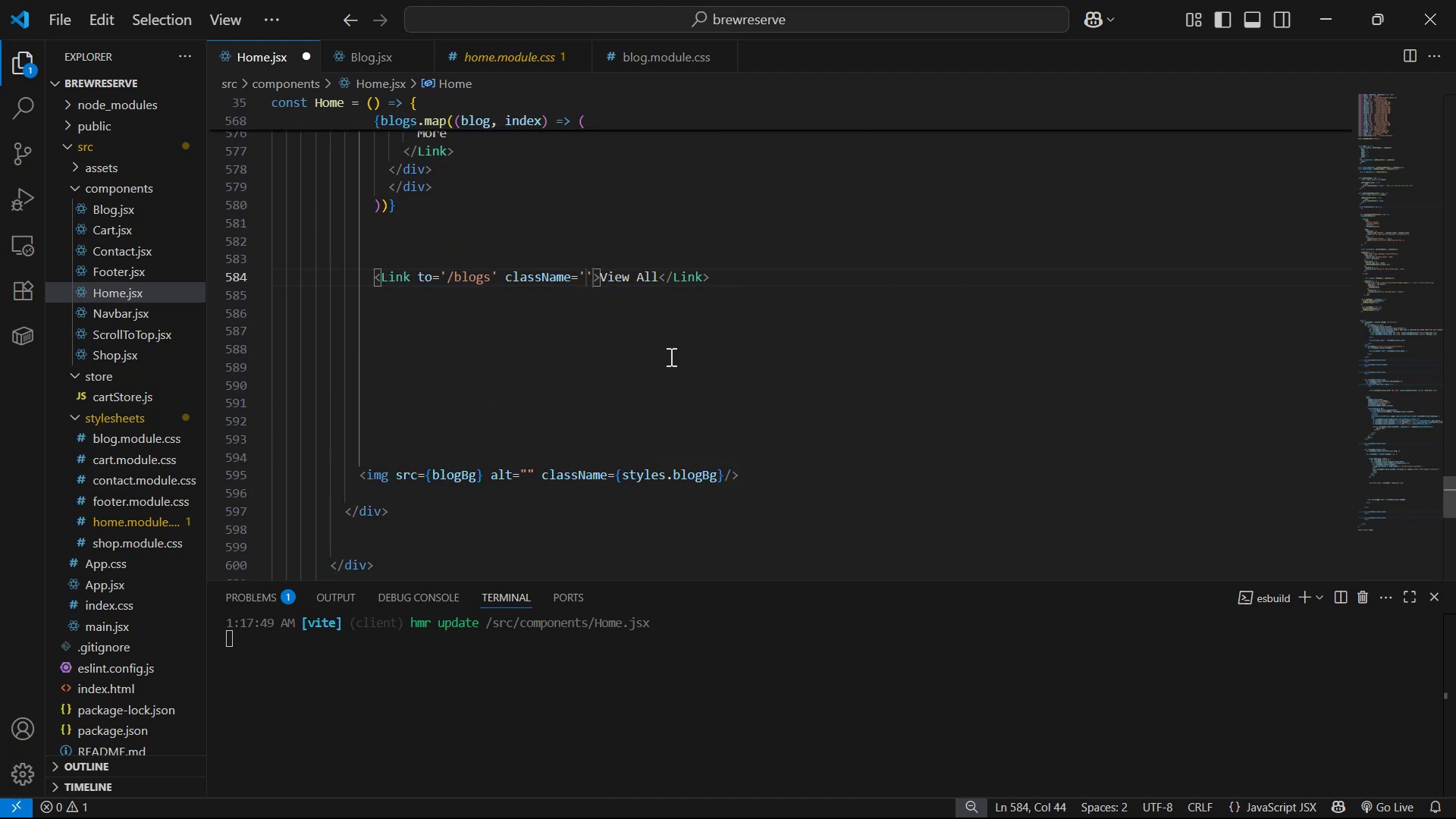 
key(ArrowRight)
 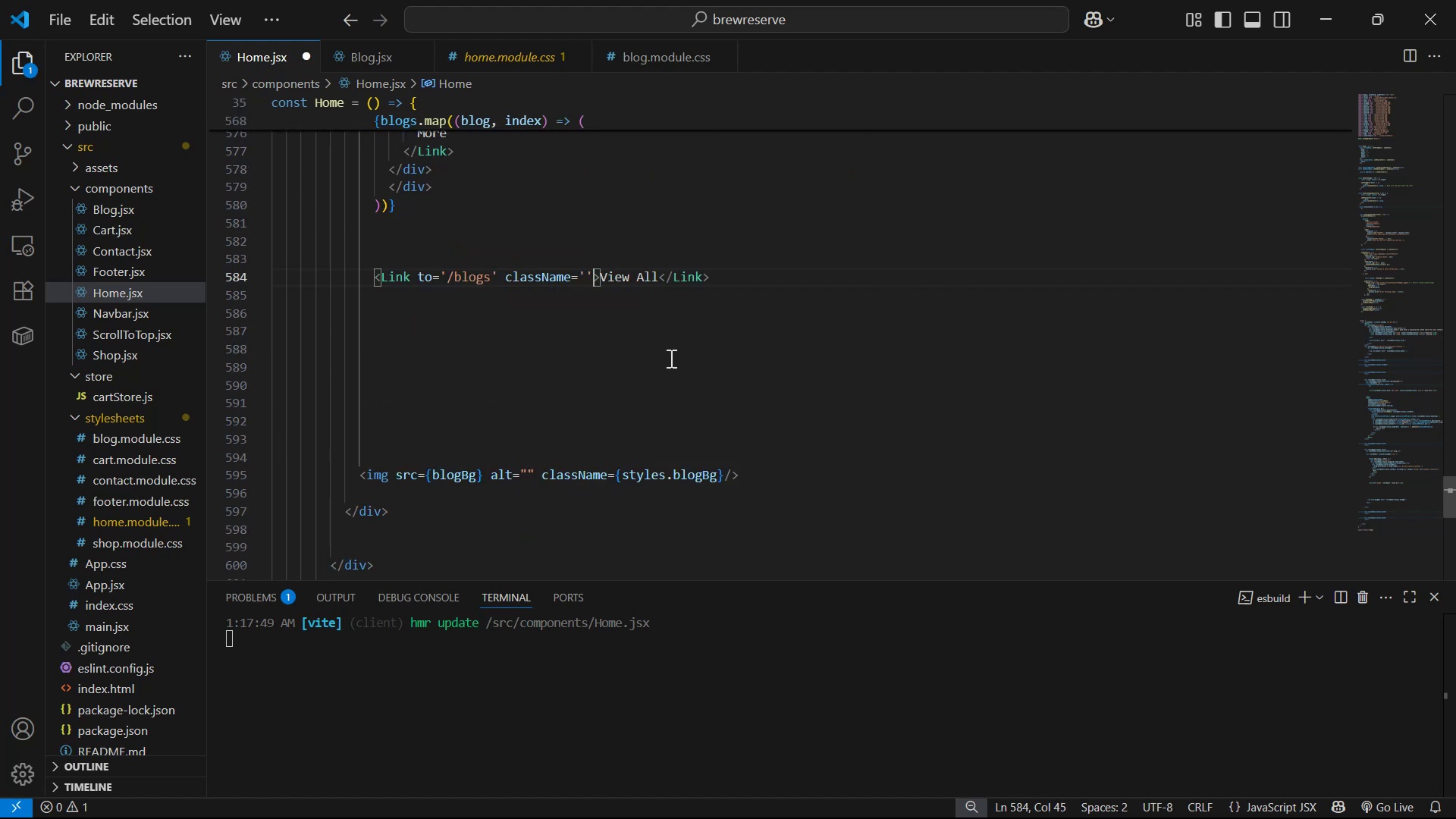 
key(Backspace)
key(Backspace)
type({sty)
 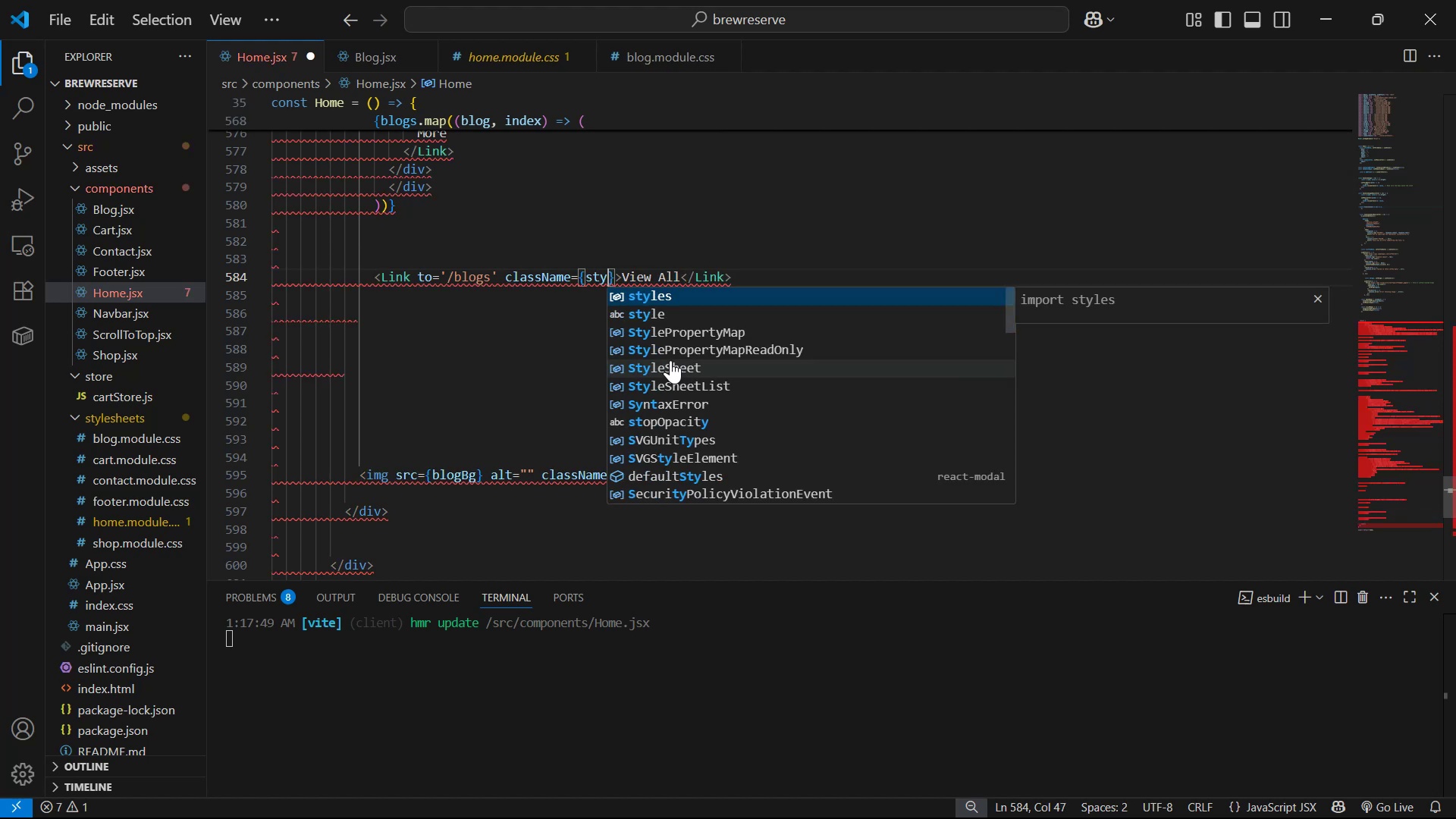 
 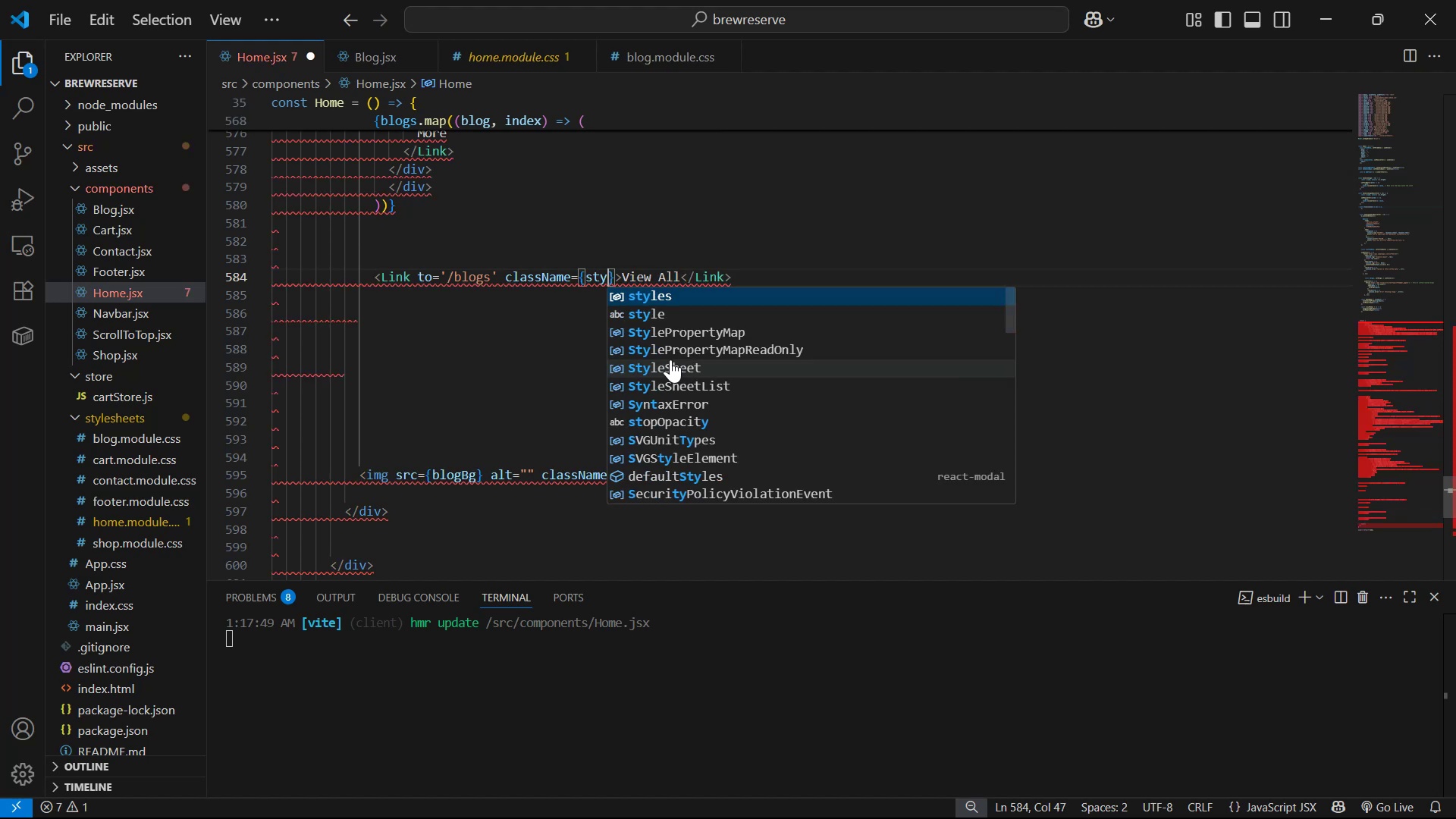 
key(Enter)
 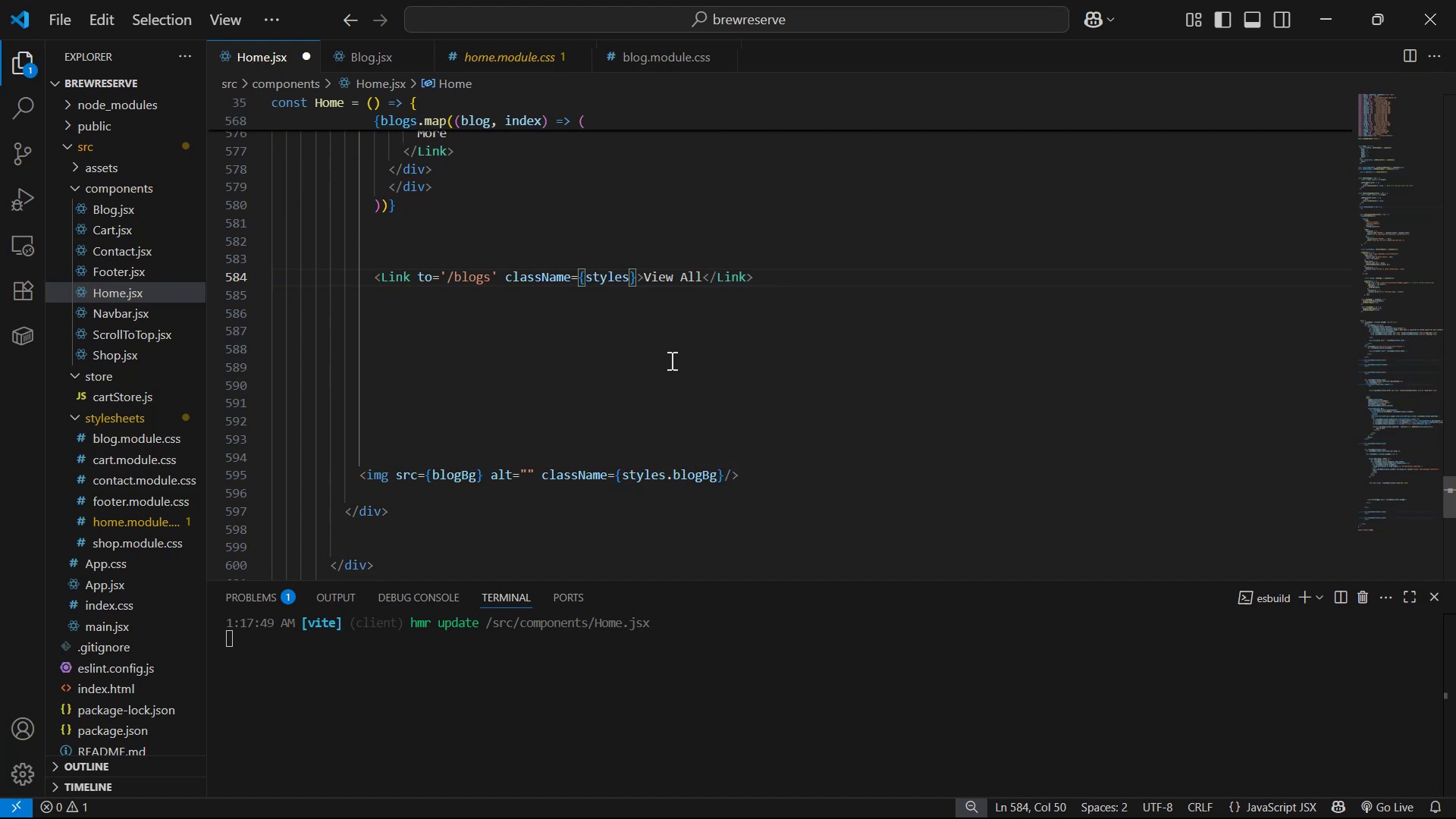 
type(.blogView )
key(Backspace)
 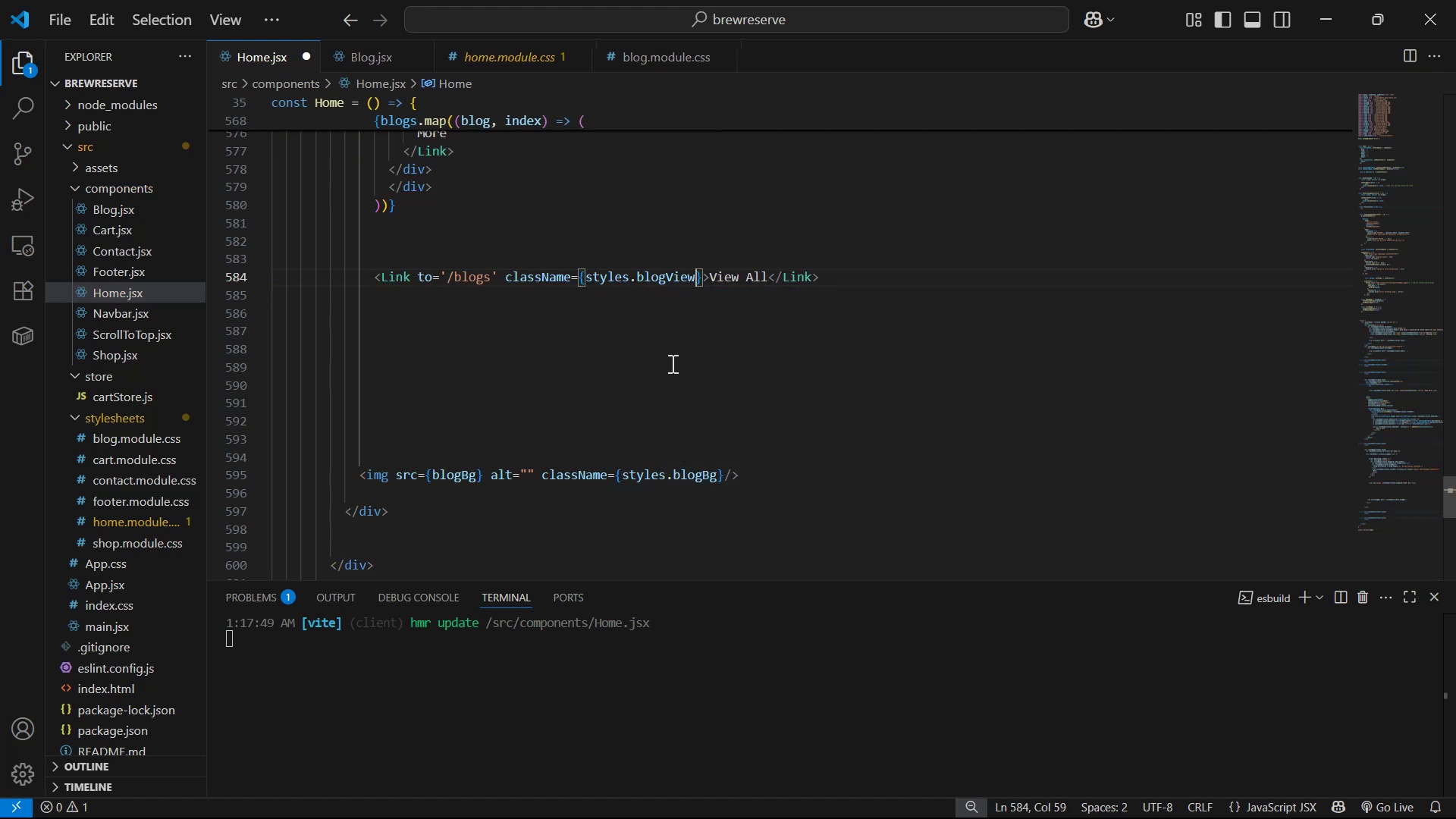 
key(Control+S)
 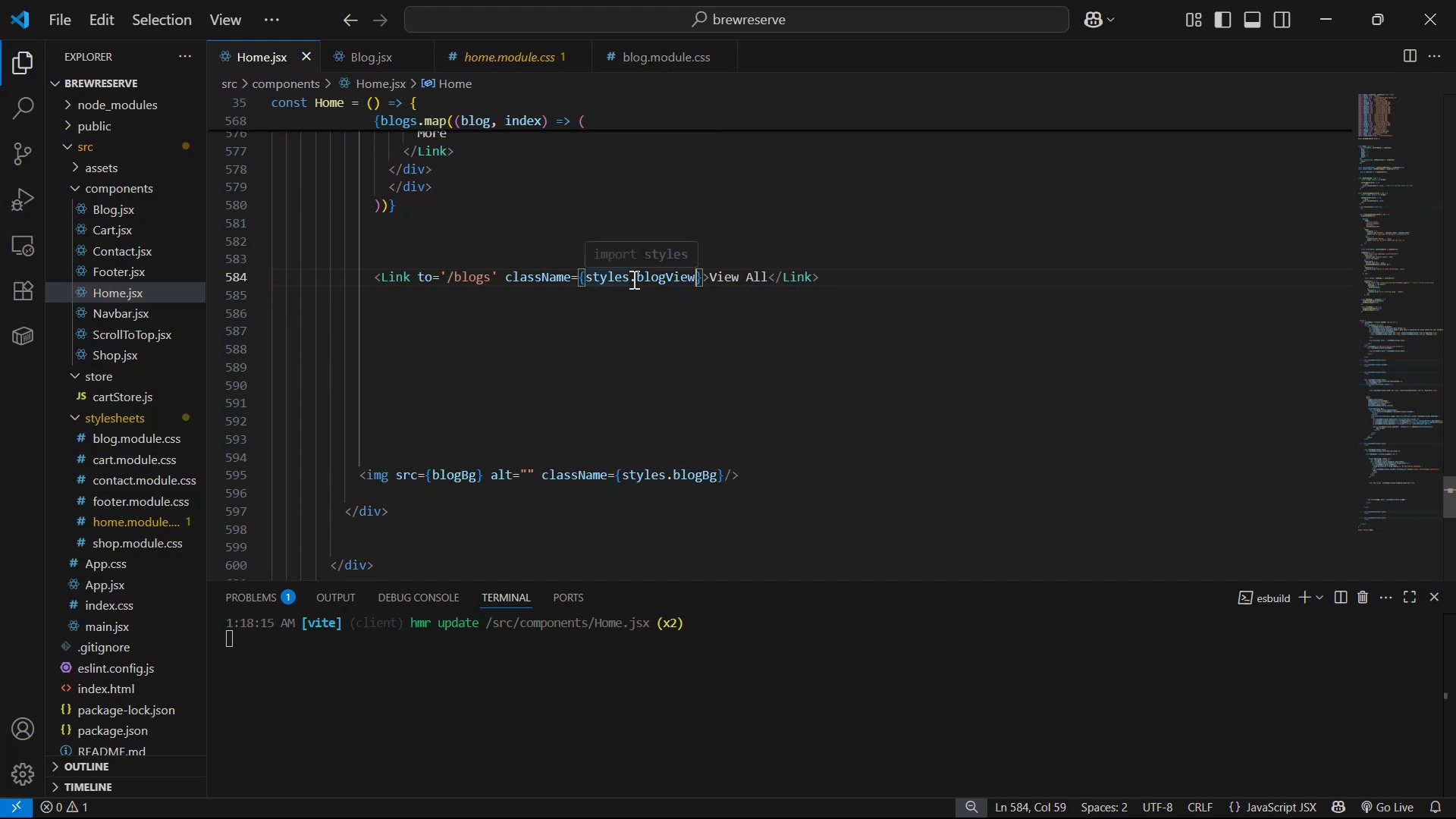 
left_click_drag(start_coordinate=[630, 278], to_coordinate=[695, 277])
 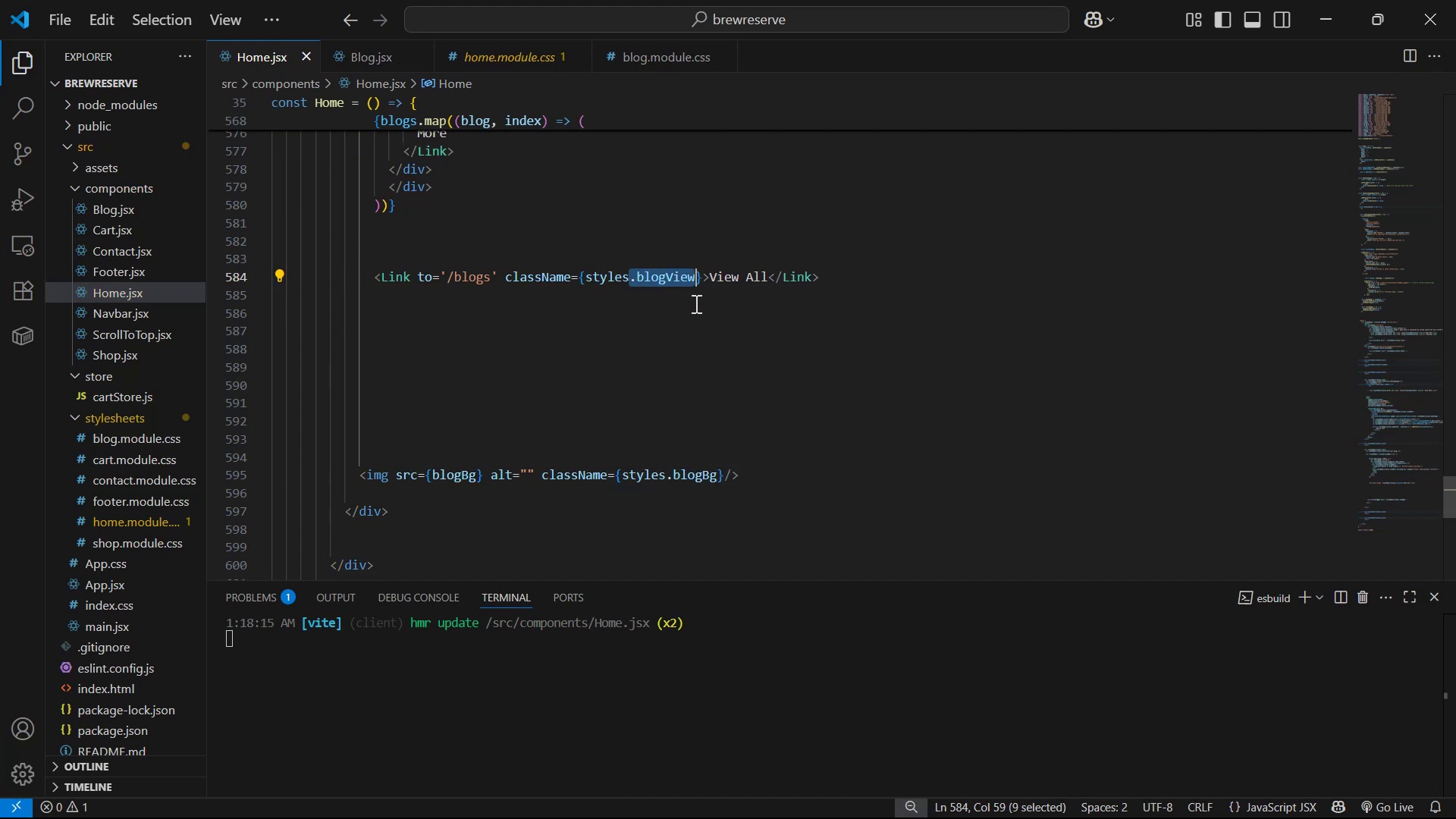 
key(Control+C)
 